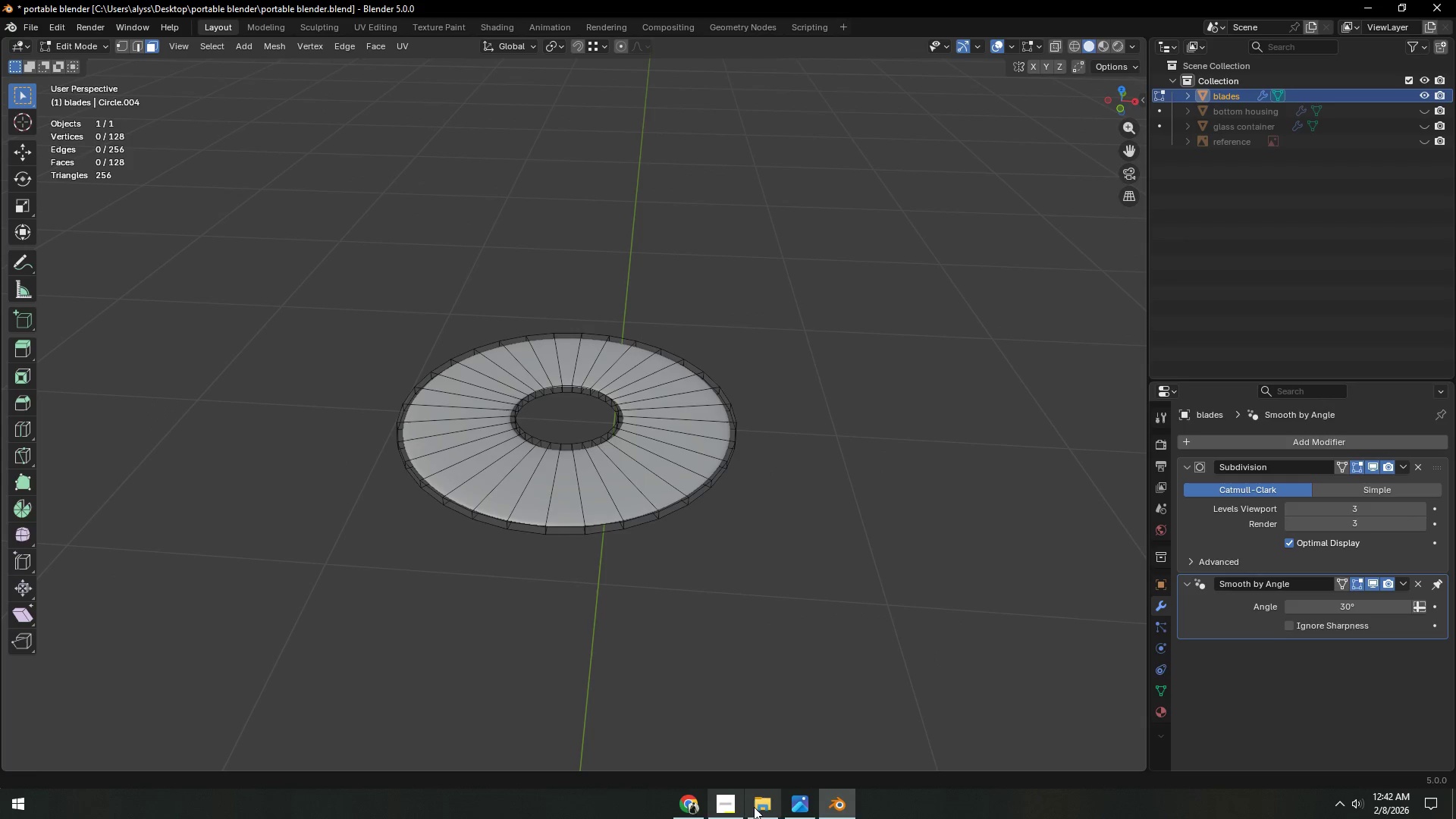 
left_click([686, 812])
 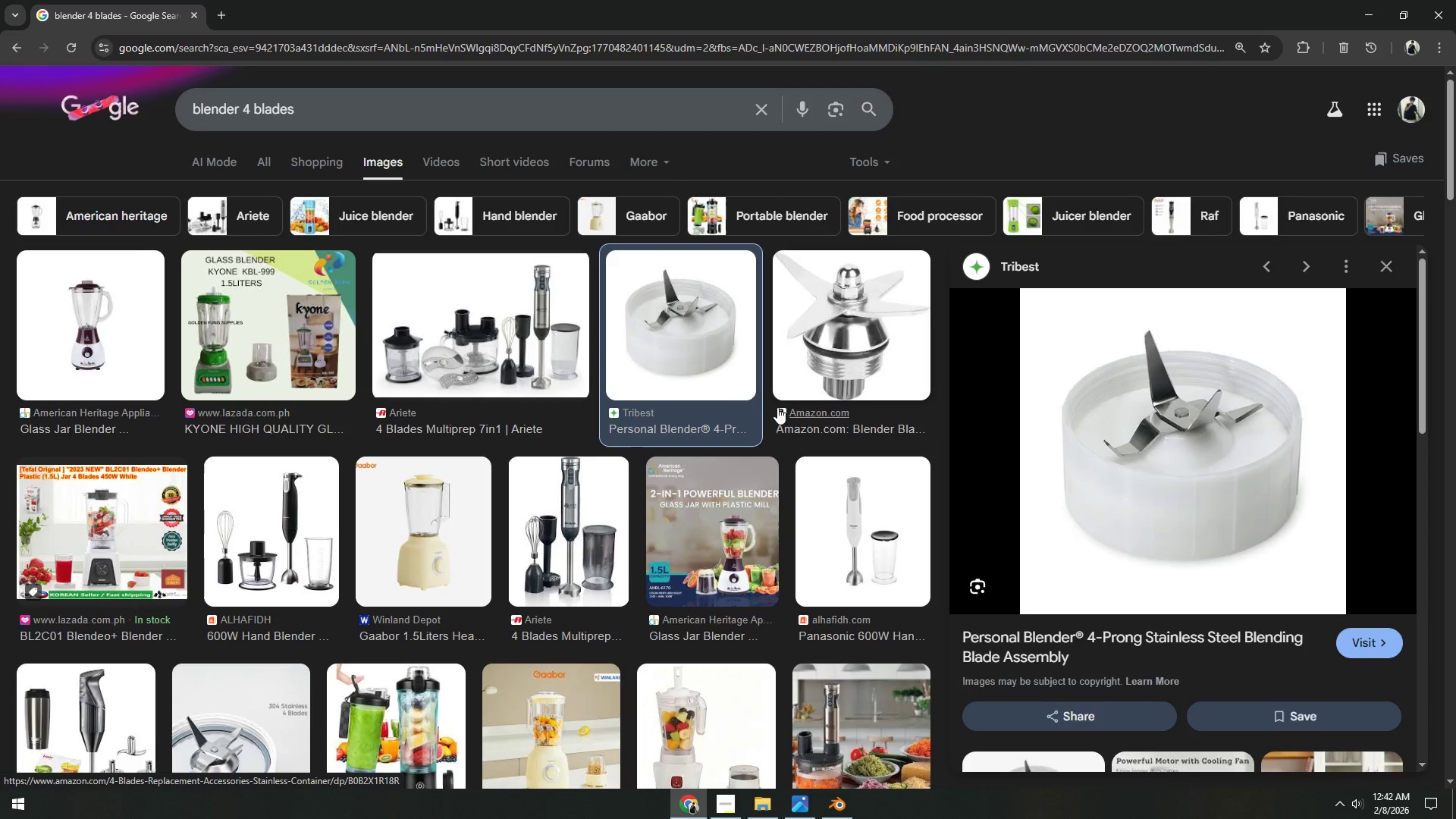 
left_click([868, 304])
 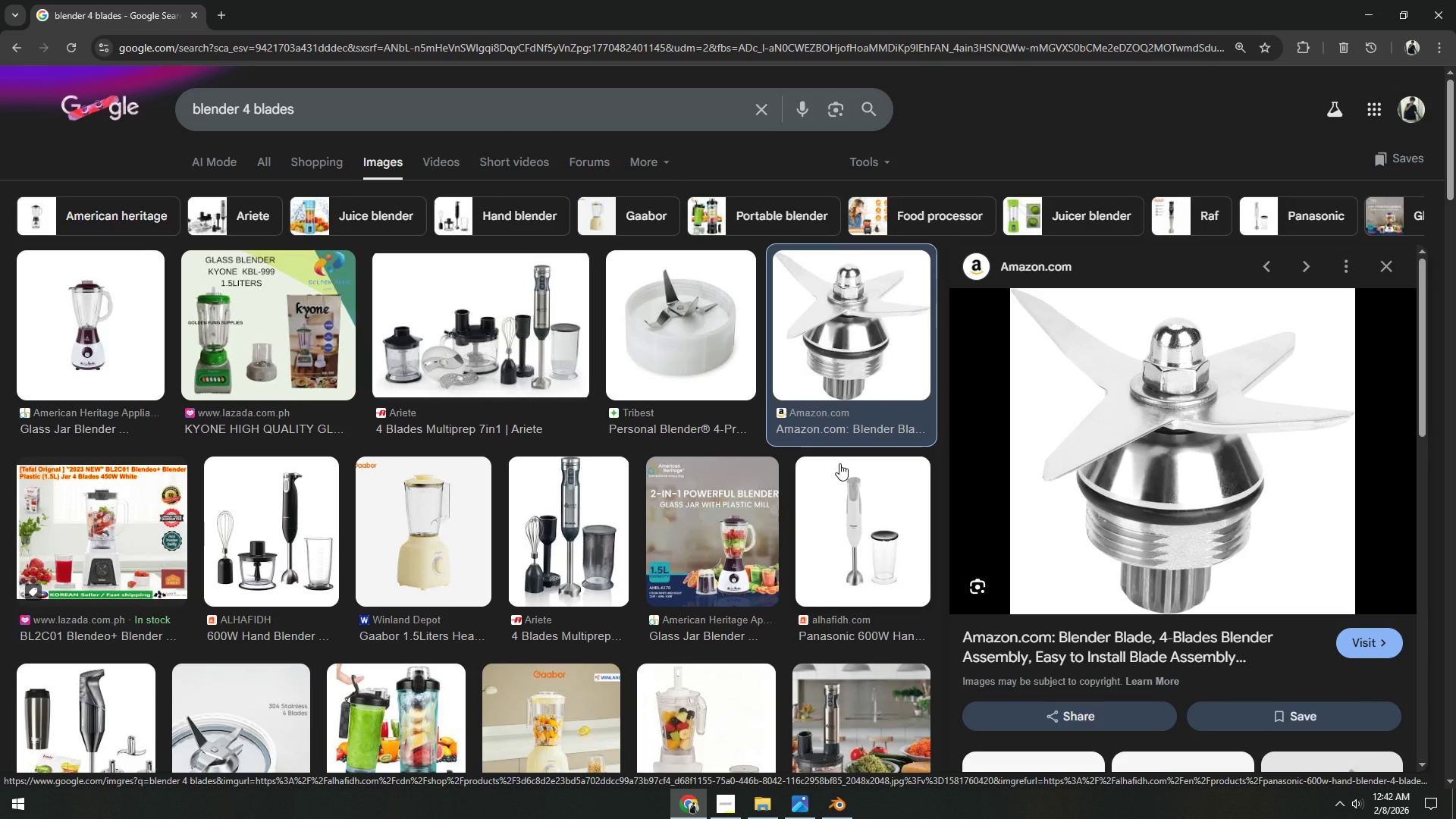 
wait(6.8)
 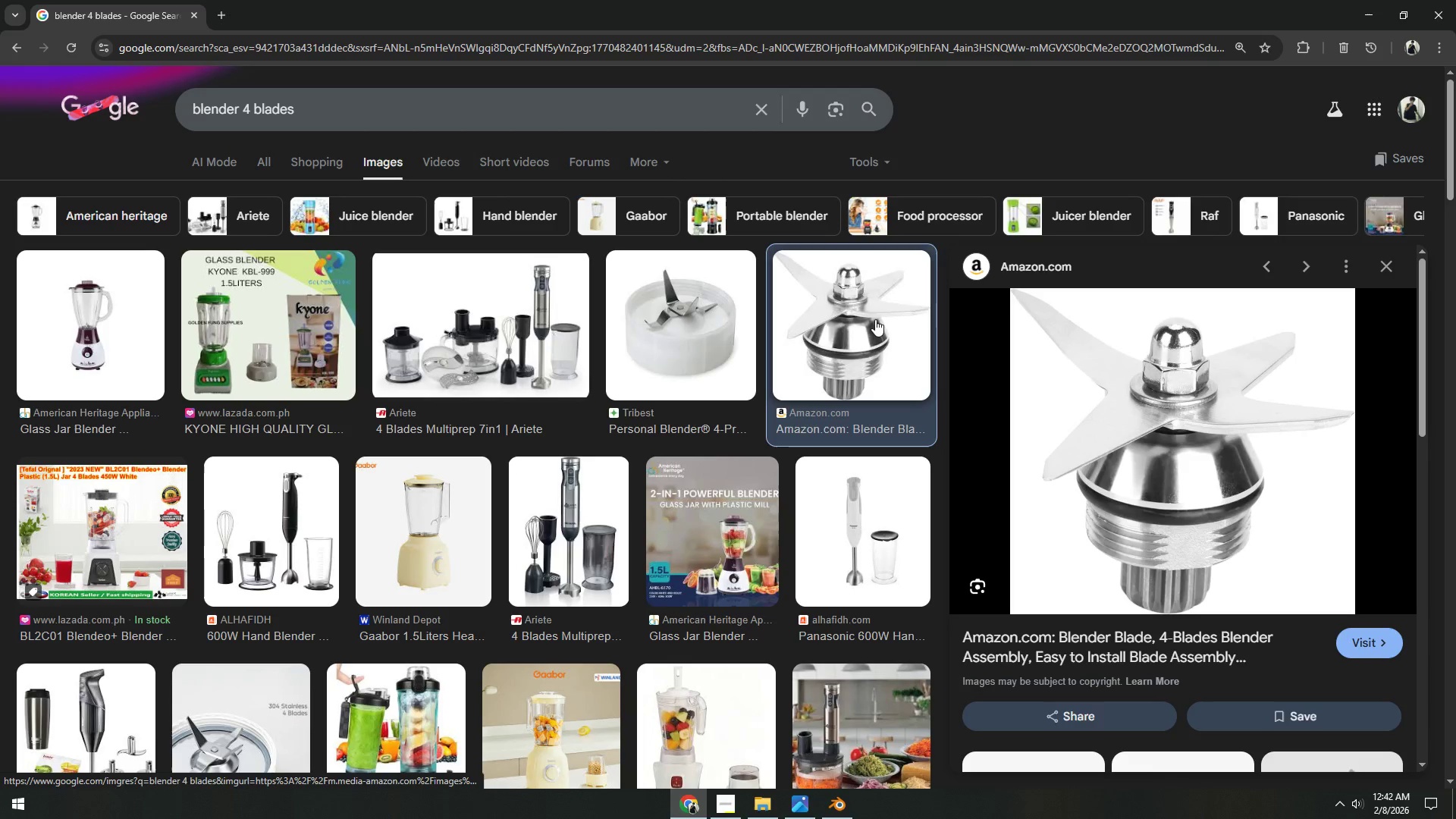 
scroll: coordinate [610, 486], scroll_direction: down, amount: 4.0
 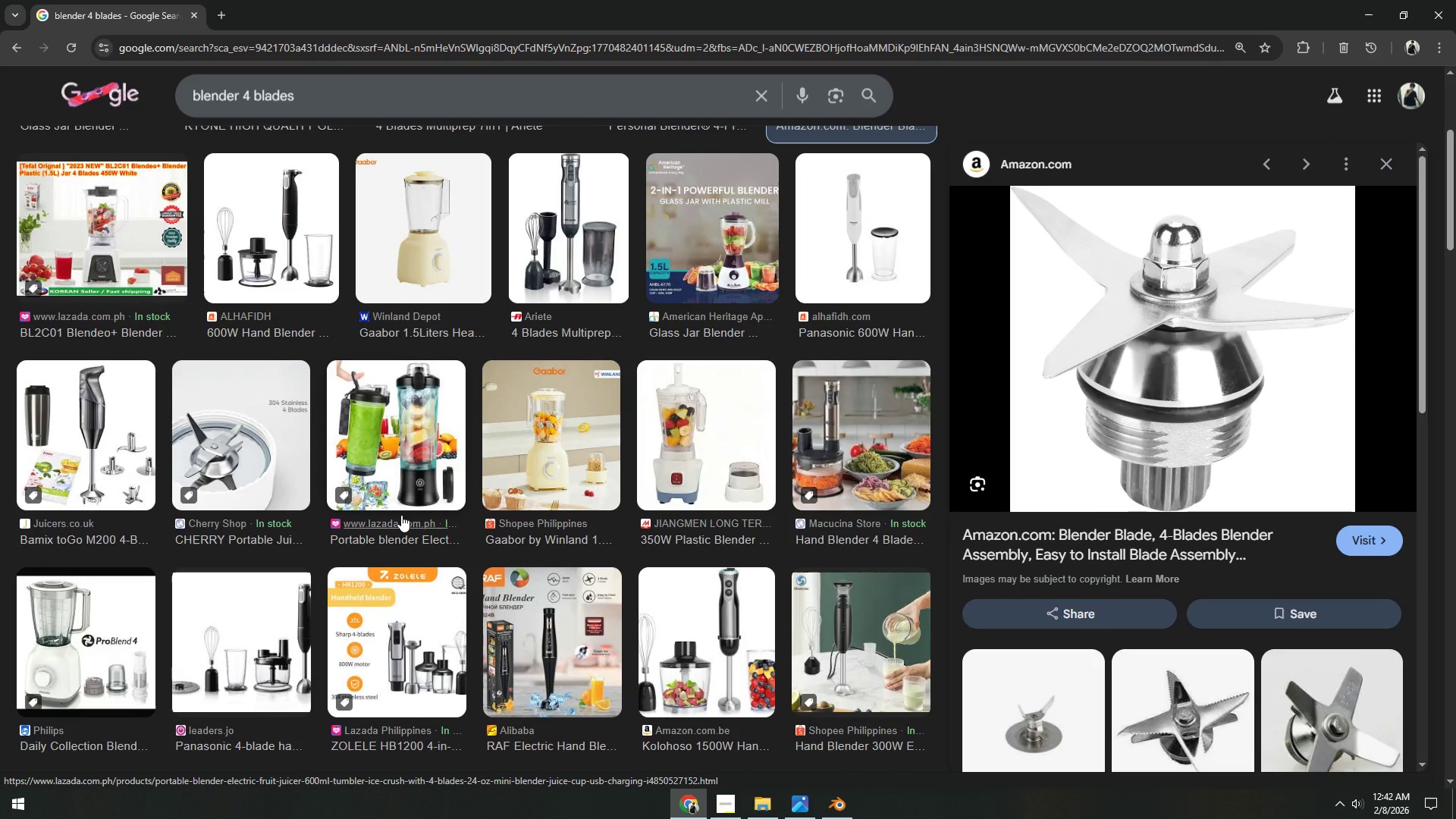 
left_click([259, 472])
 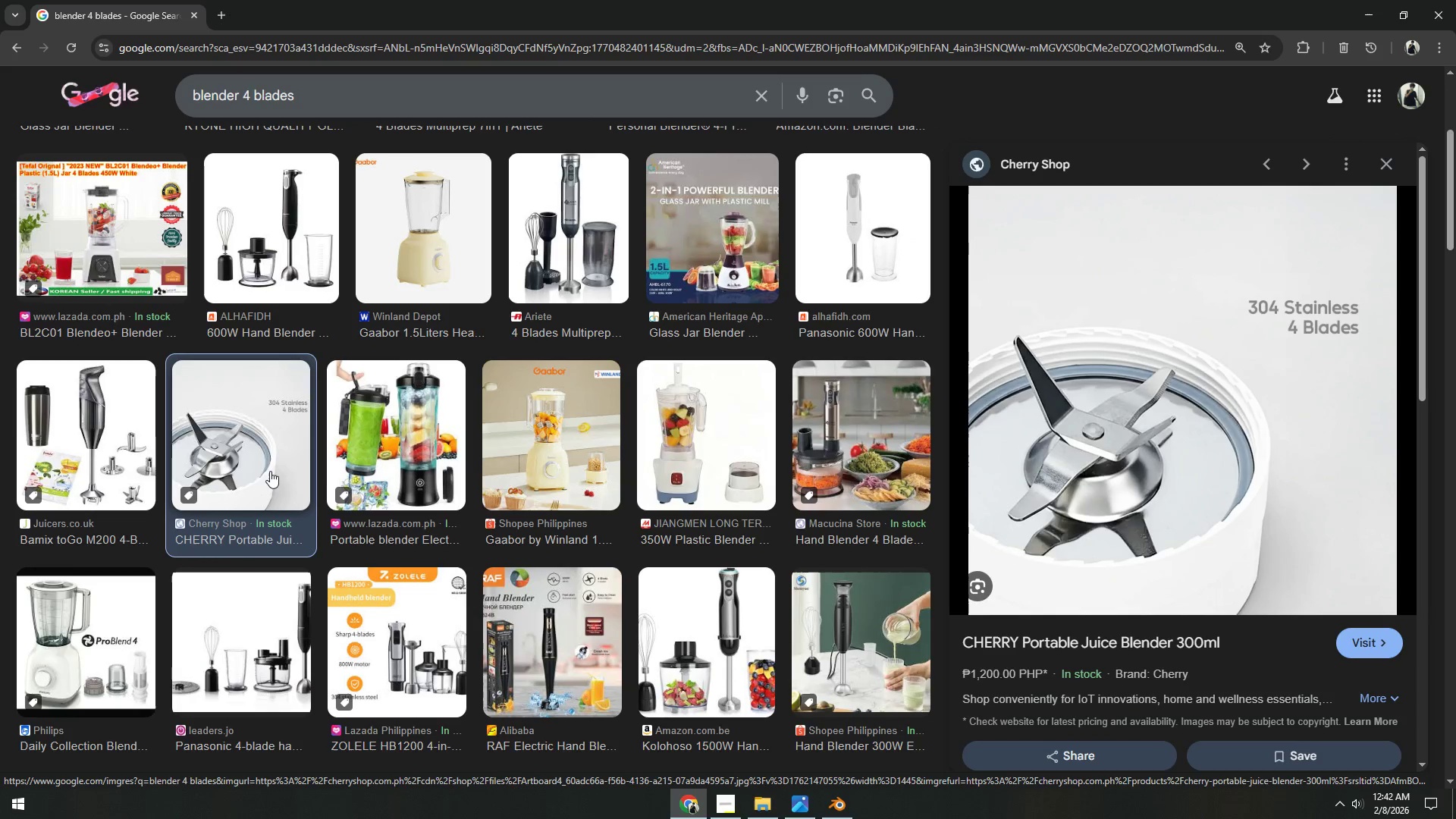 
scroll: coordinate [478, 569], scroll_direction: down, amount: 26.0
 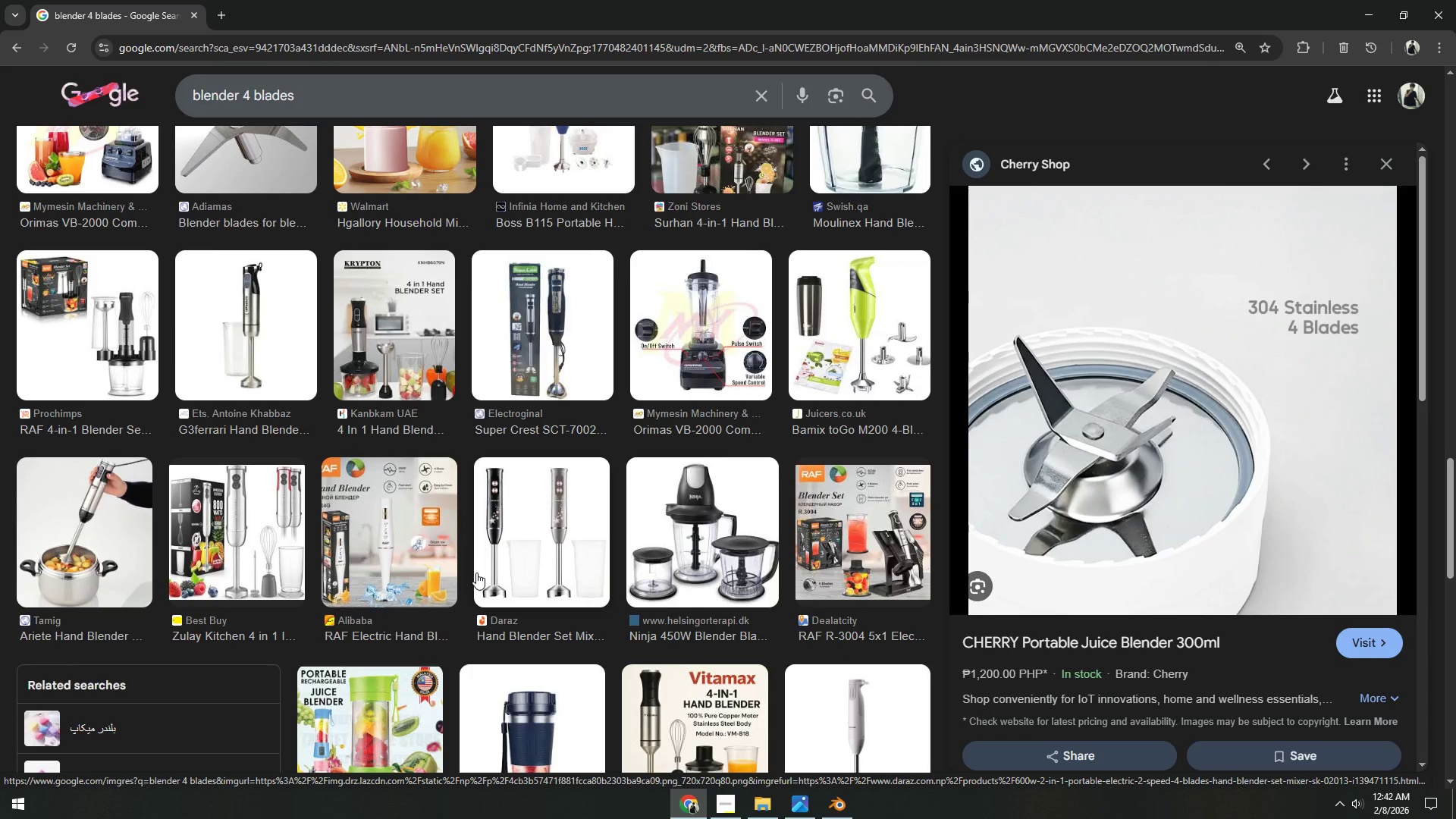 
scroll: coordinate [476, 573], scroll_direction: down, amount: 17.0
 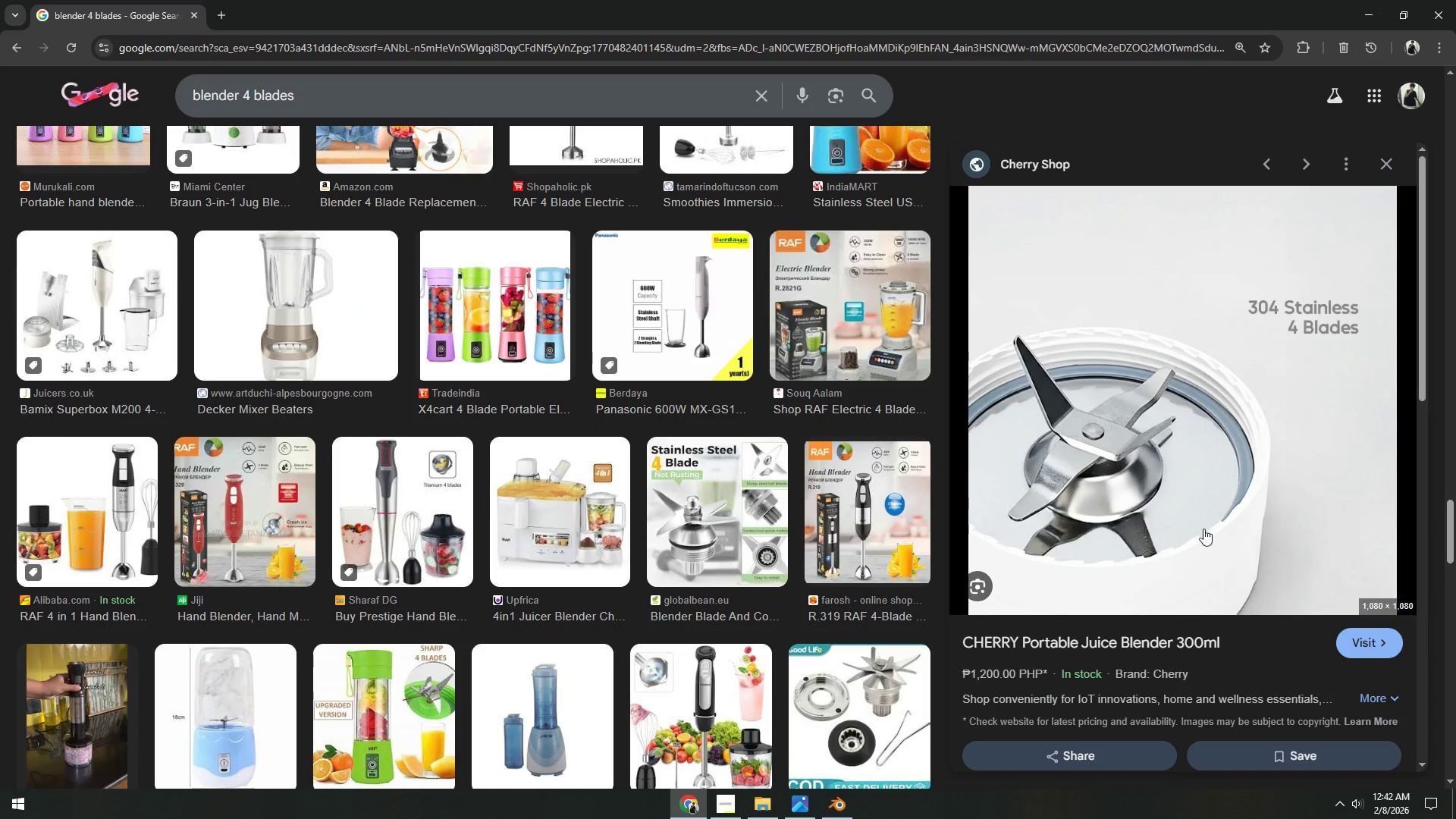 
left_click_drag(start_coordinate=[1451, 514], to_coordinate=[1426, 68])
 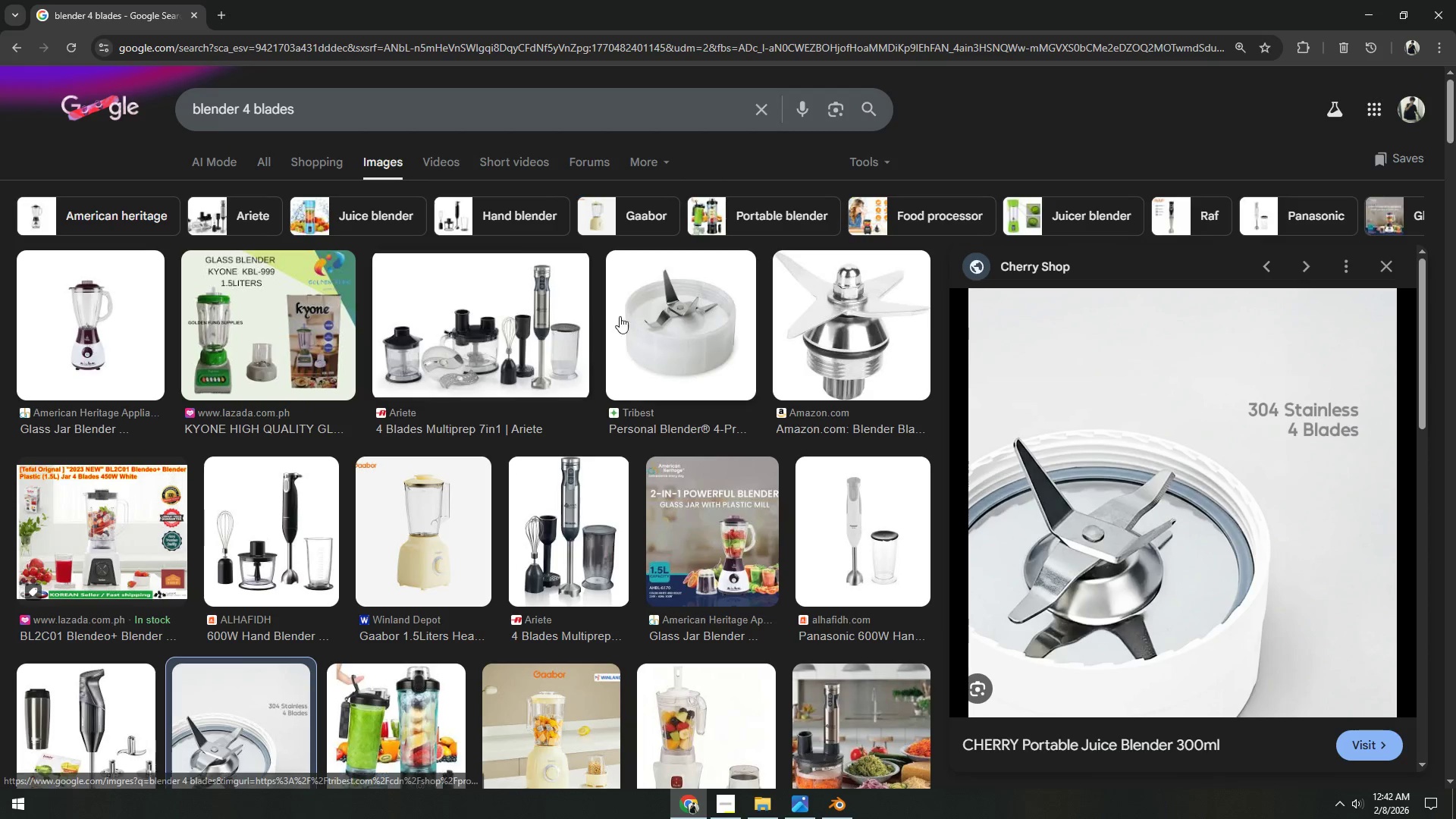 
left_click([641, 312])
 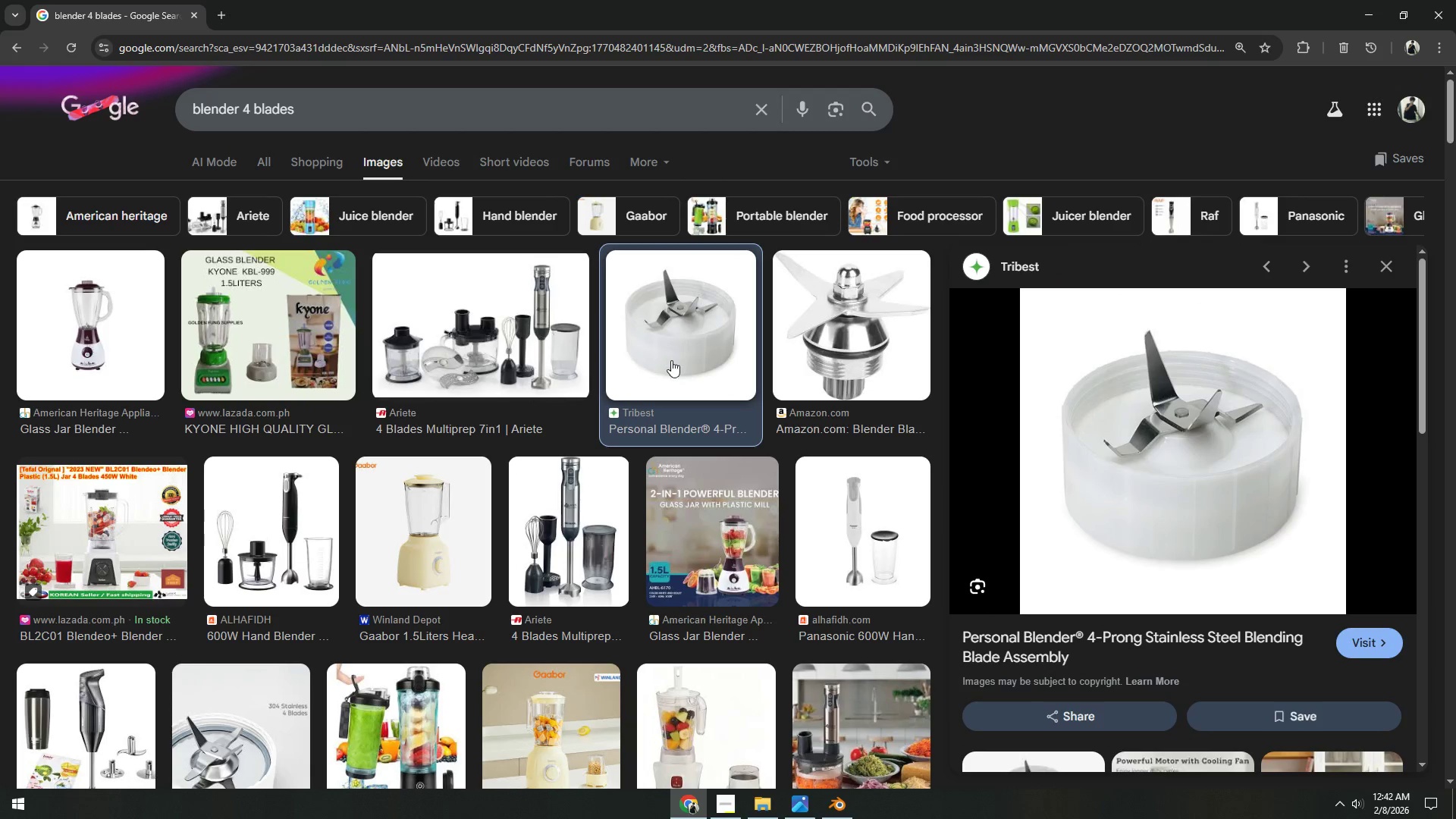 
key(Alt+AltLeft)
 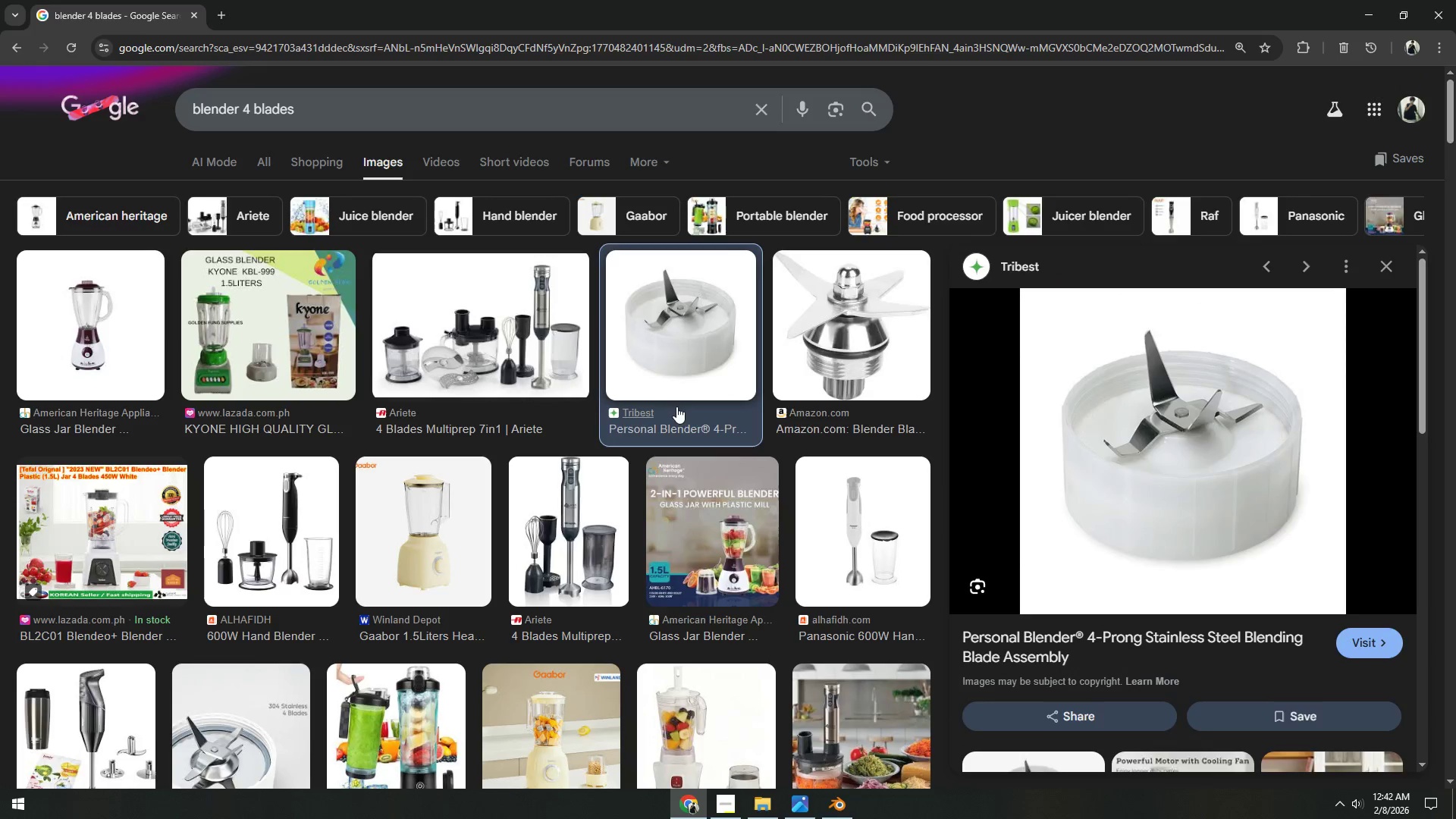 
key(Alt+Tab)
 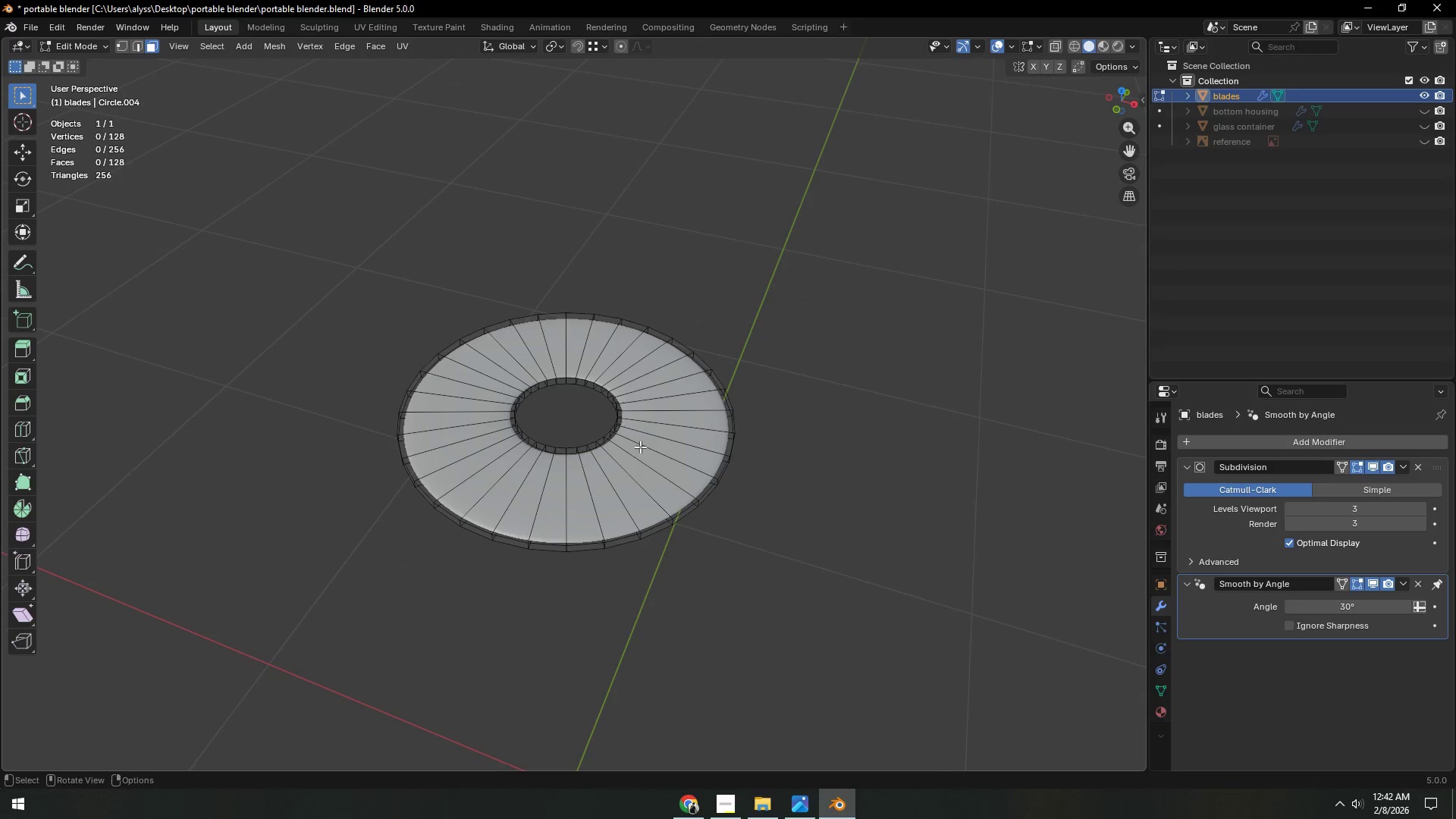 
scroll: coordinate [623, 497], scroll_direction: up, amount: 2.0
 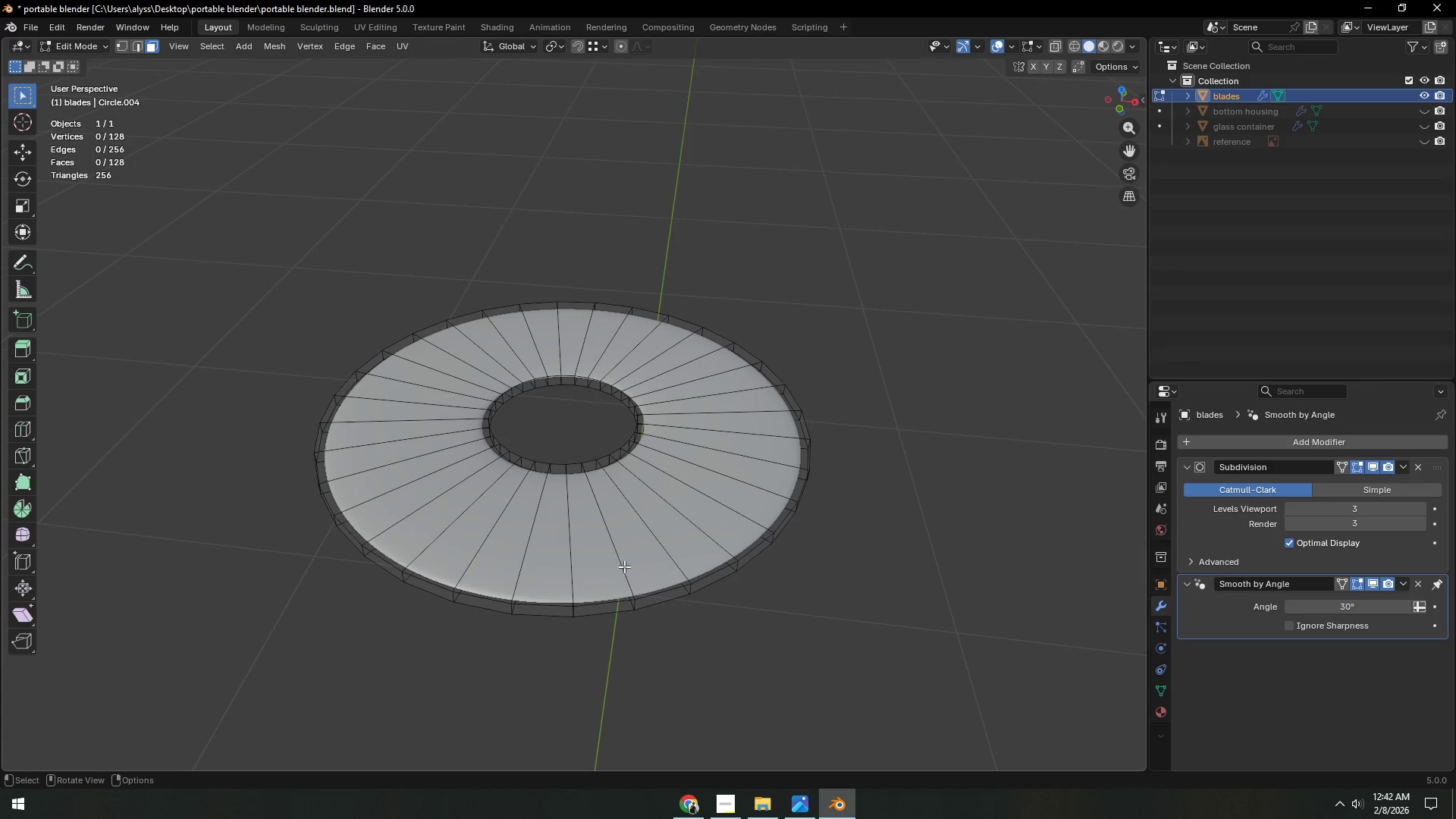 
hold_key(key=ShiftLeft, duration=0.67)
 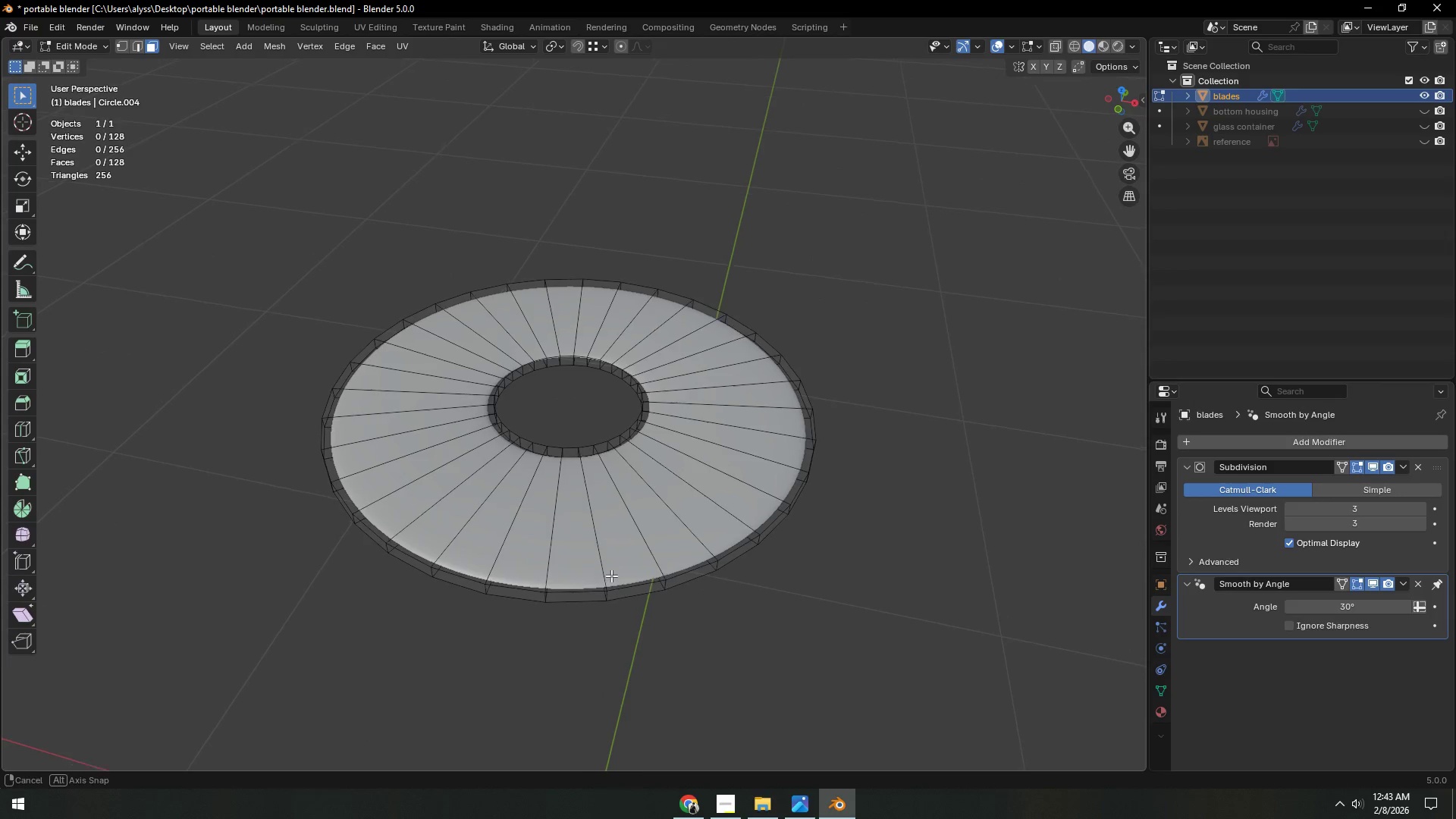 
scroll: coordinate [603, 585], scroll_direction: up, amount: 1.0
 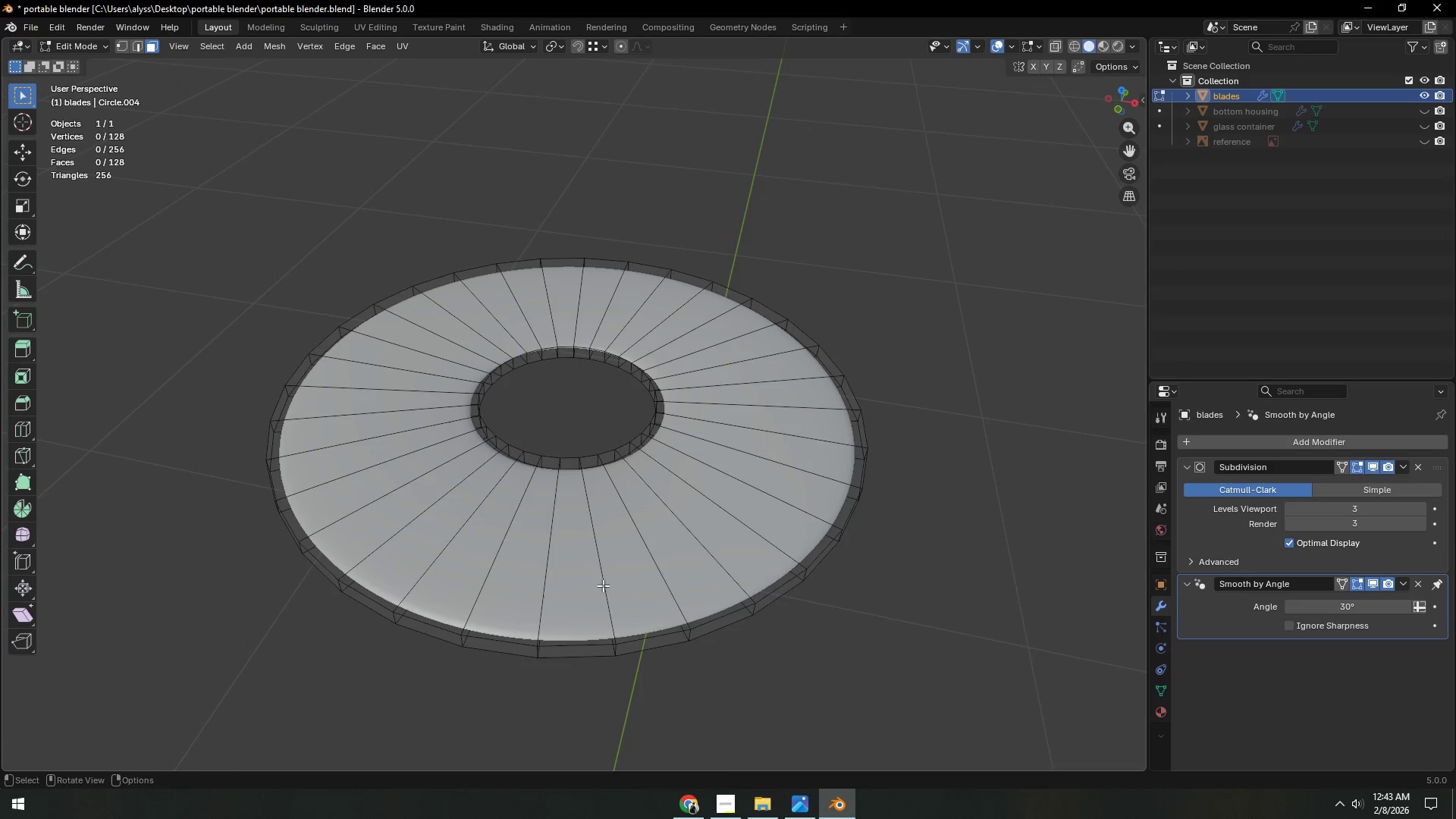 
scroll: coordinate [604, 582], scroll_direction: down, amount: 3.0
 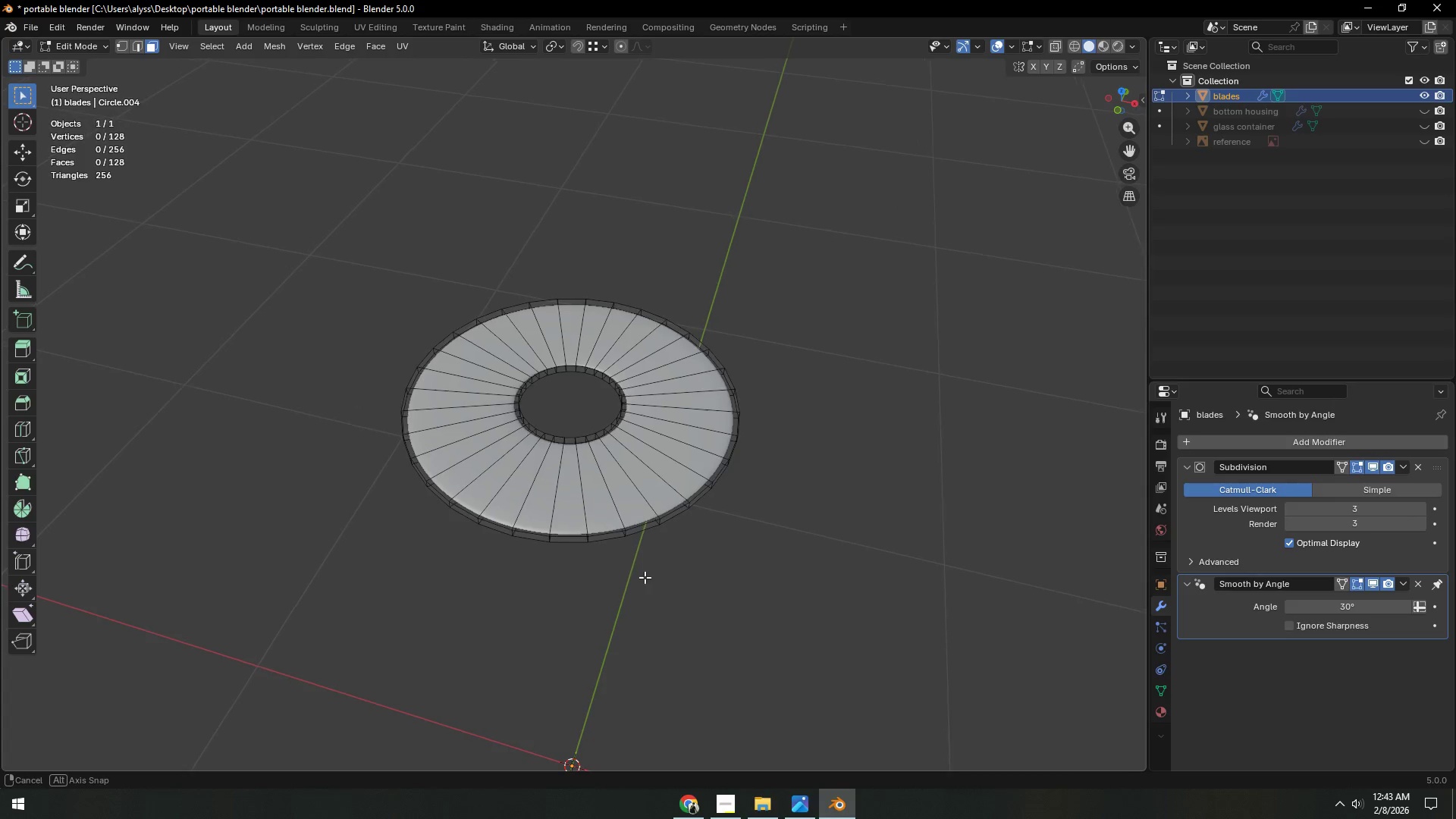 
wait(8.68)
 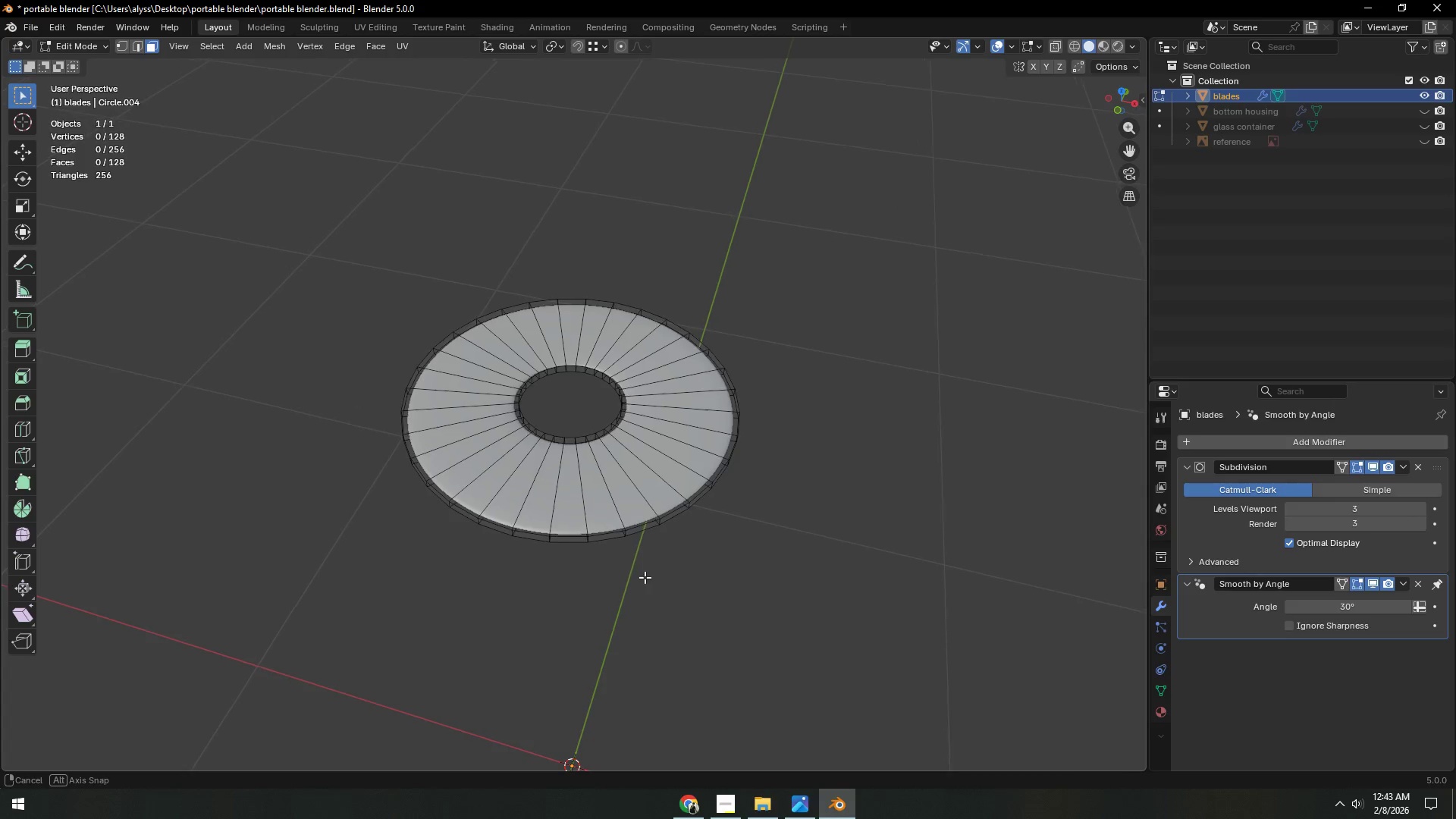 
scroll: coordinate [622, 564], scroll_direction: up, amount: 2.0
 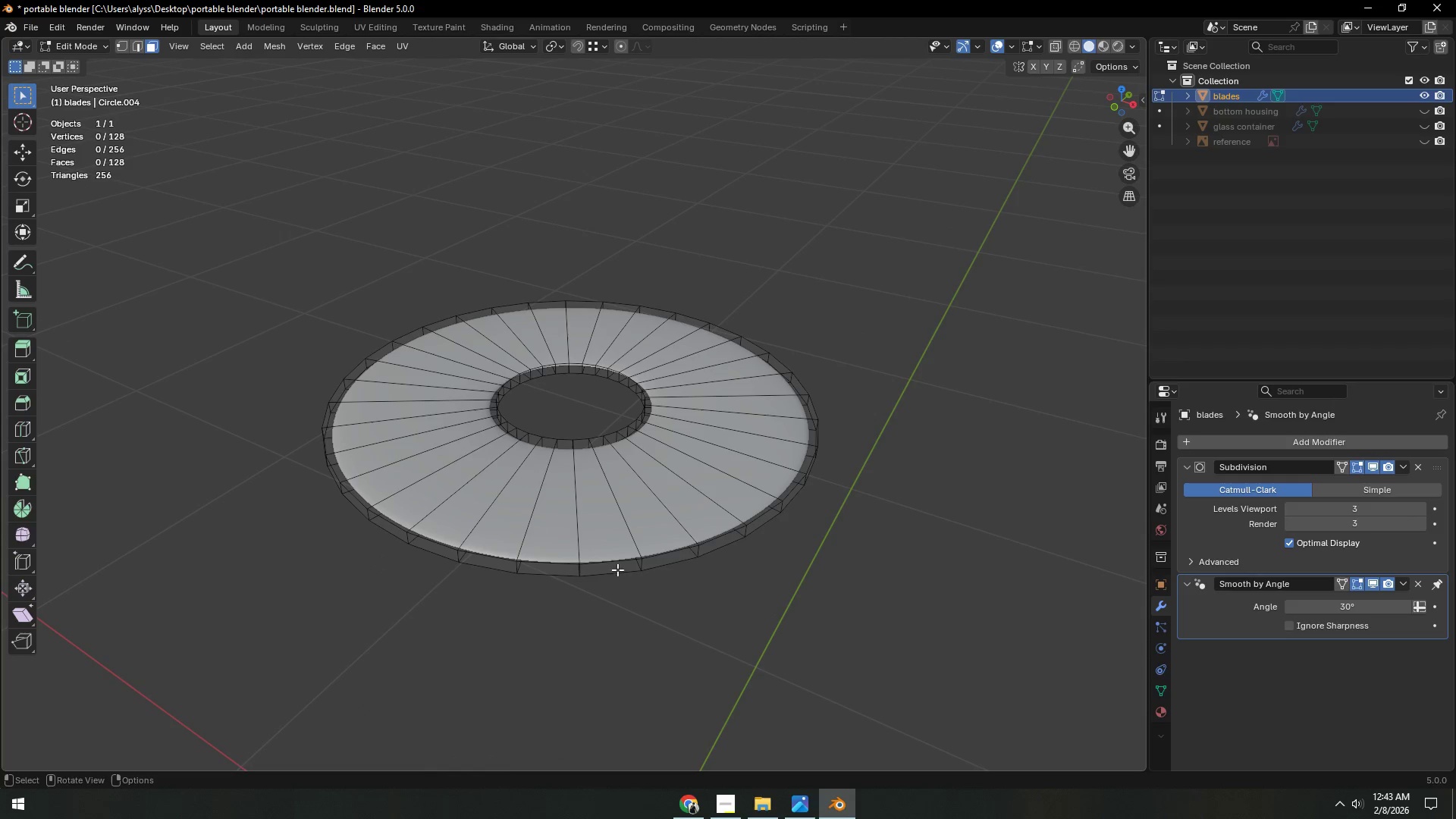 
key(3)
 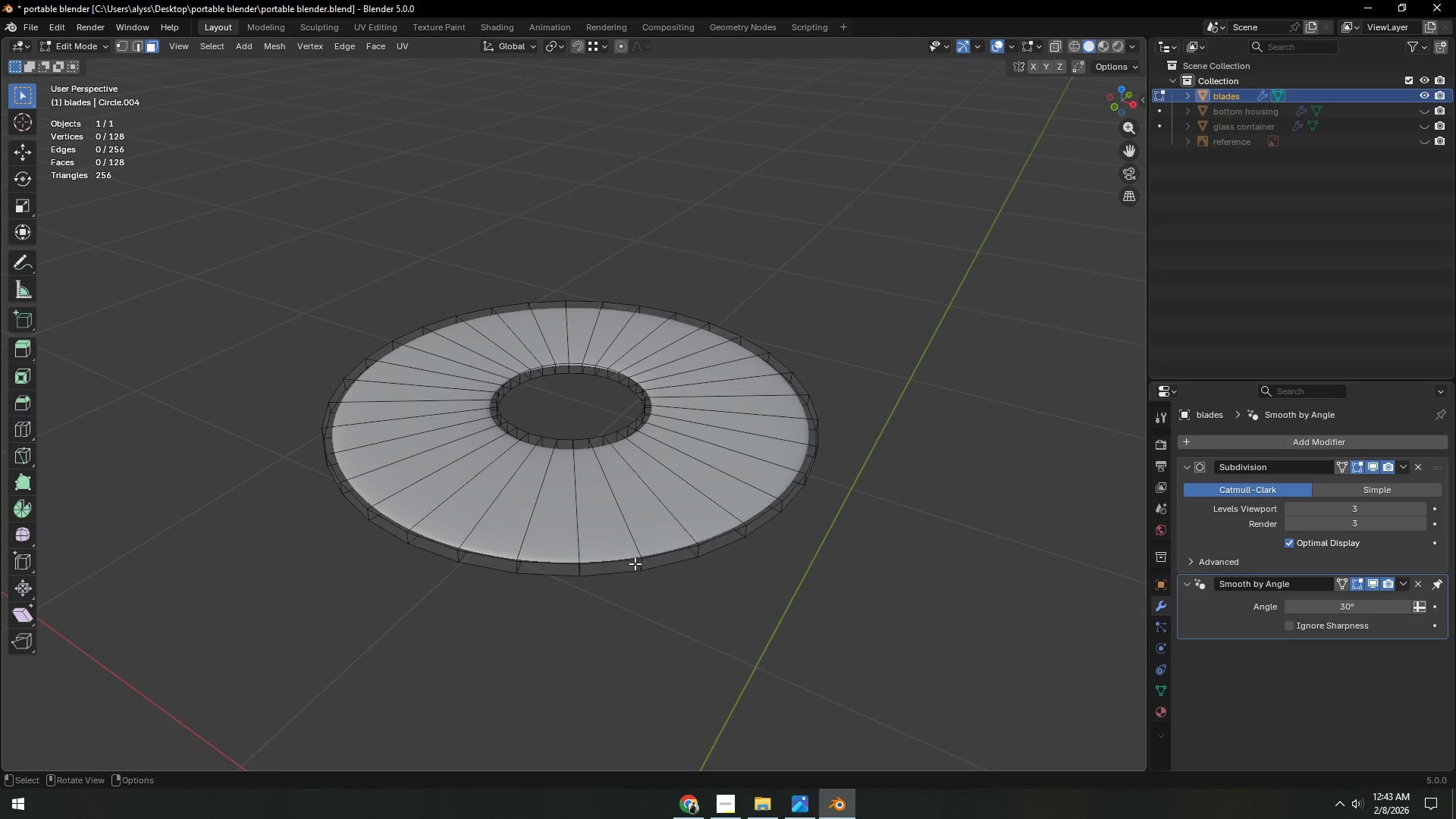 
hold_key(key=AltLeft, duration=1.23)
left_click([635, 563])
 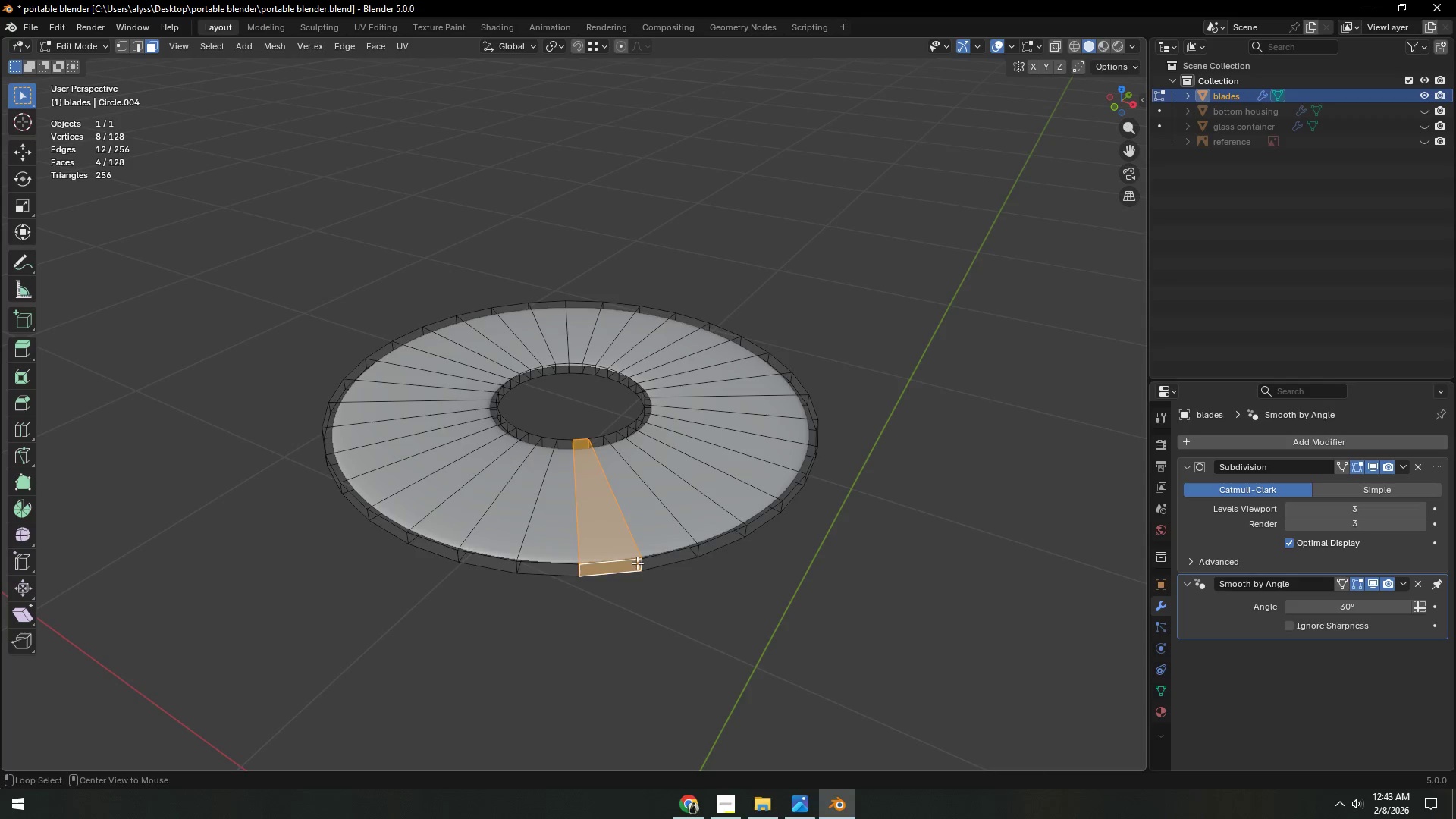 
left_click([638, 563])
 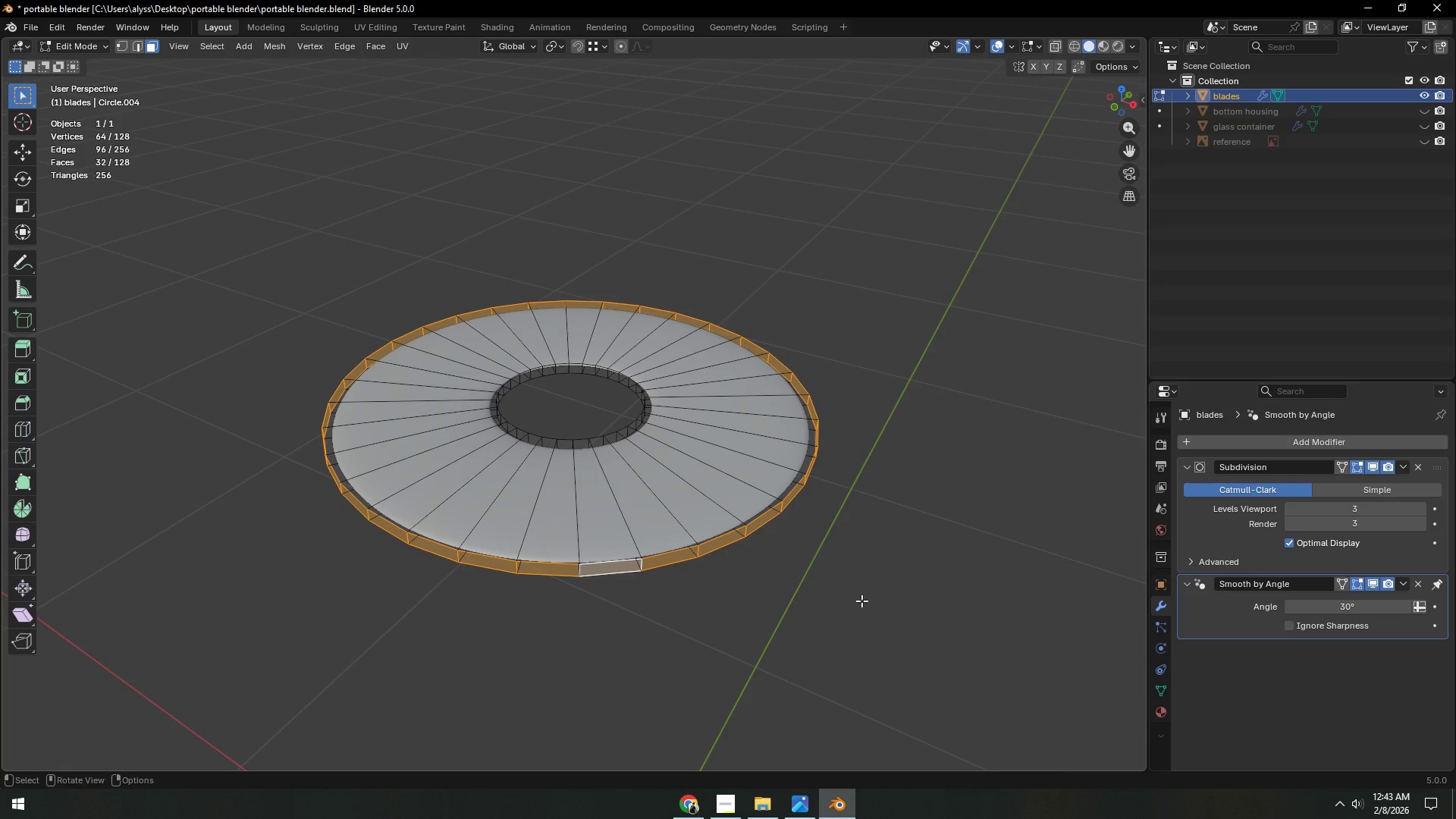 
type(sZ)
 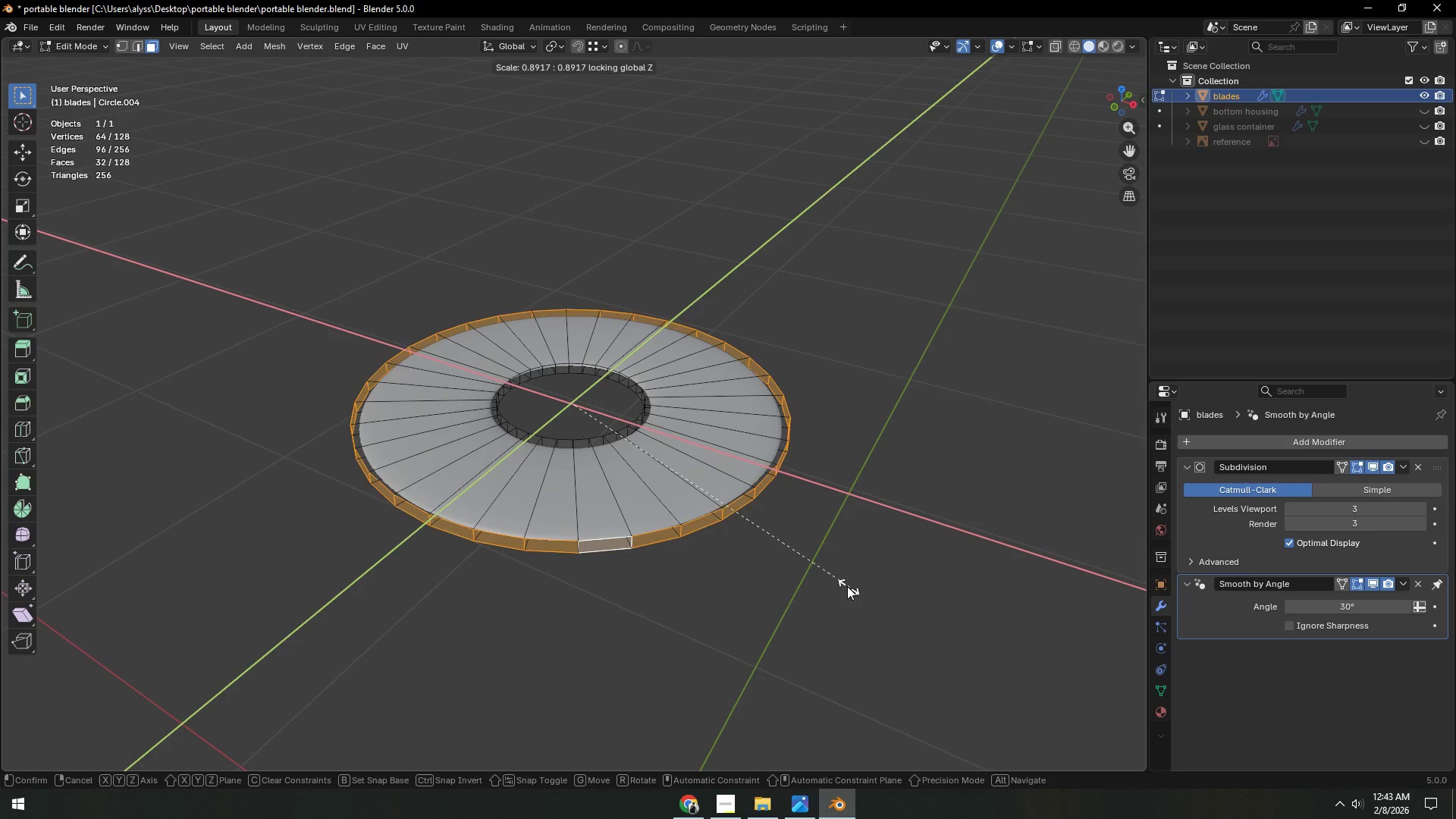 
double_click([716, 556])
 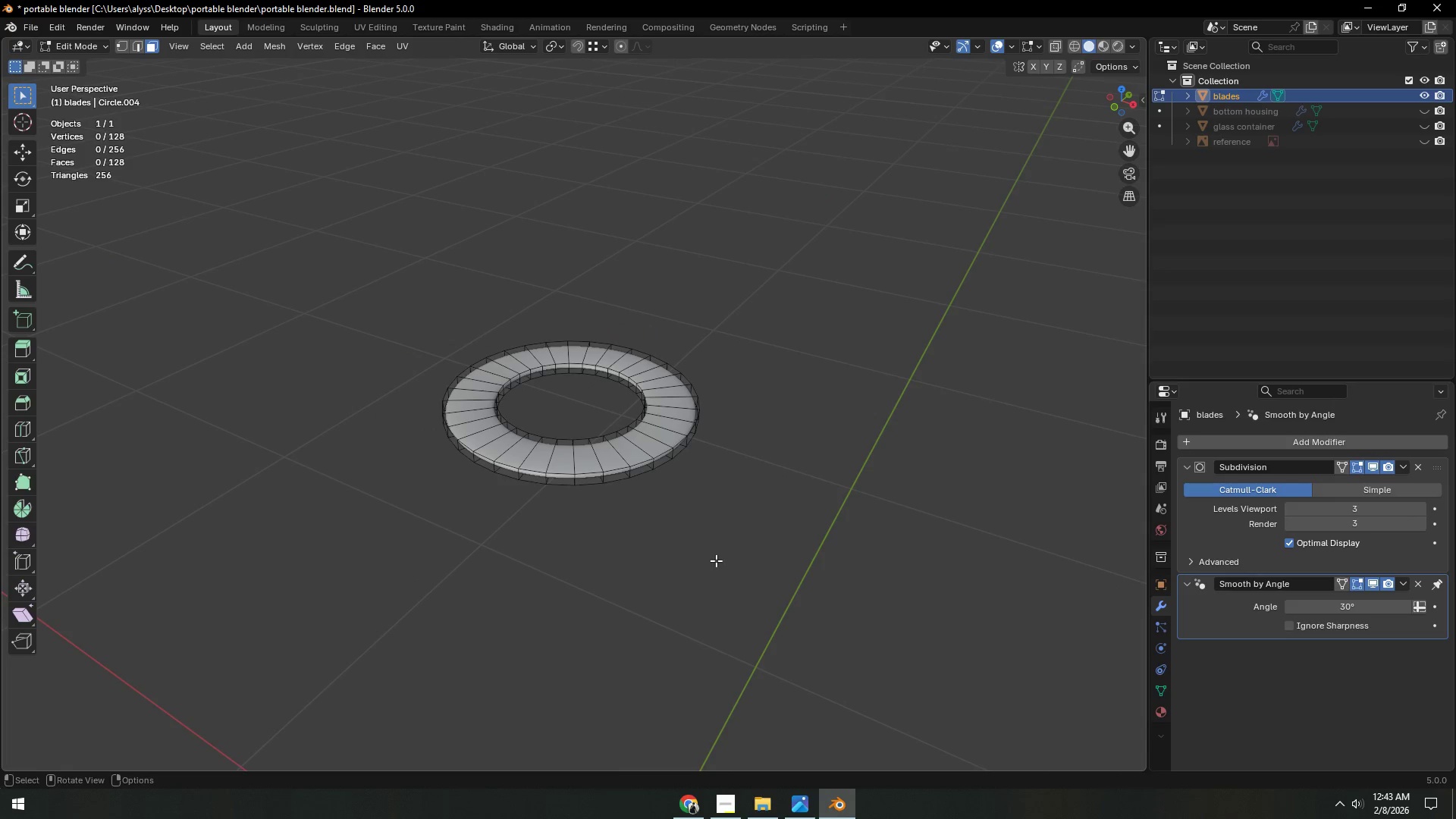 
scroll: coordinate [716, 562], scroll_direction: up, amount: 3.0
 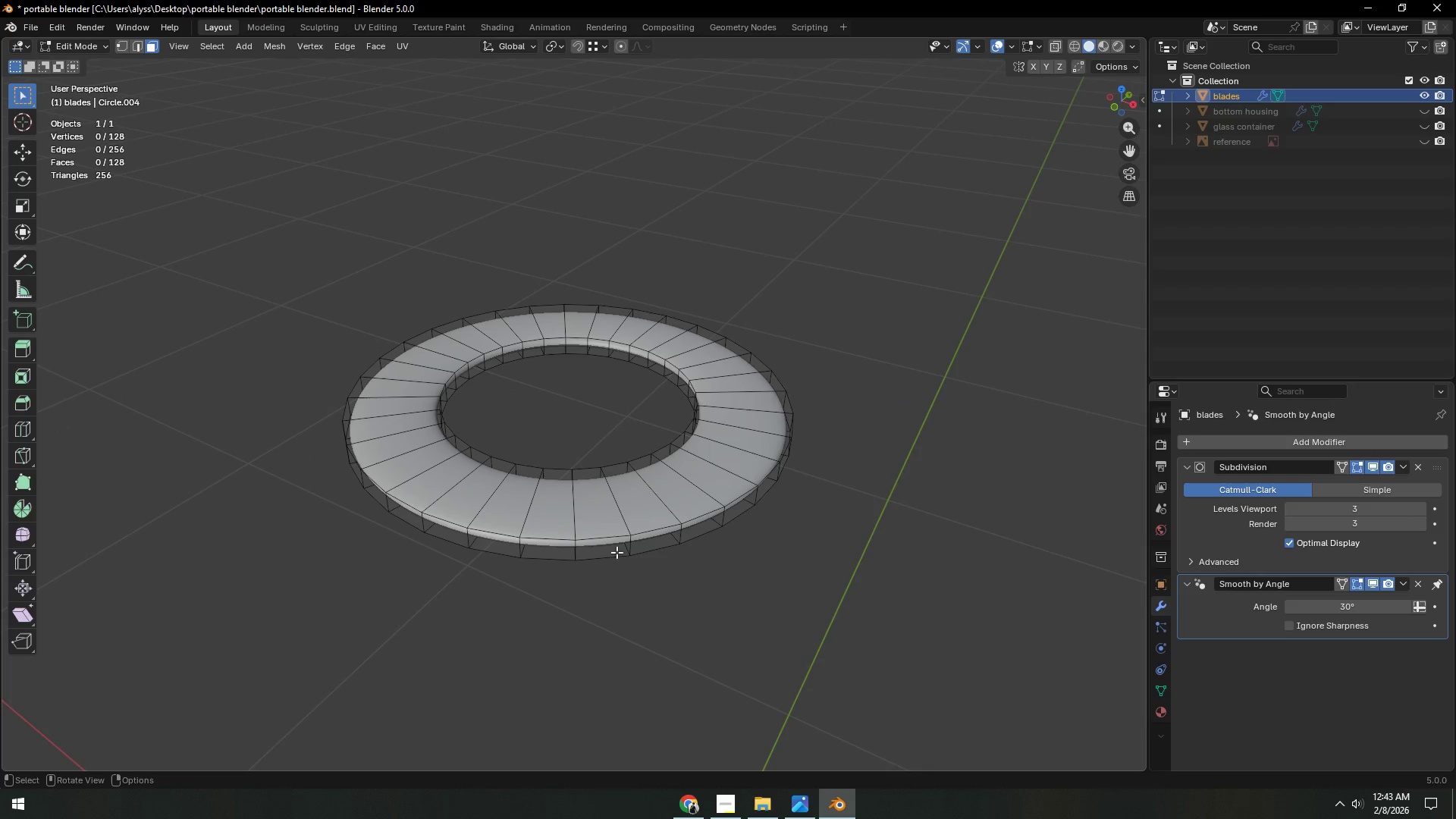 
left_click([617, 551])
 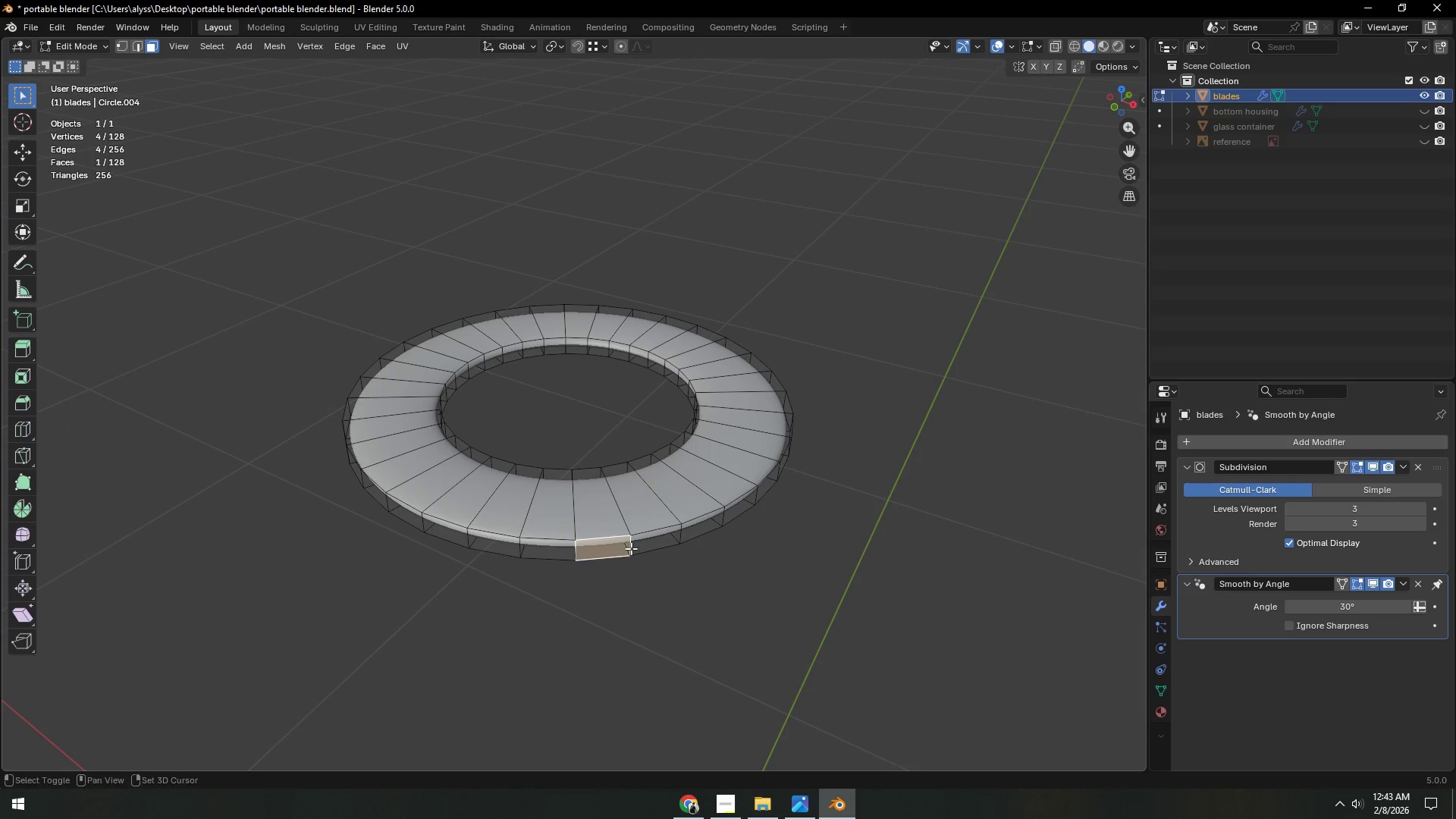 
hold_key(key=ShiftLeft, duration=0.45)
double_click([663, 541])
 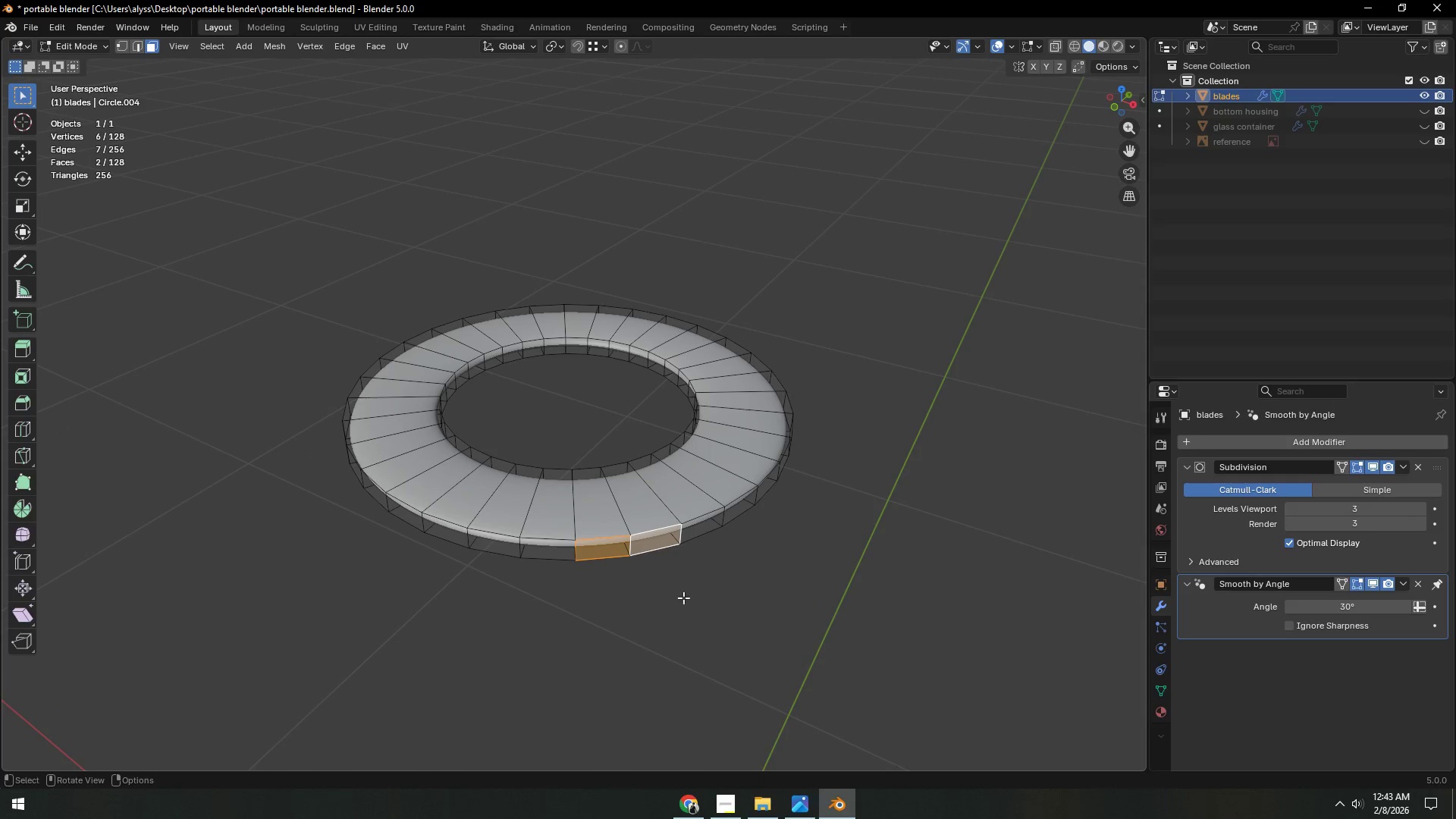 
 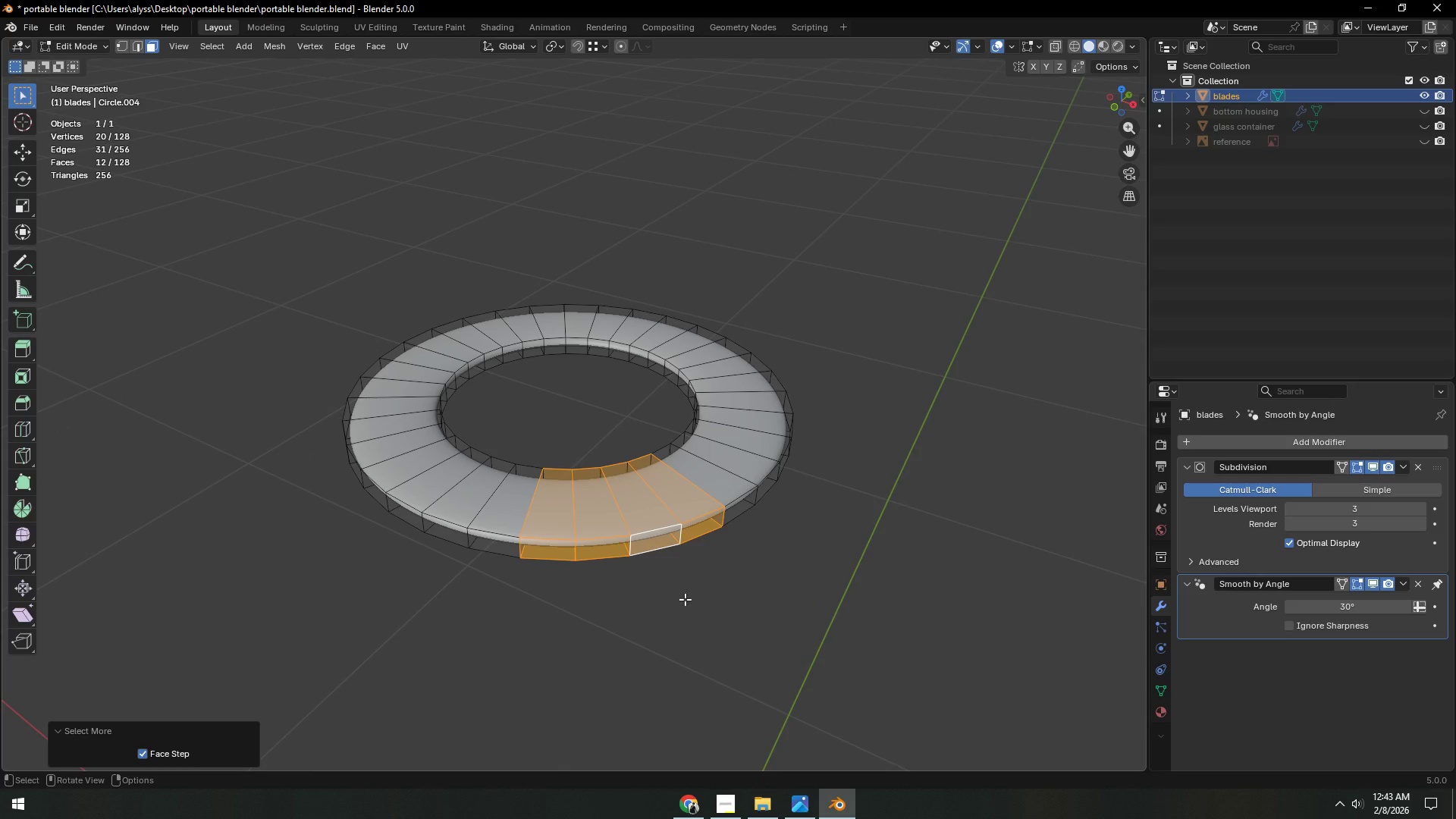 
 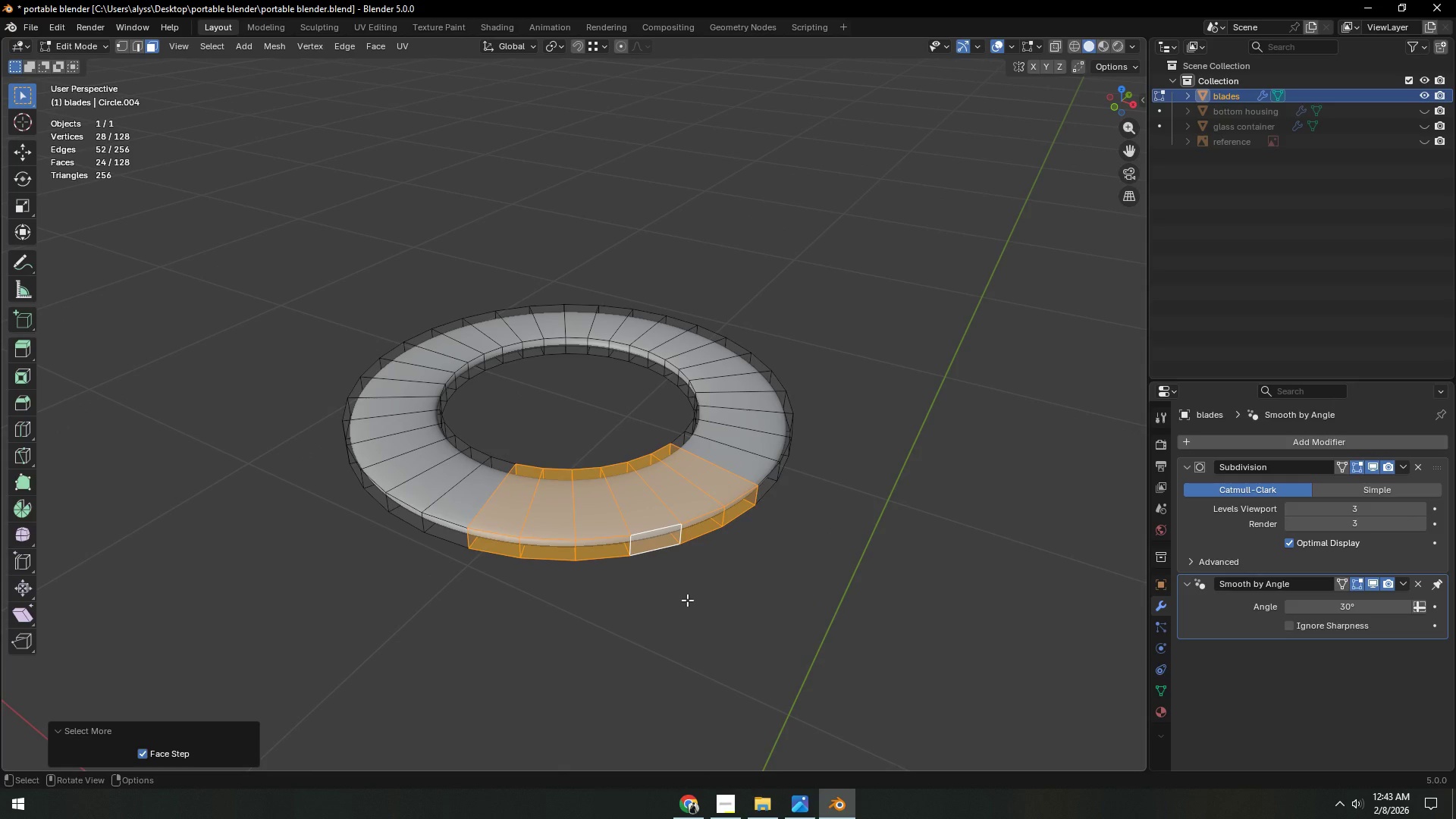 
 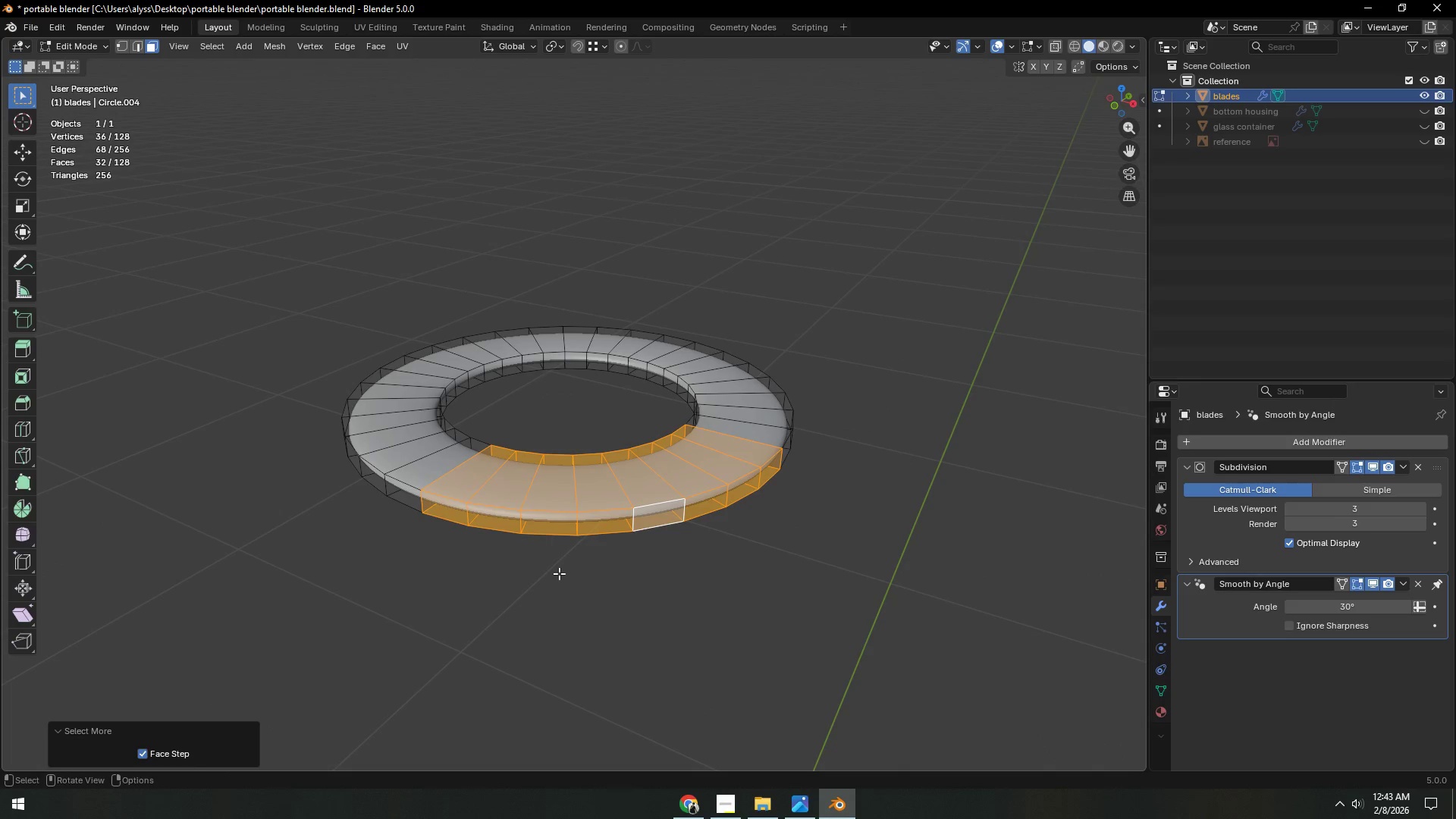 
wait(5.86)
 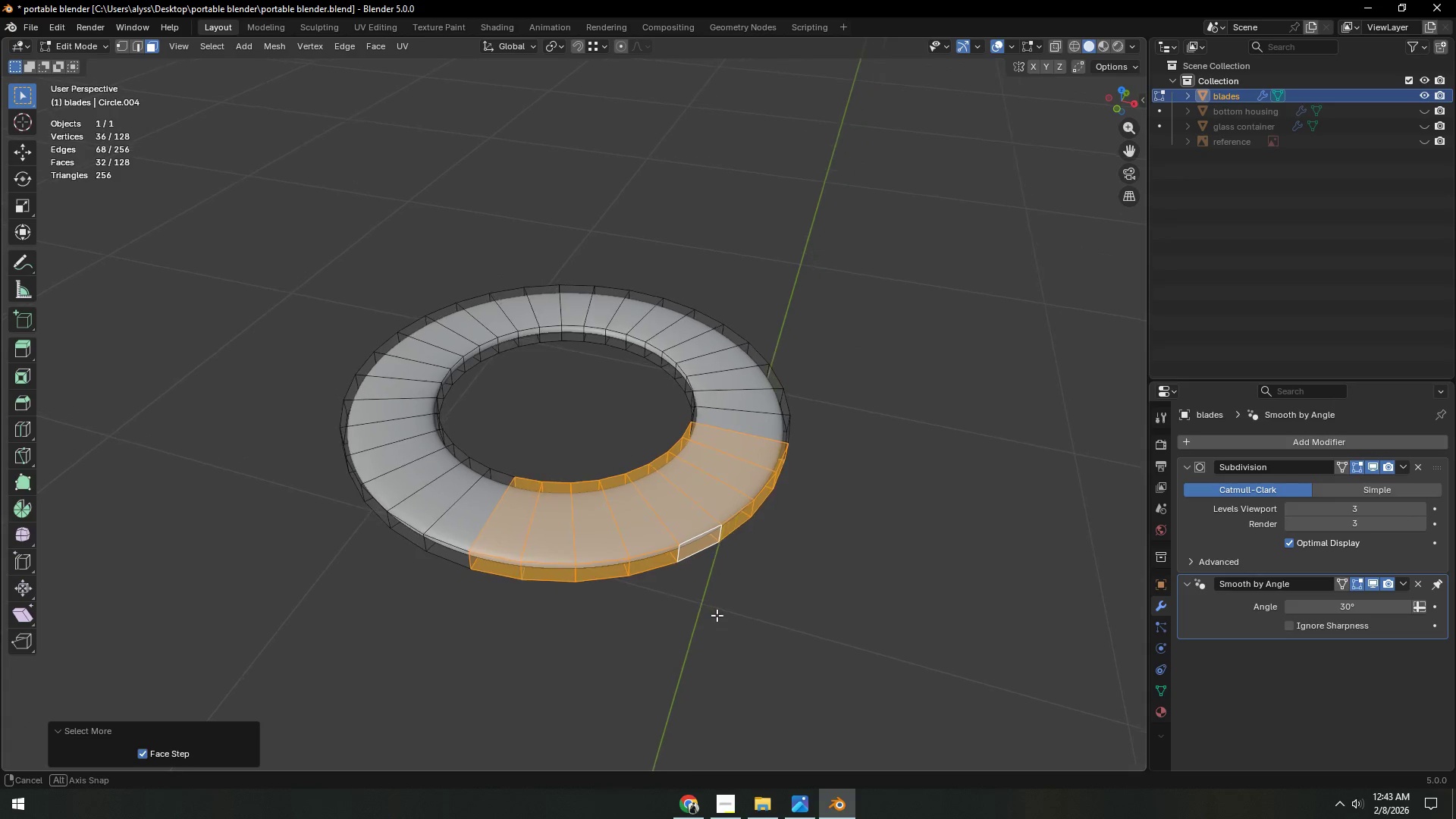 
hold_key(key=ShiftLeft, duration=1.28)
left_click([441, 513])
 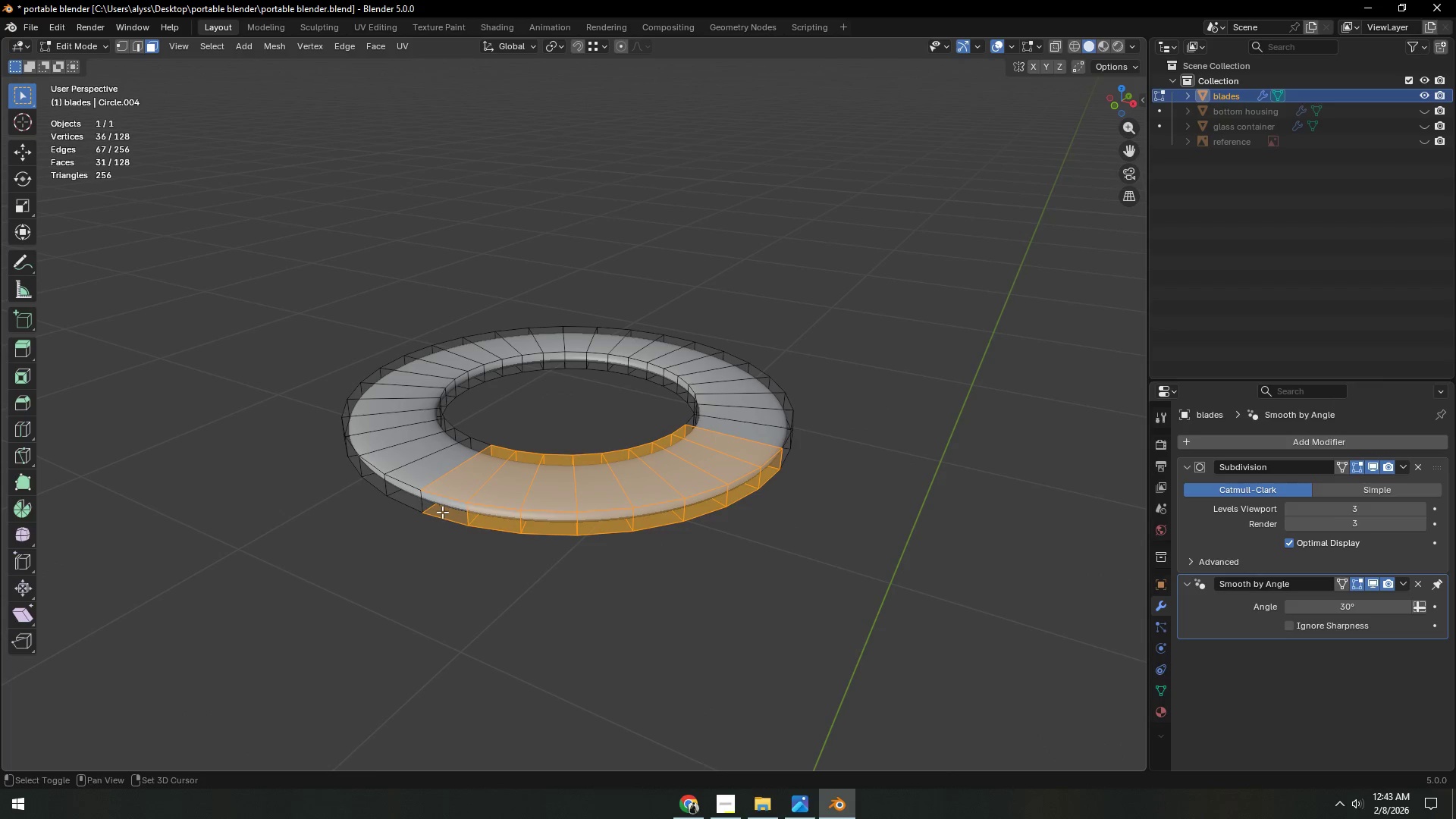 
double_click([442, 512])
 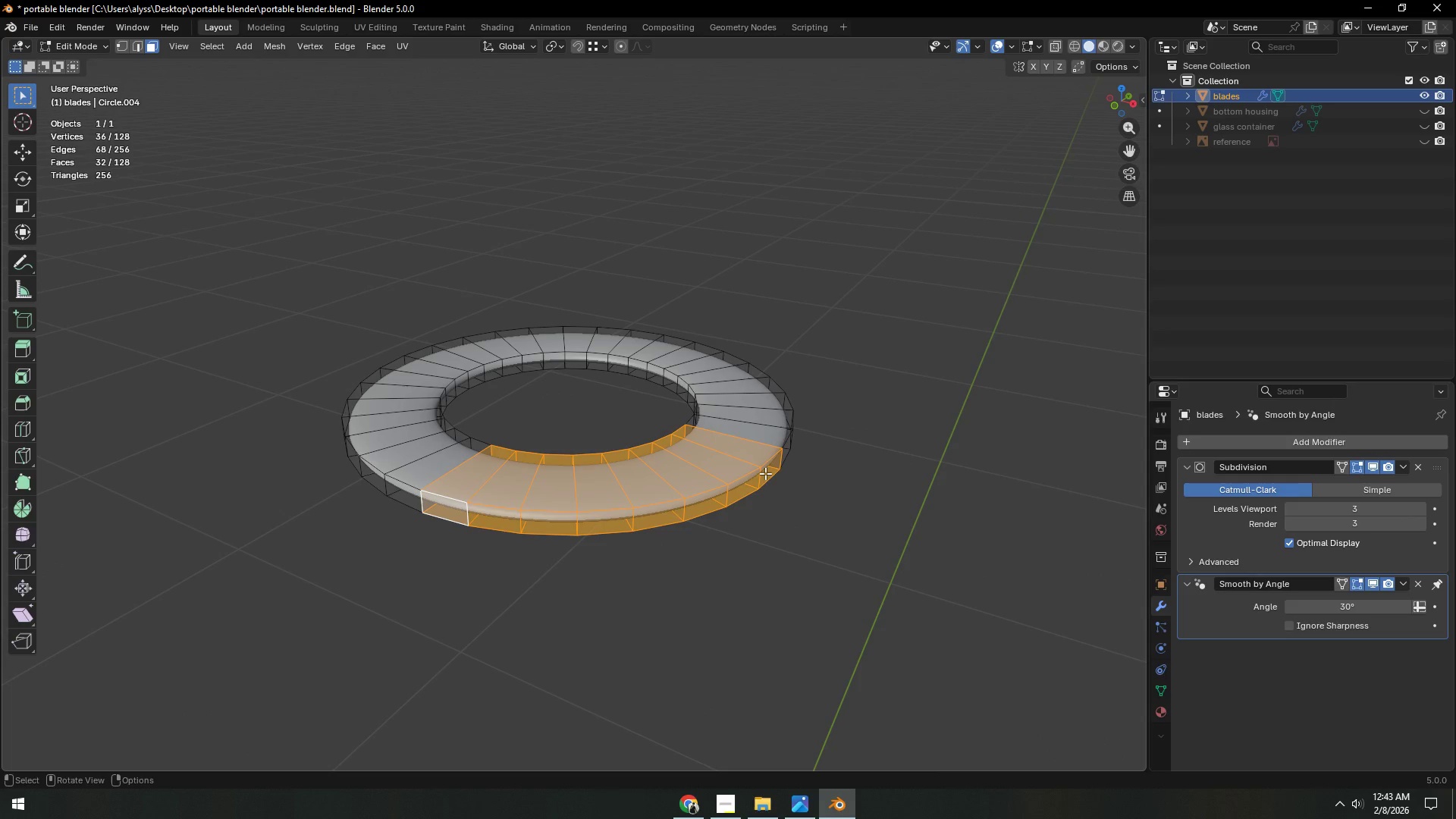 
wait(6.84)
 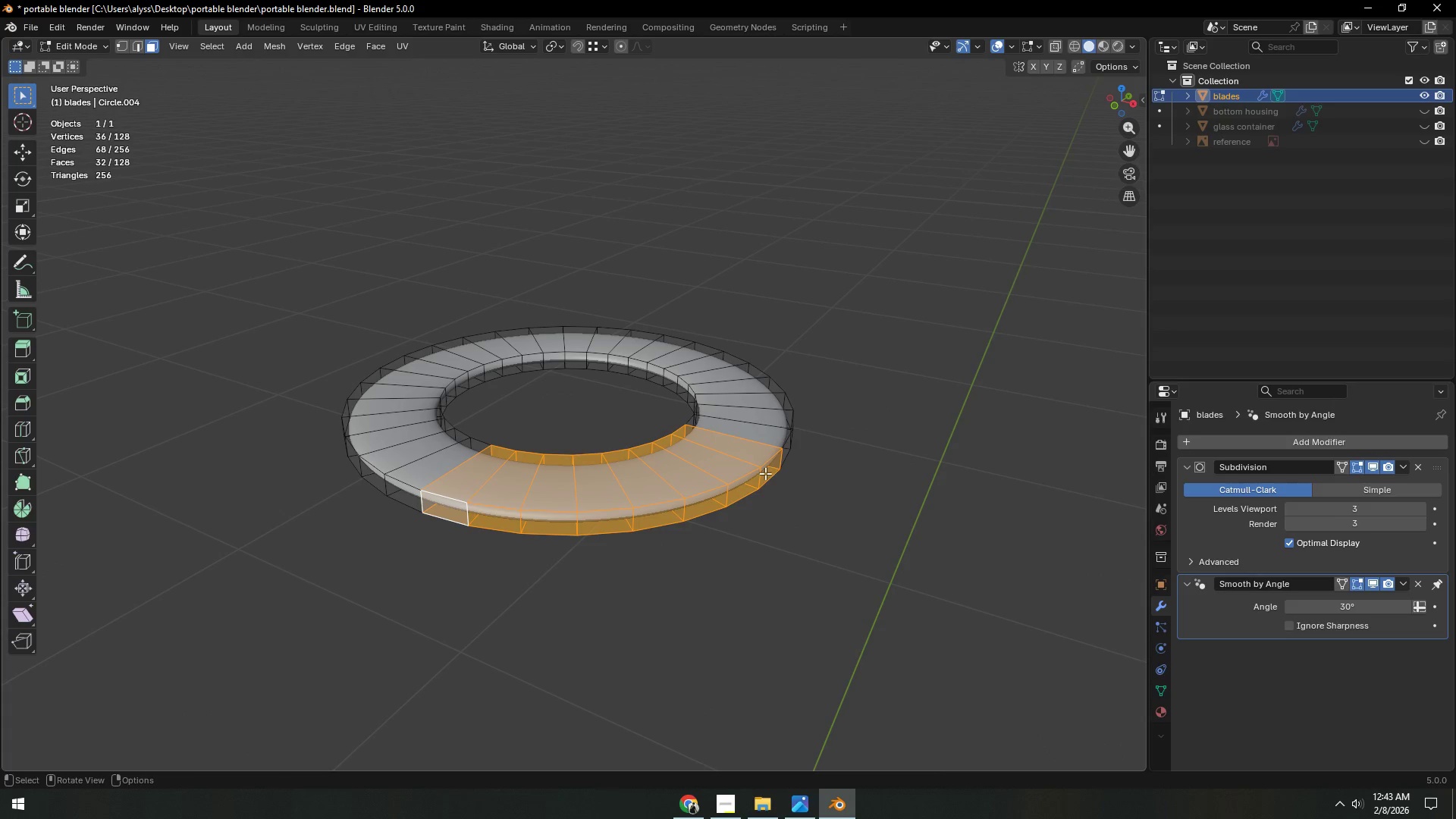 
left_click([785, 554])
 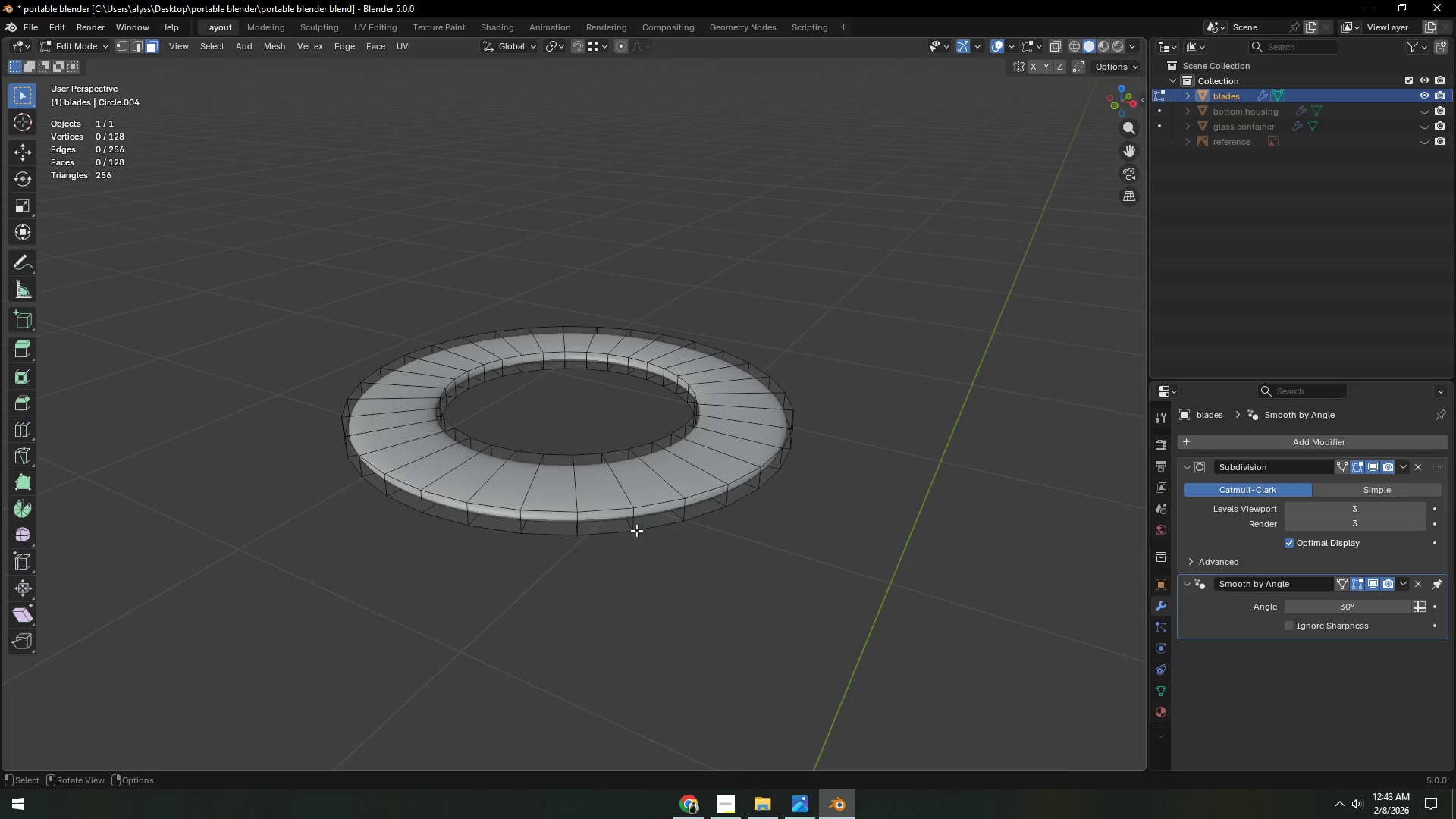 
hold_key(key=AltLeft, duration=1.19)
left_click([626, 519])
 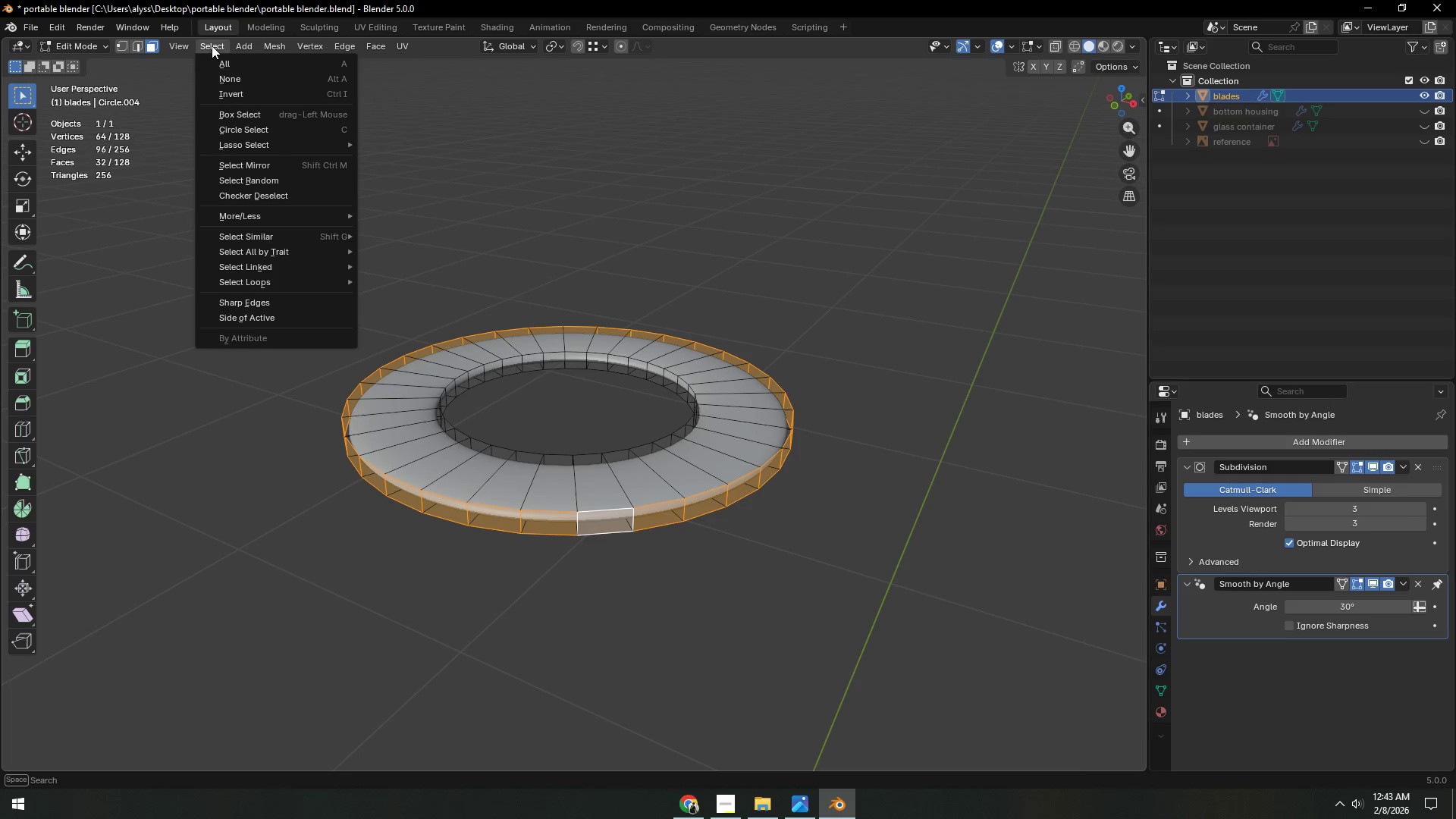 
mouse_move([291, 146])
 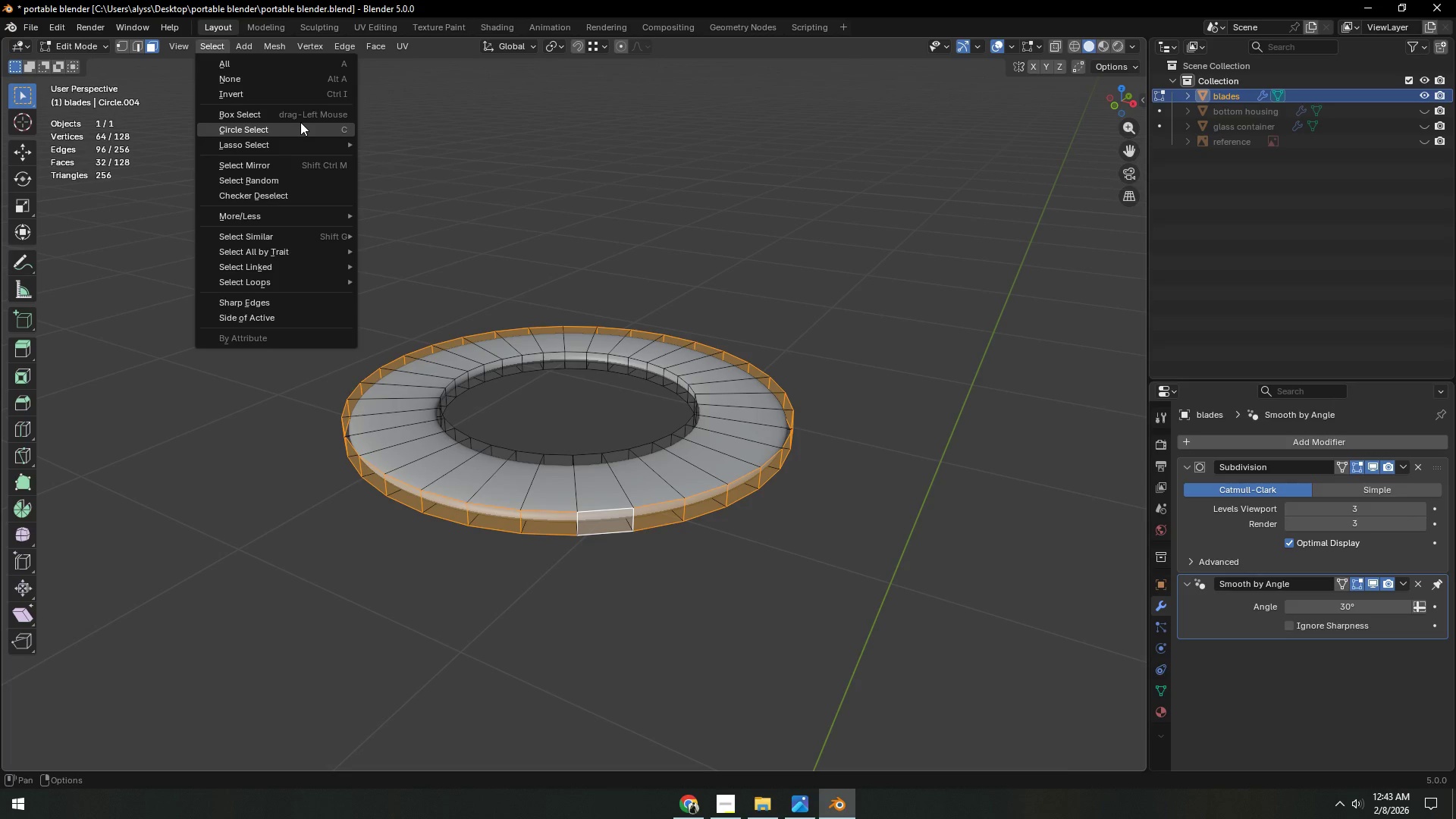 
mouse_move([306, 146])
 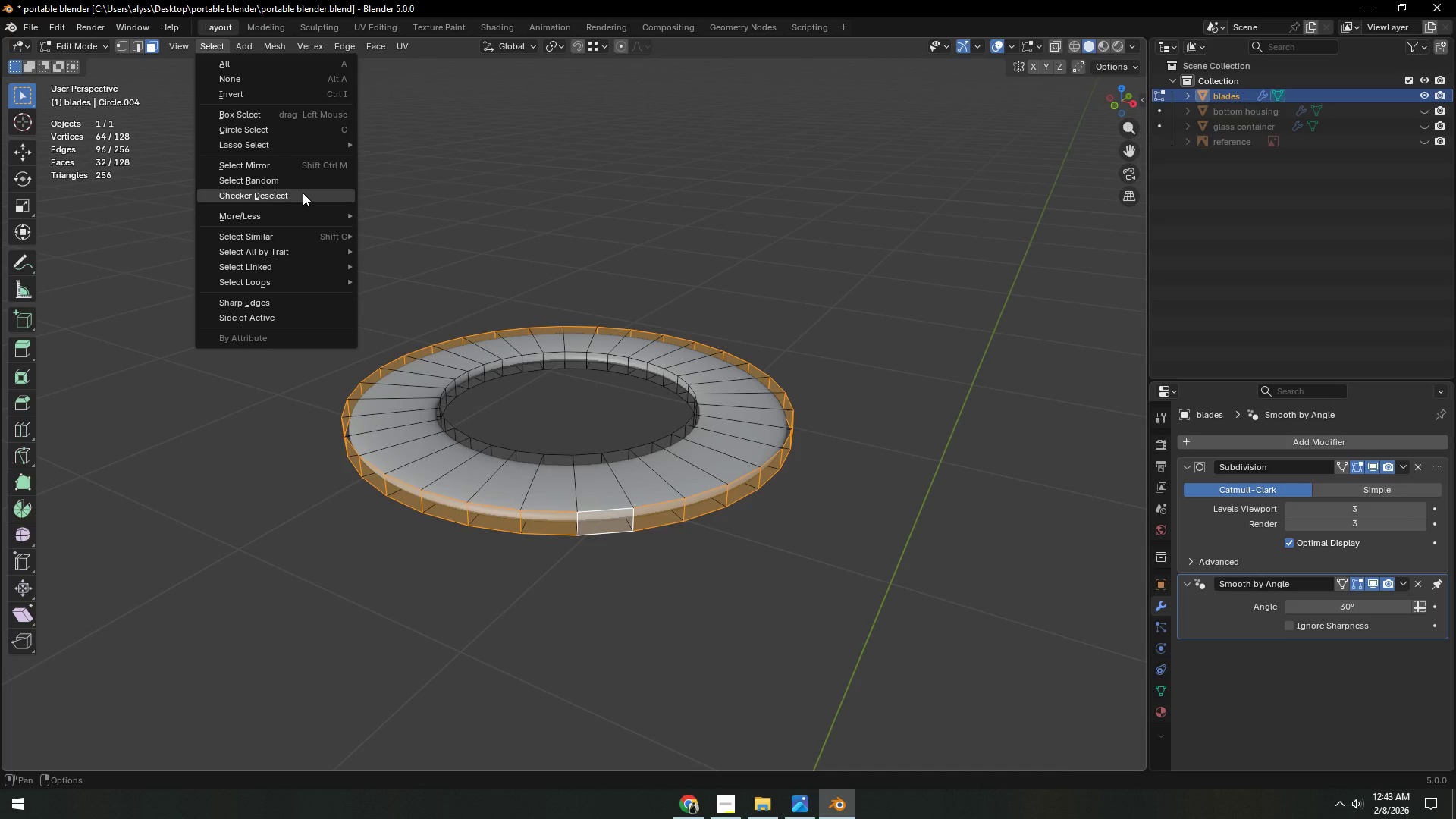 
left_click([303, 193])
 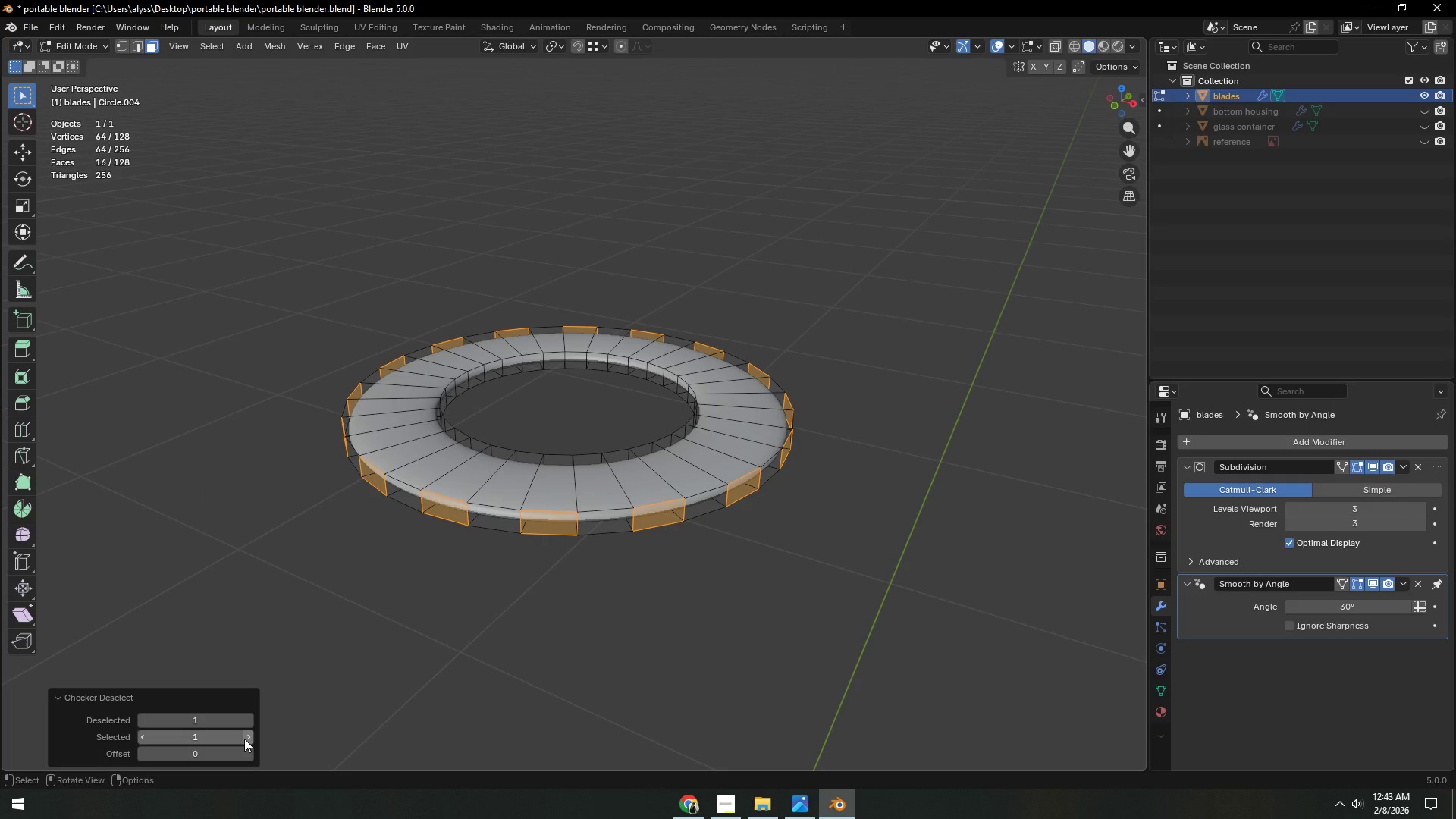 
double_click([244, 739])
 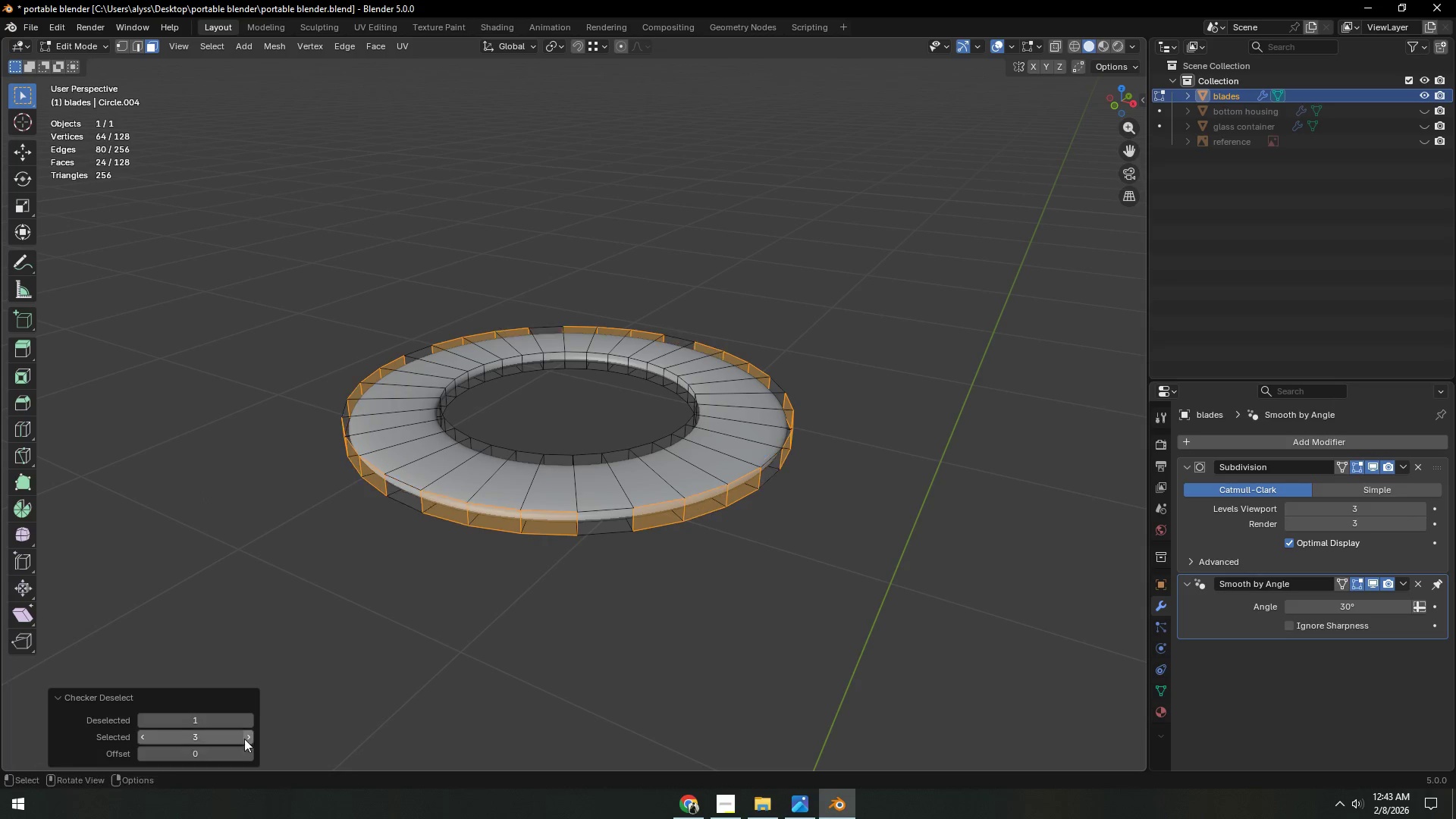 
triple_click([244, 739])
 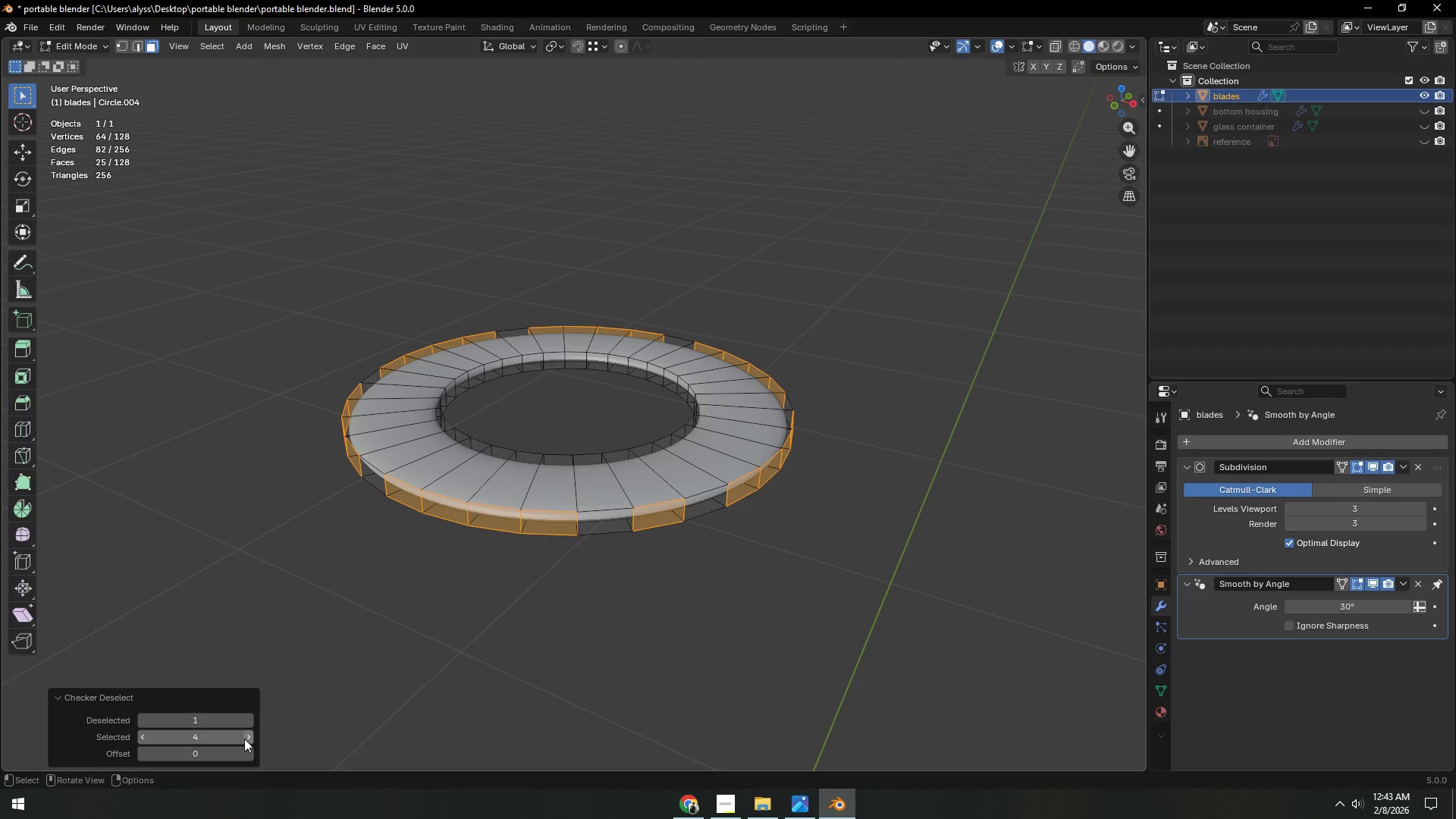 
triple_click([244, 739])
 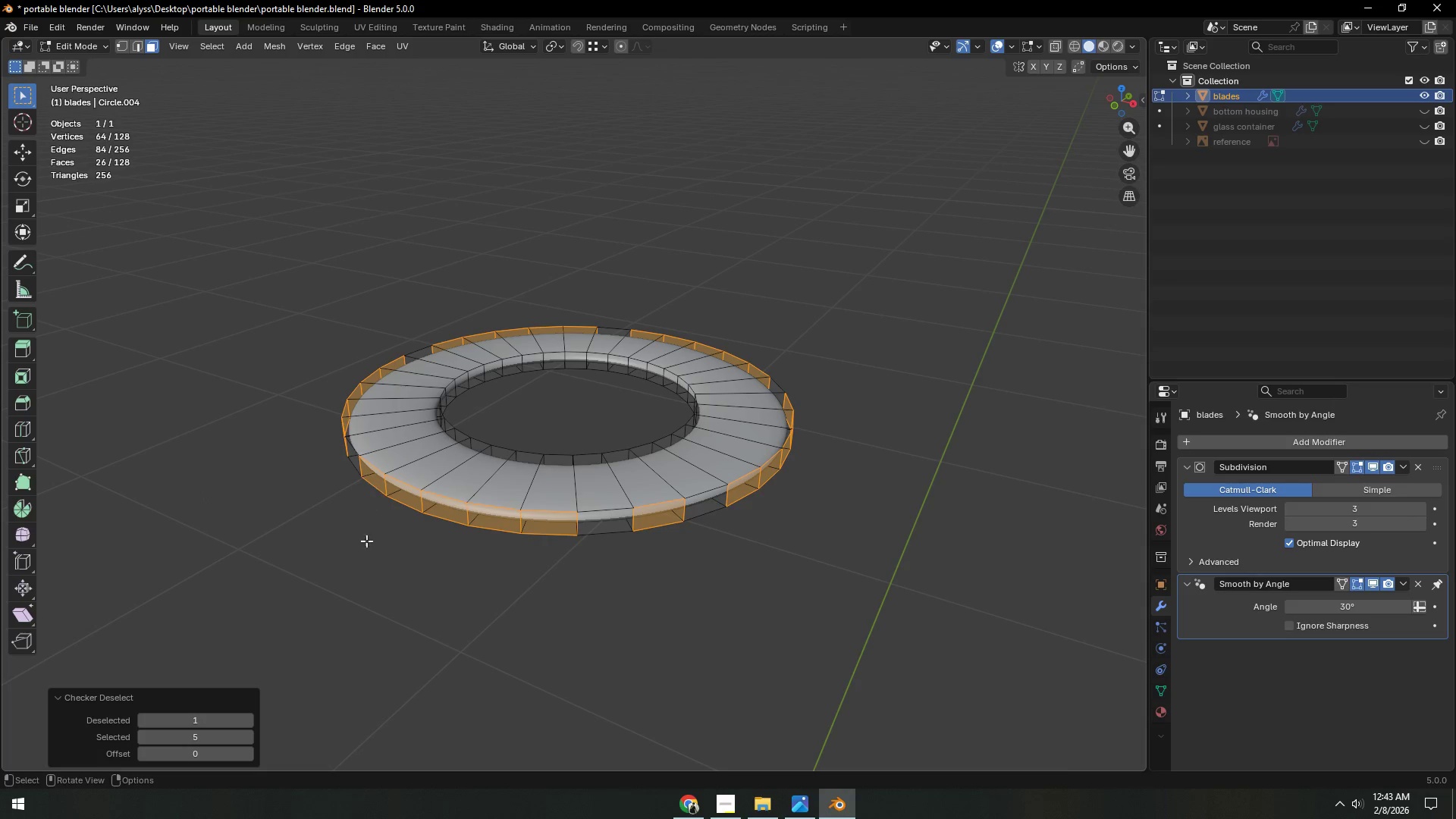 
left_click([249, 739])
 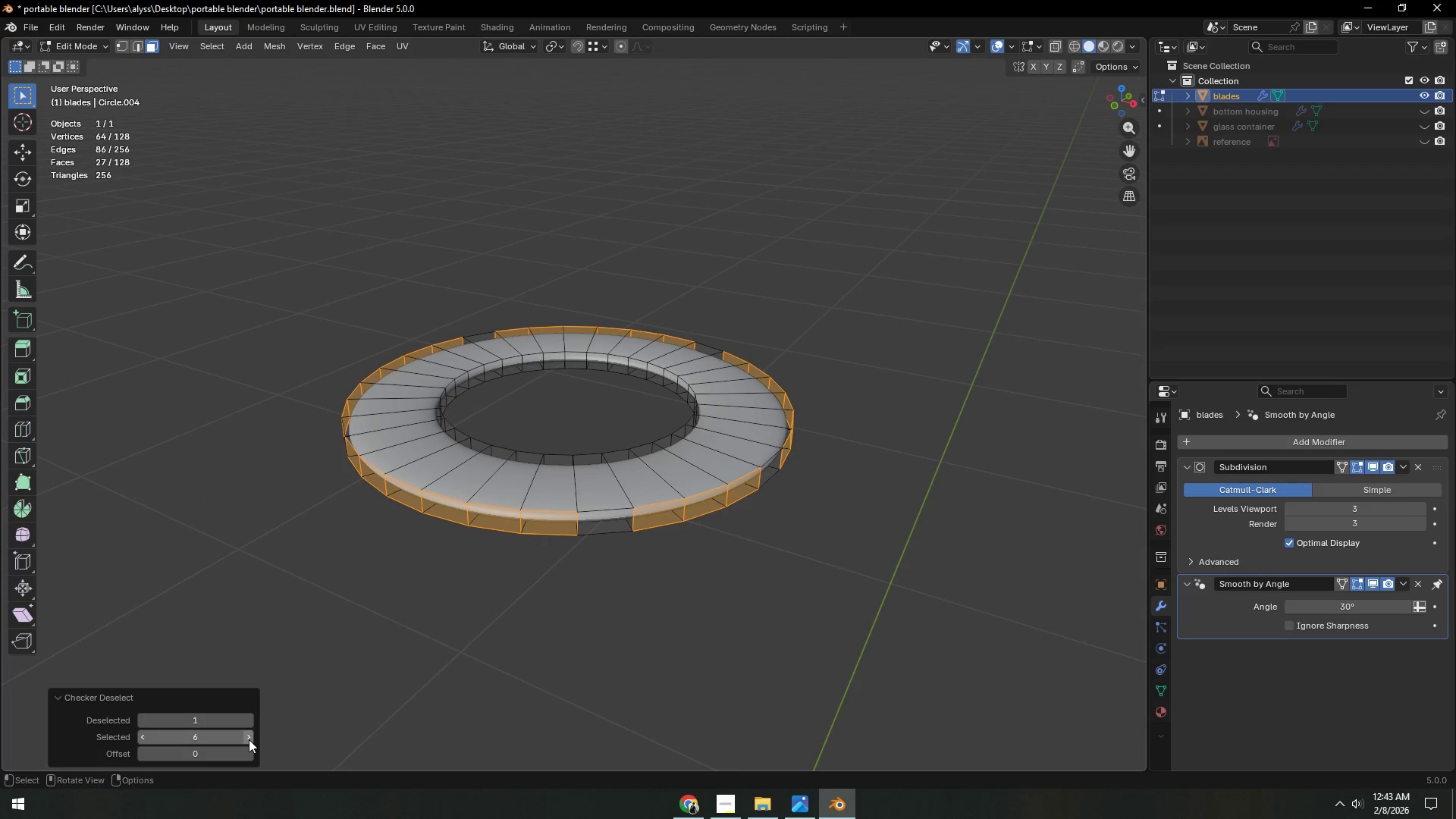 
left_click_drag(start_coordinate=[249, 739], to_coordinate=[249, 259])
 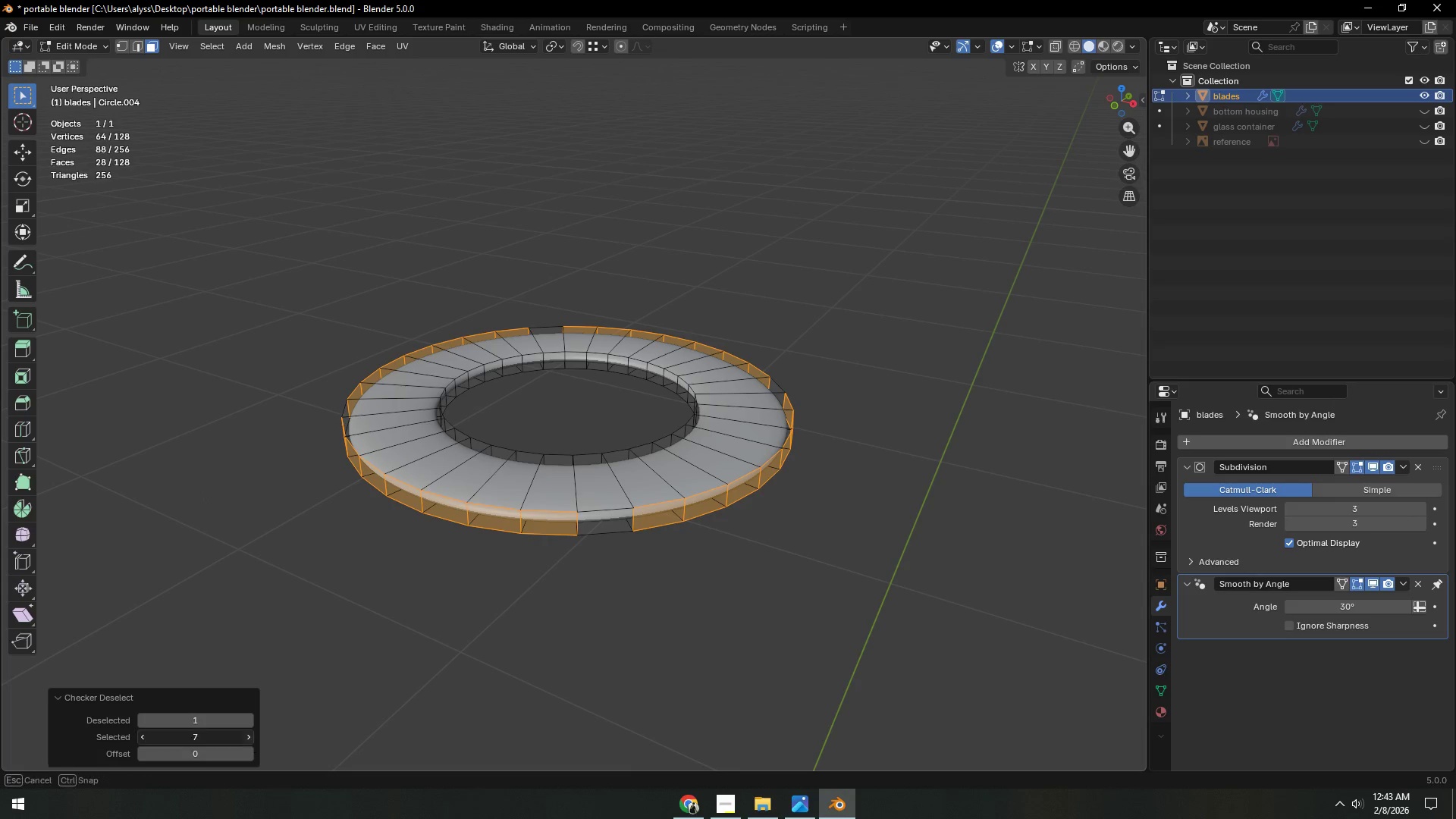 
left_click([249, 739])
 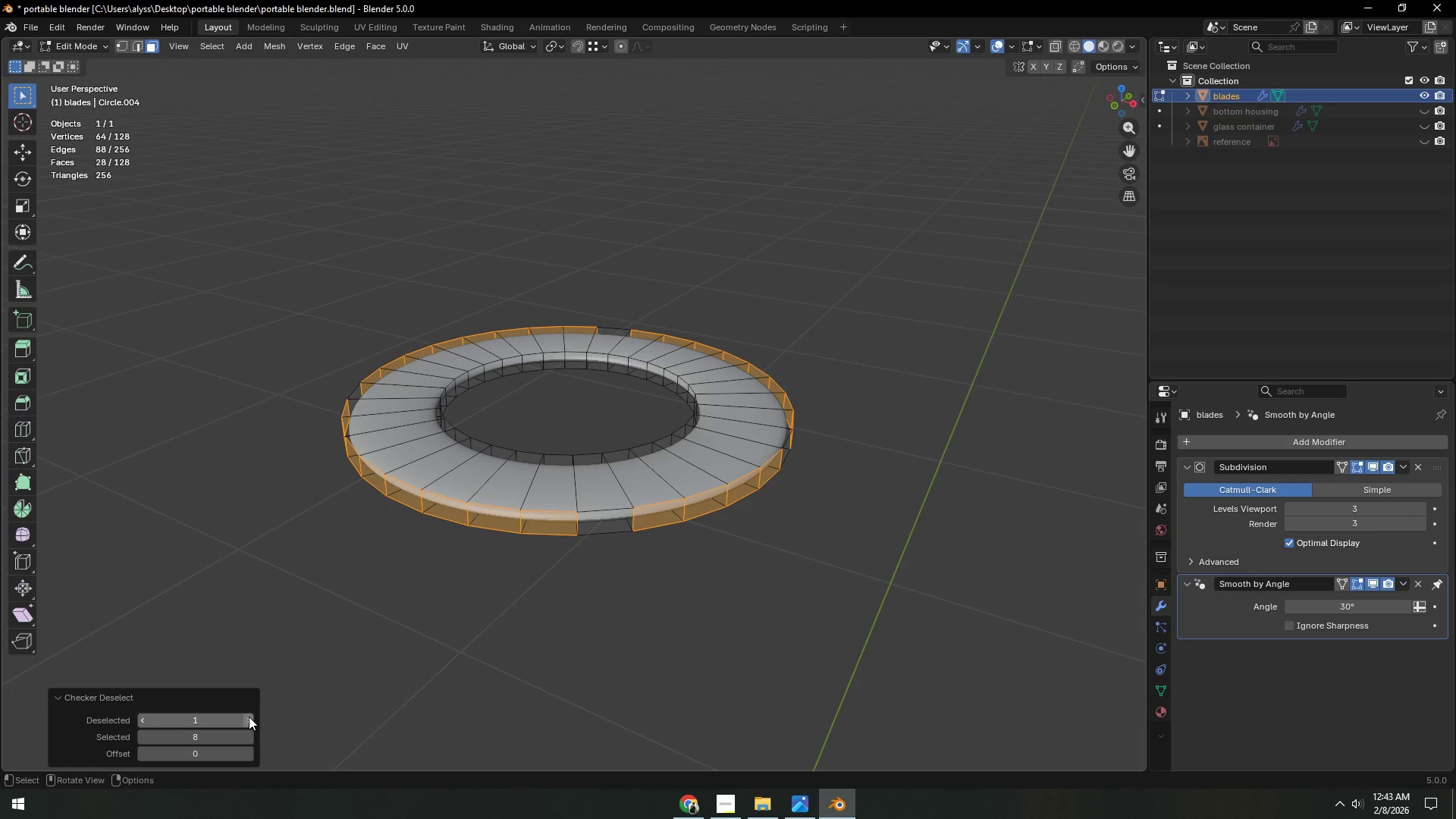 
double_click([248, 719])
 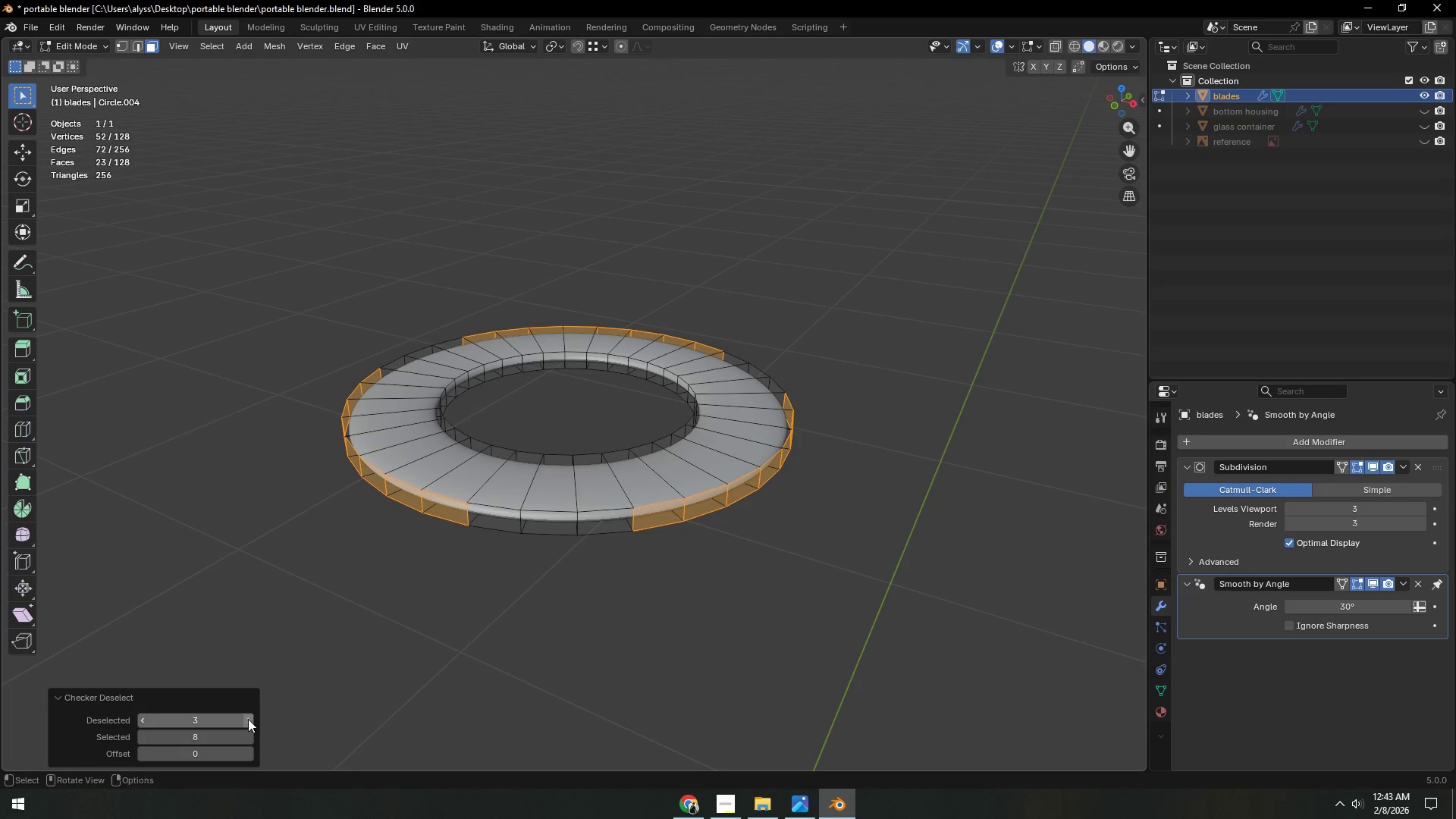 
triple_click([248, 719])
 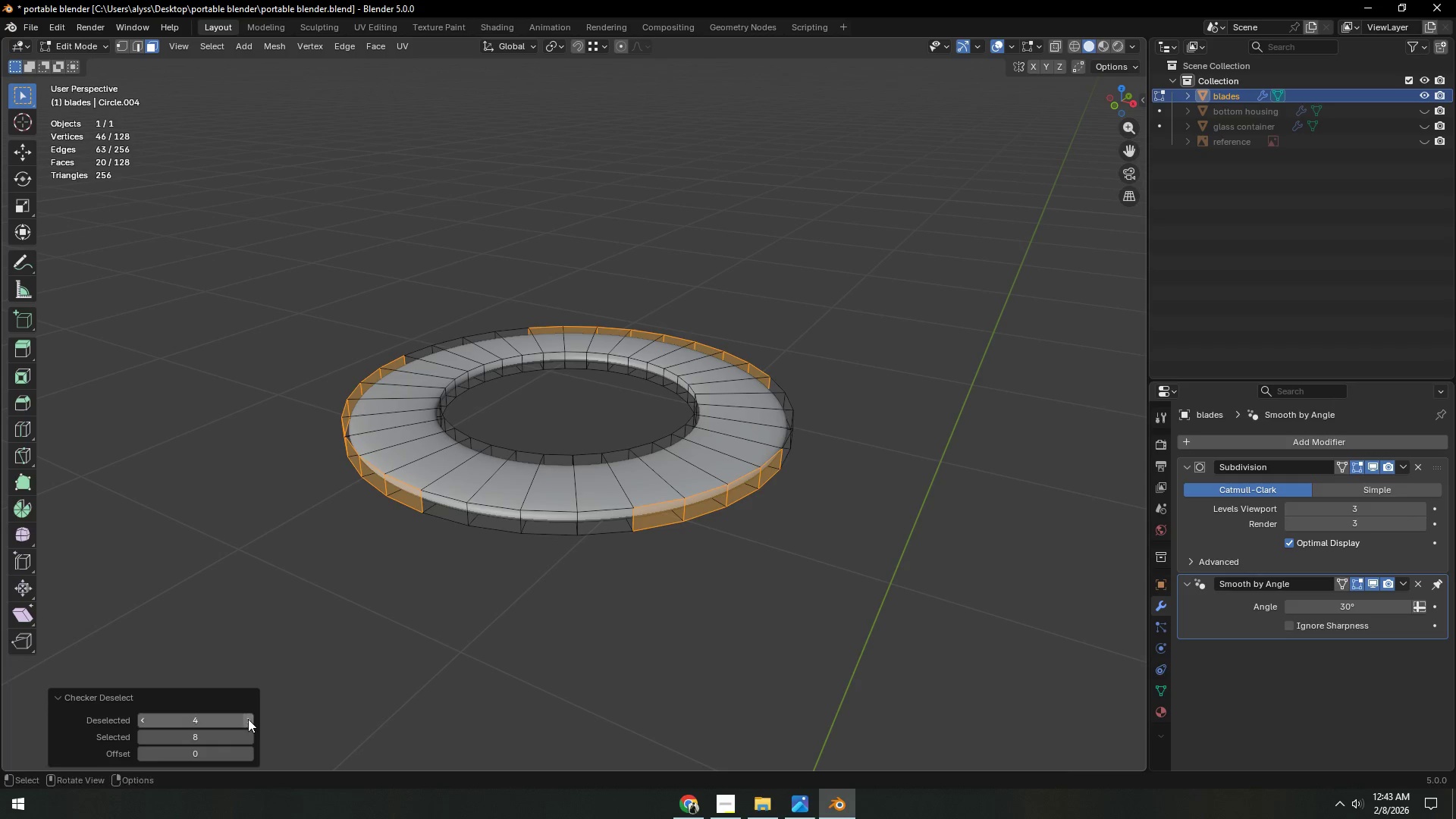 
triple_click([248, 719])
 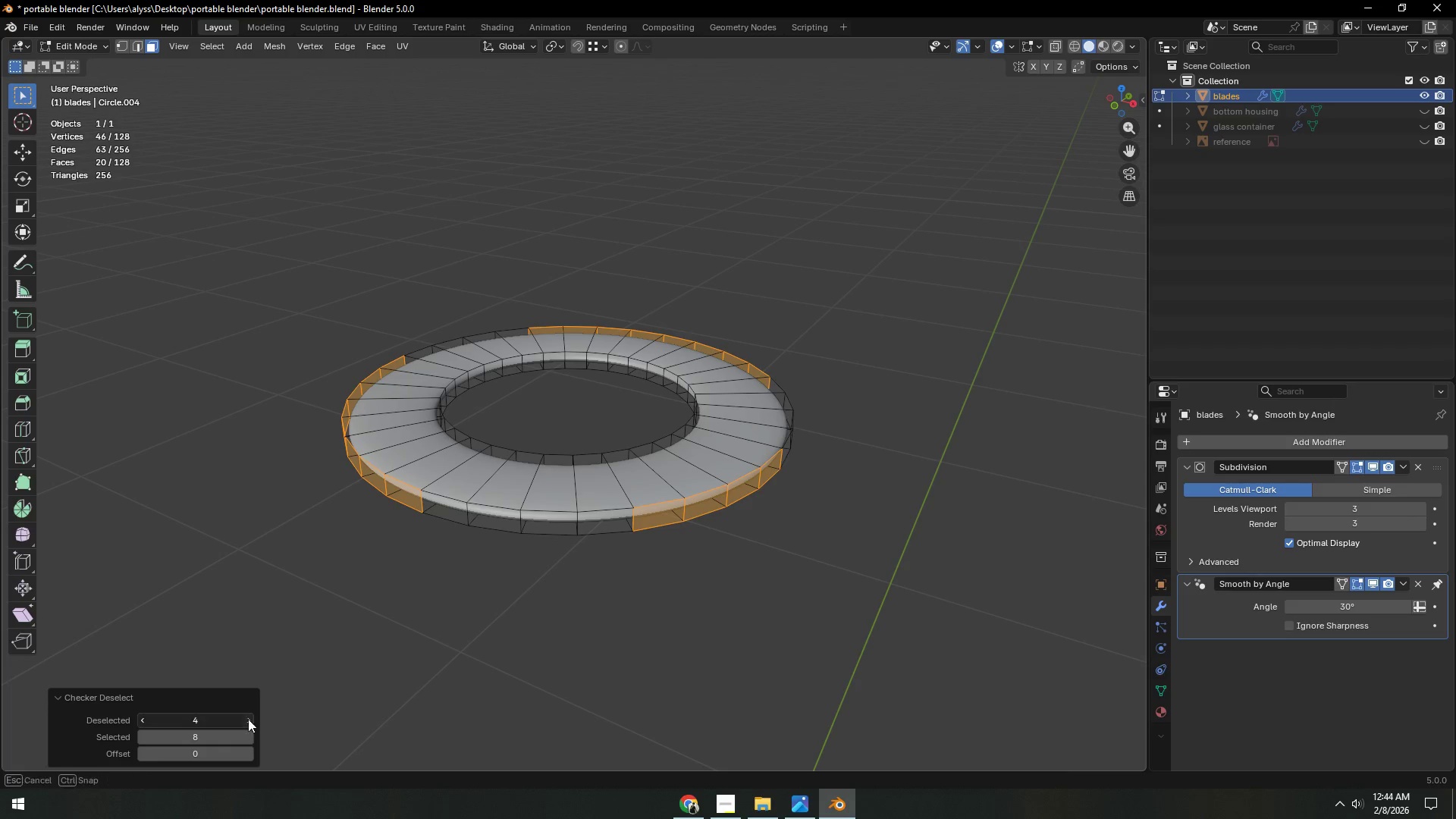 
triple_click([248, 719])
 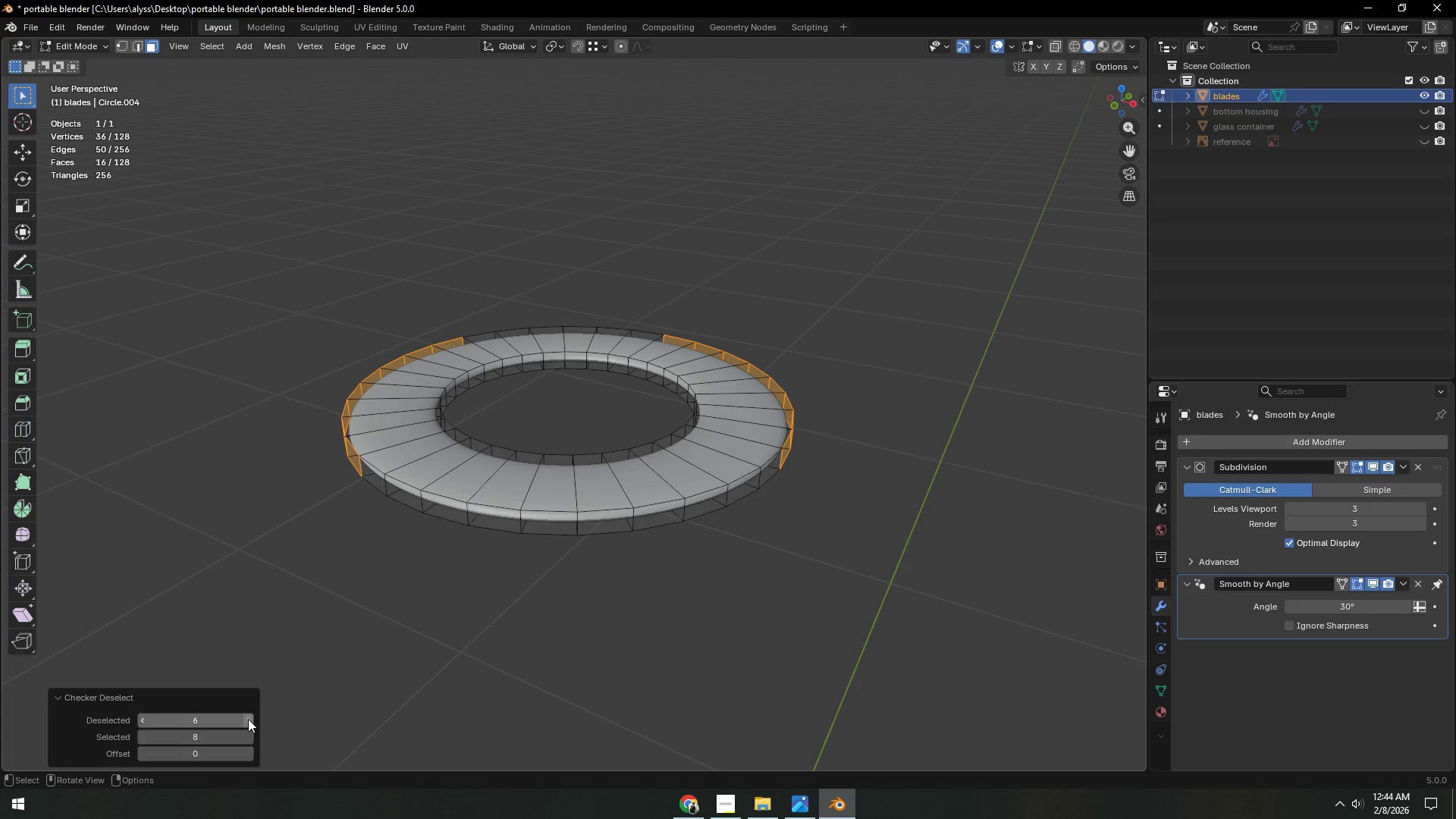 
triple_click([248, 719])
 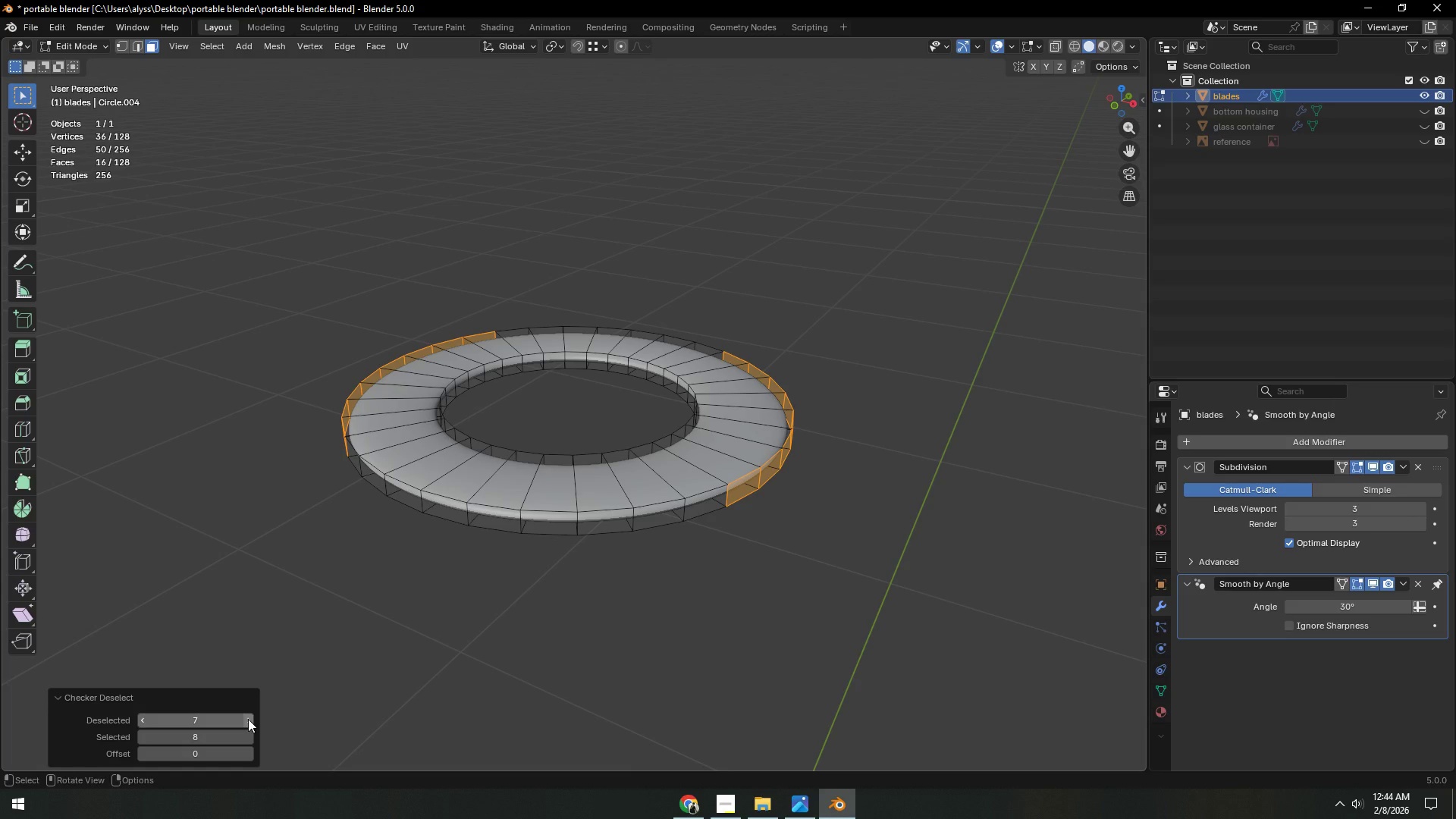 
left_click([248, 719])
 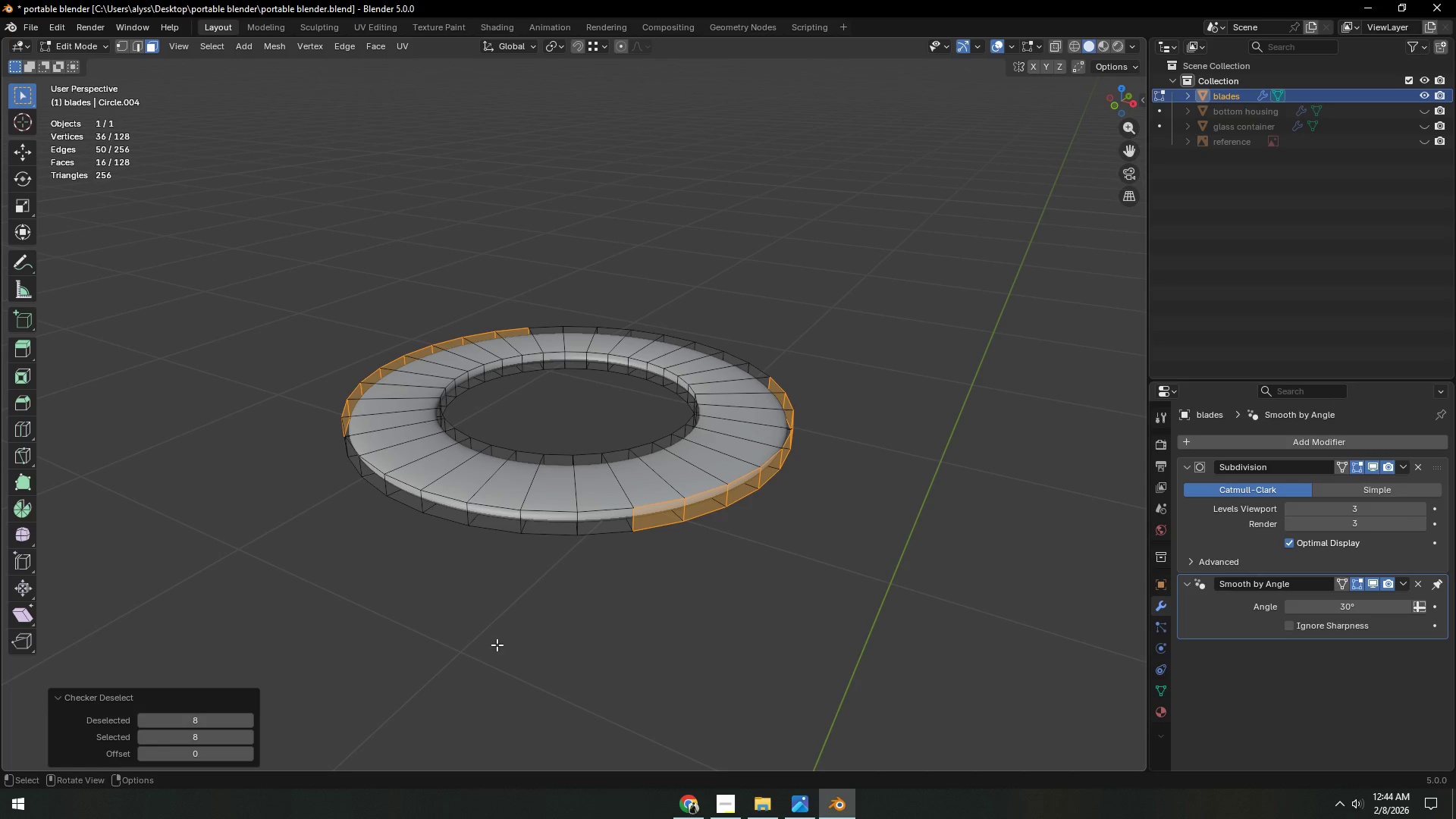 
wait(9.2)
 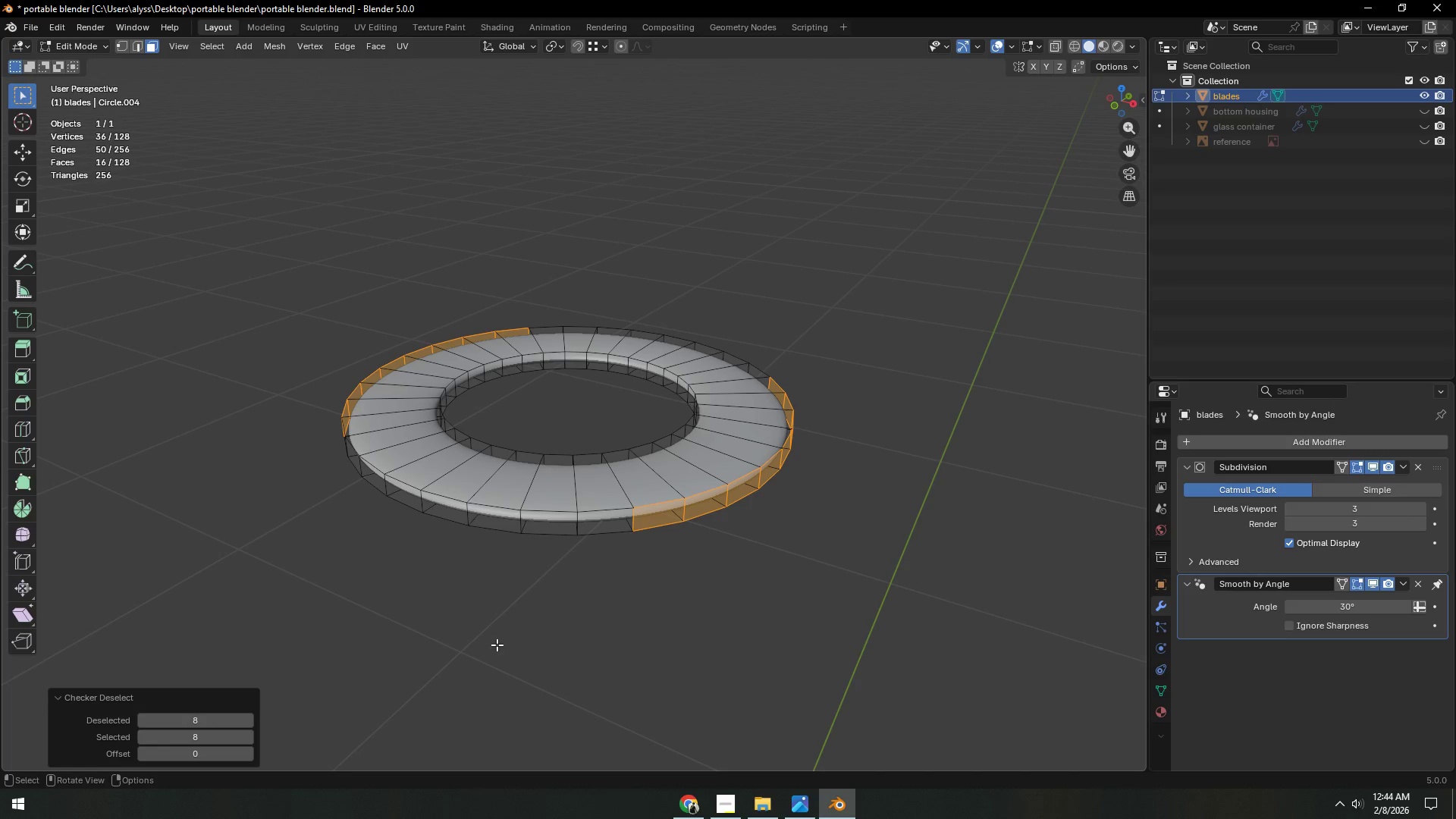 
key(E)
 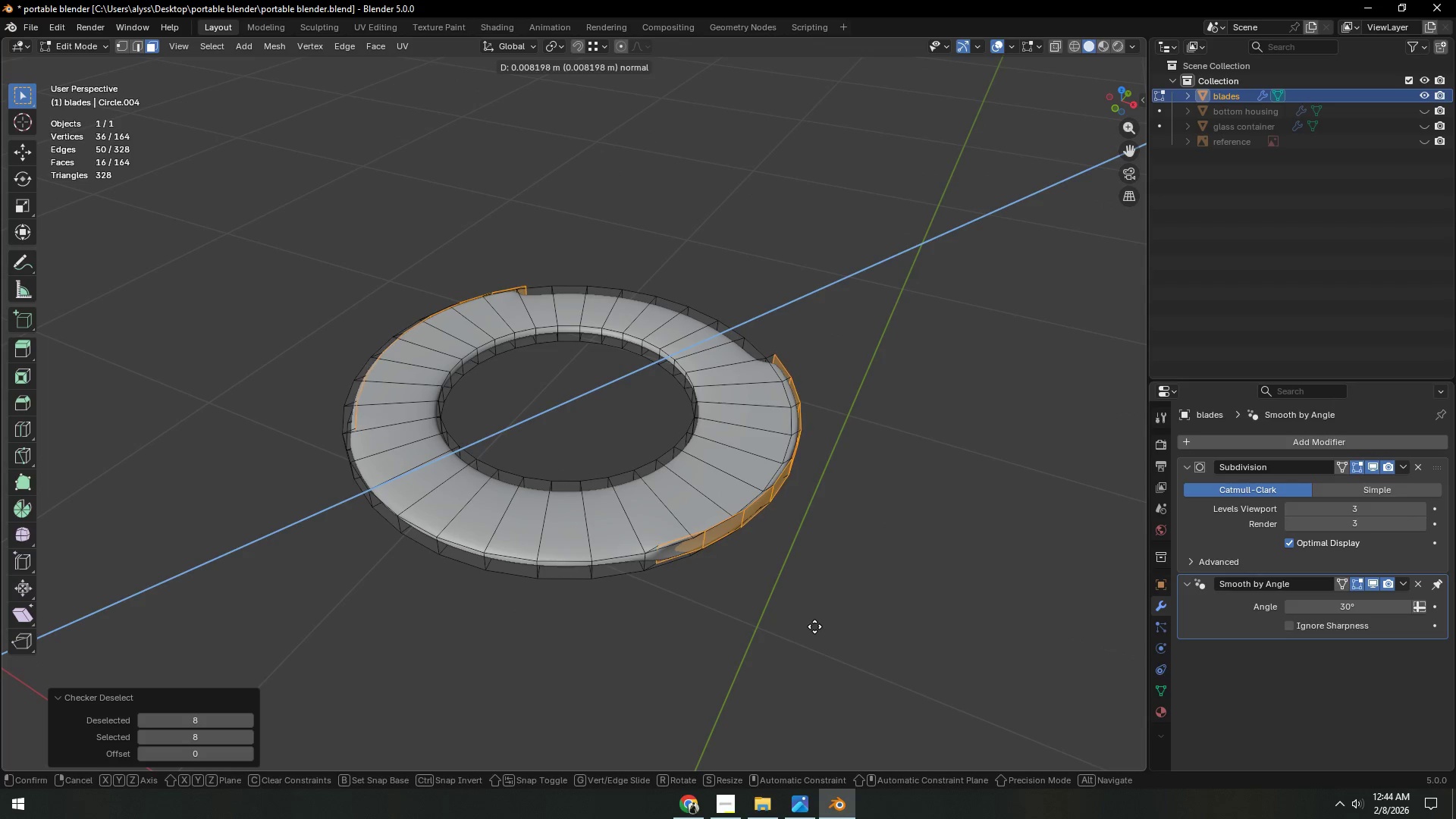 
right_click([814, 626])
 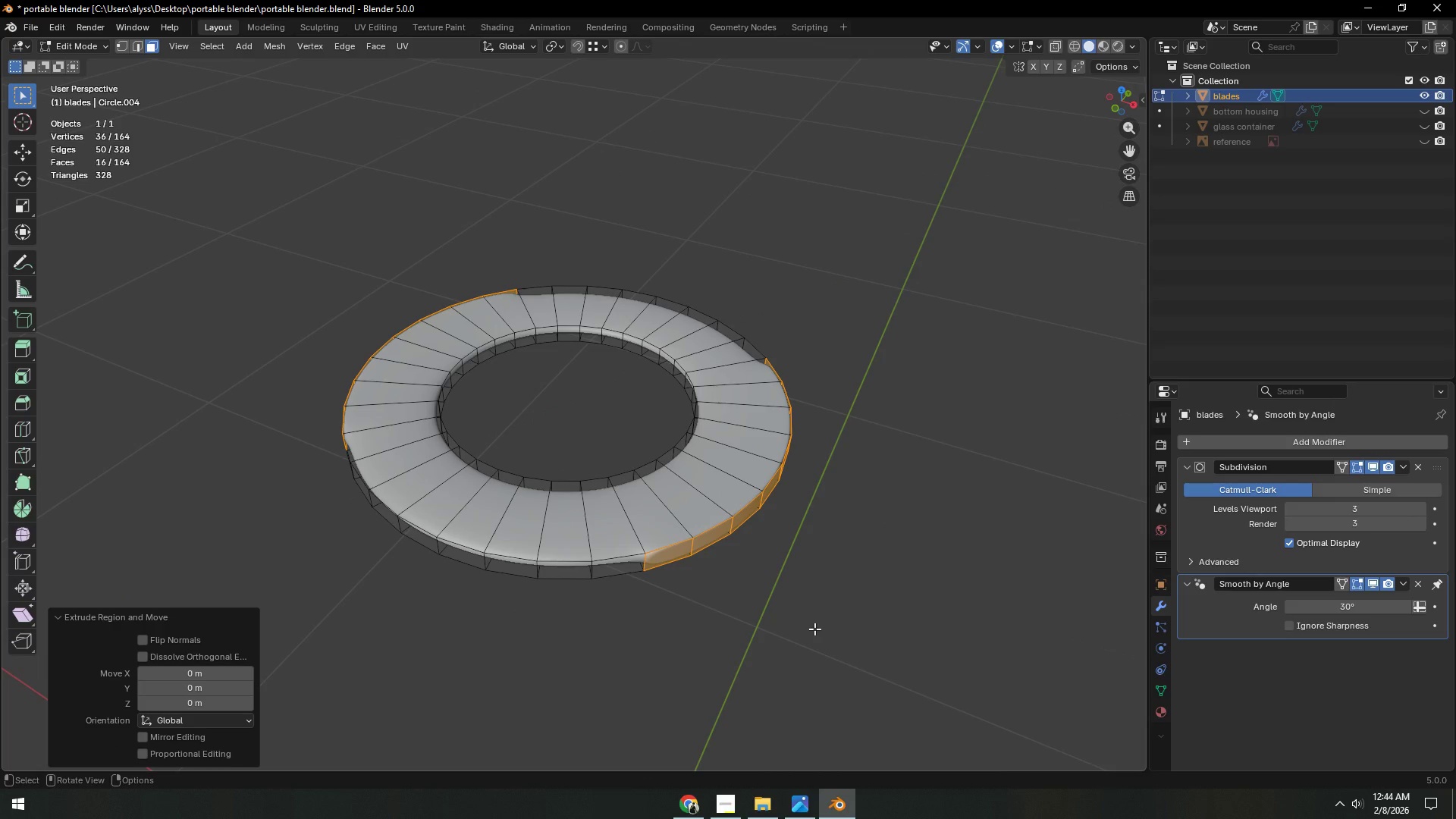 
type(sZ)
 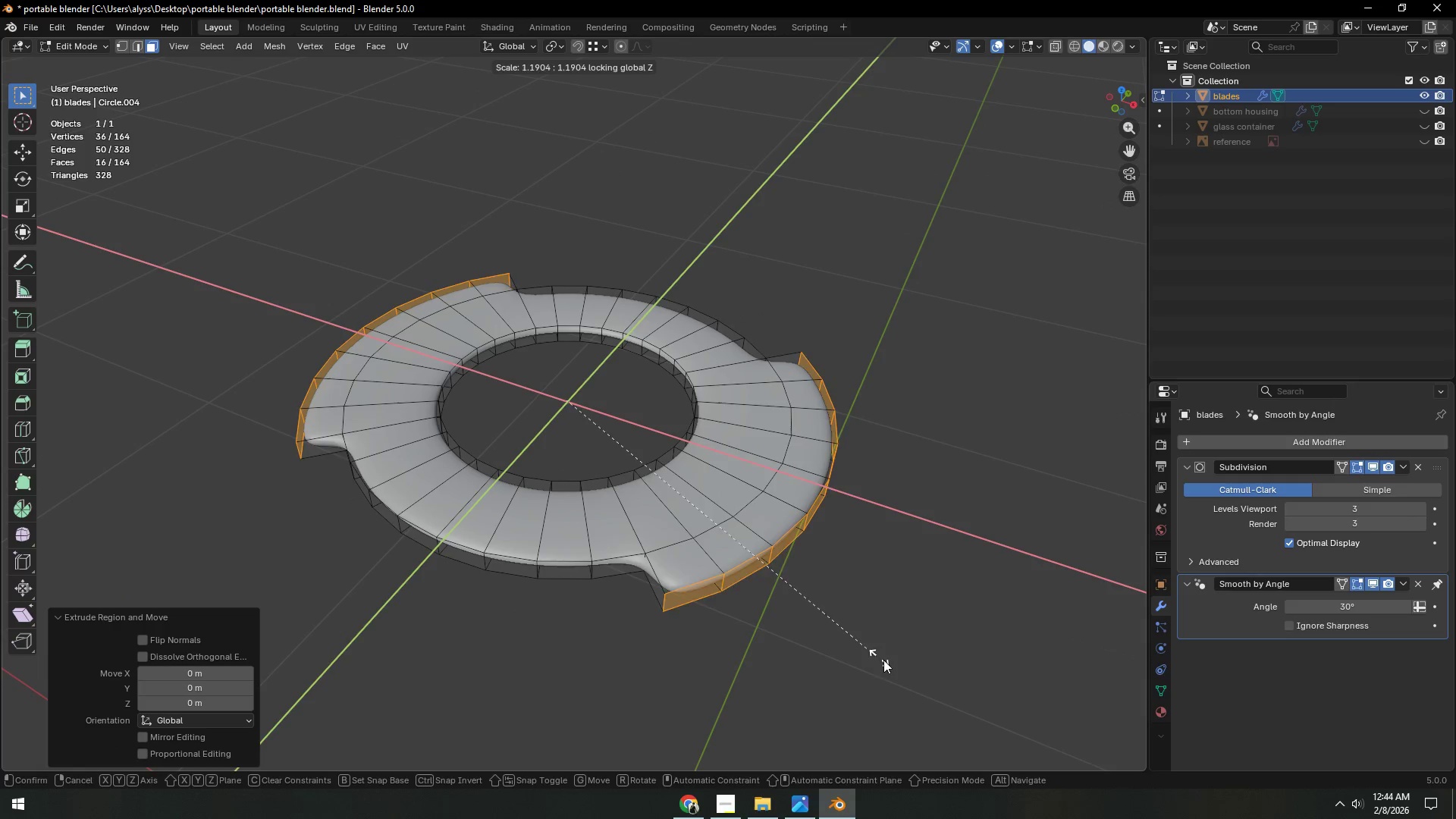 
right_click([1076, 731])
 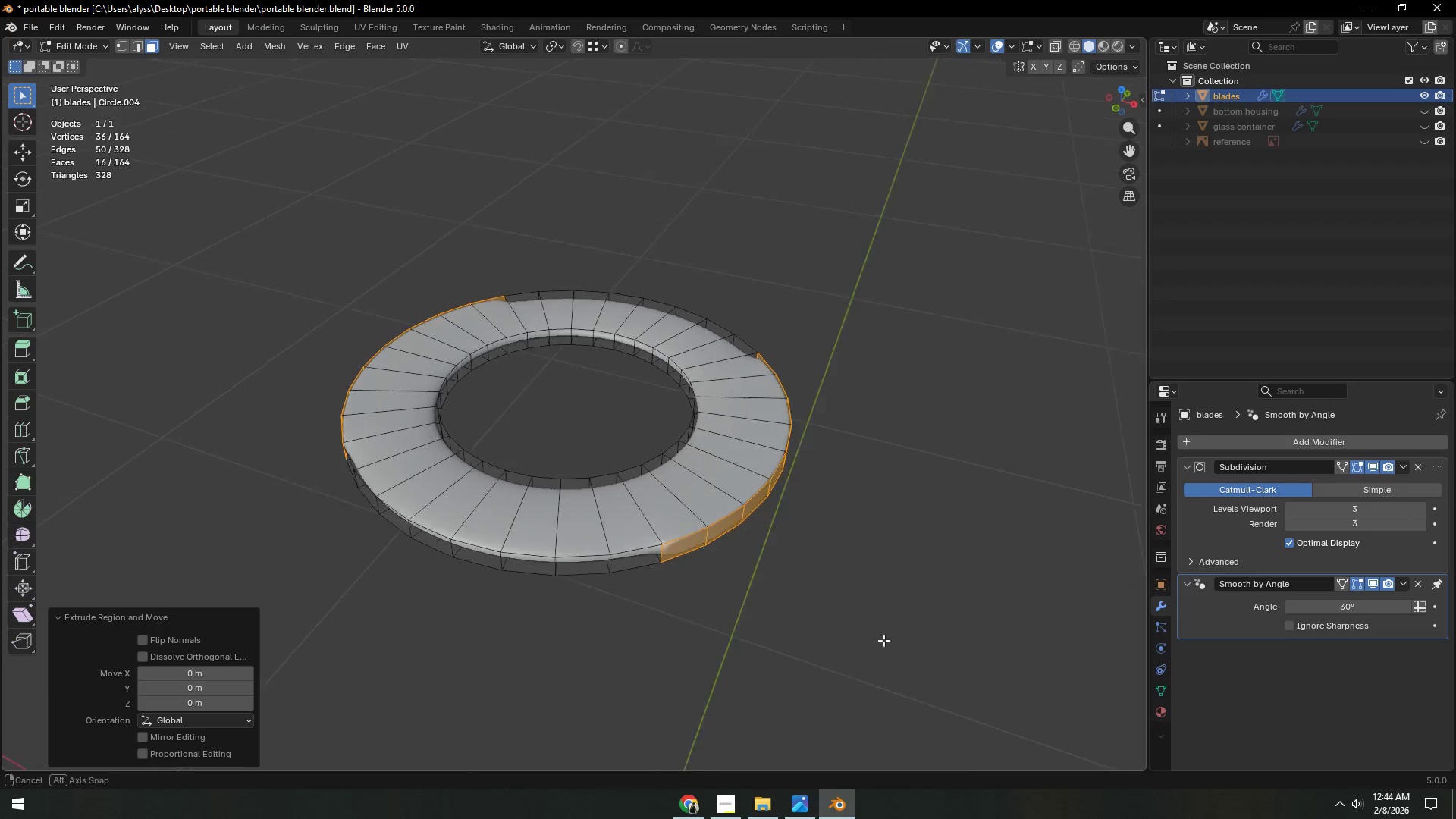 
type(sx)
 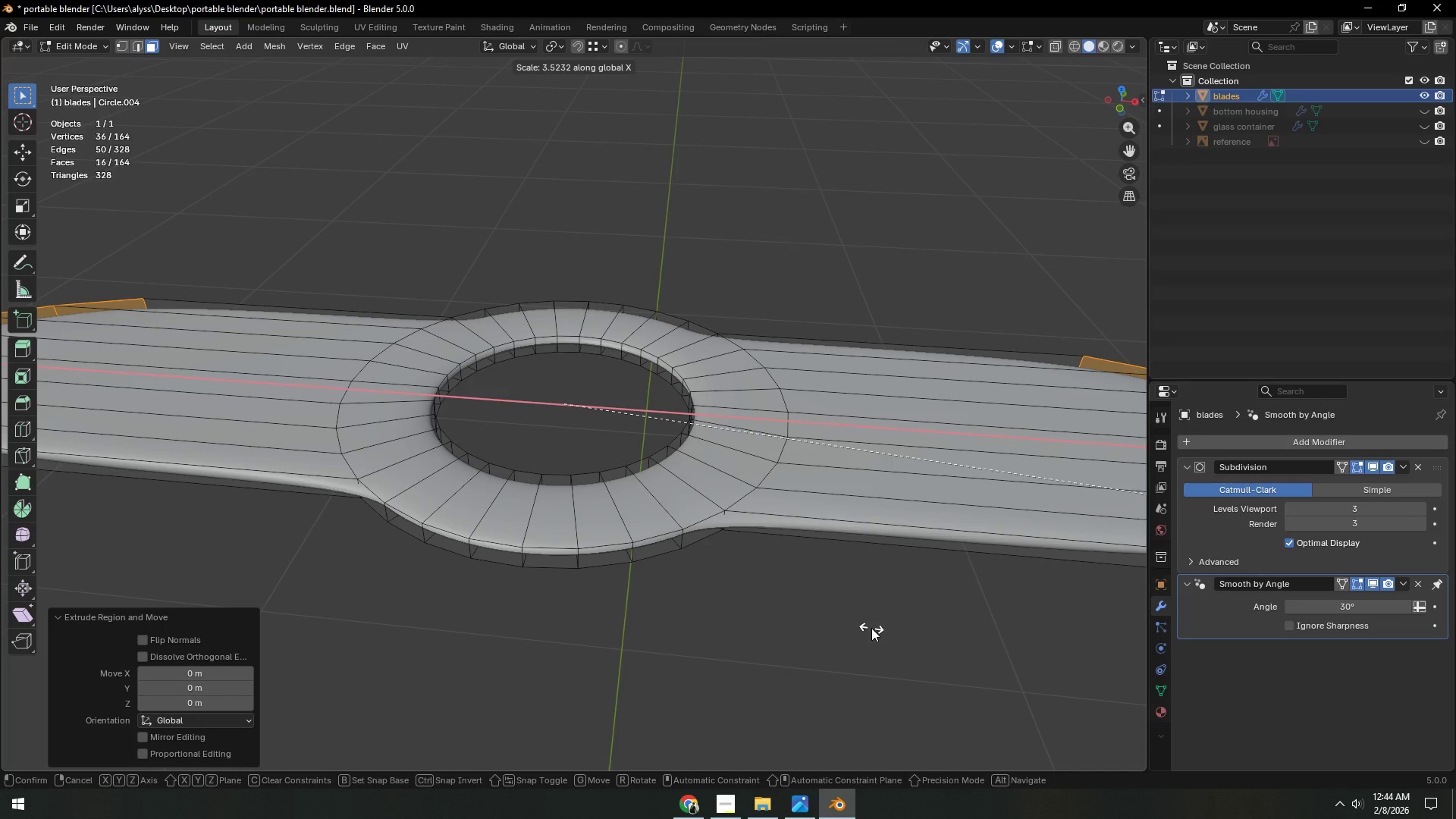 
left_click([871, 628])
 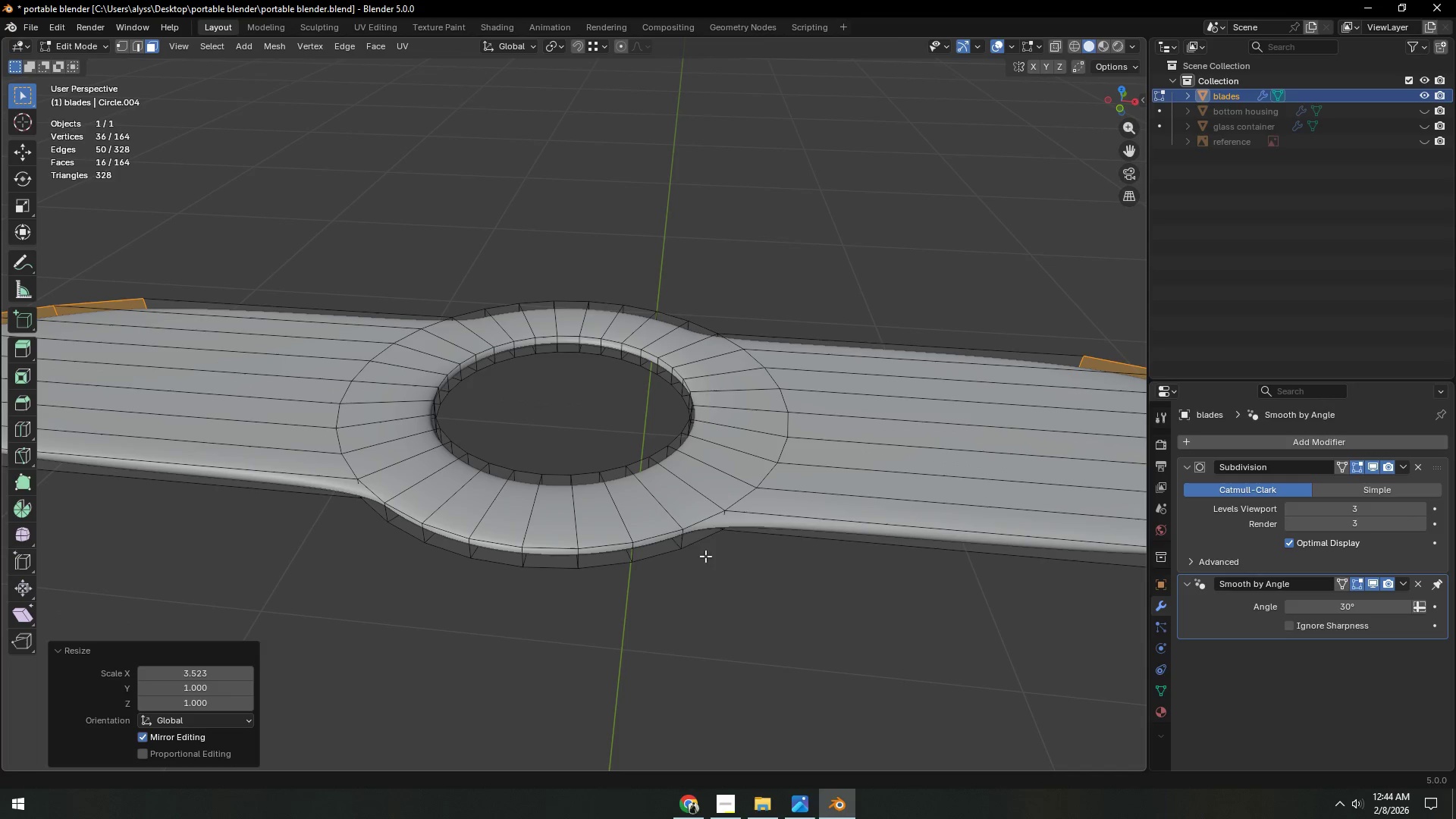 
left_click([700, 535])
 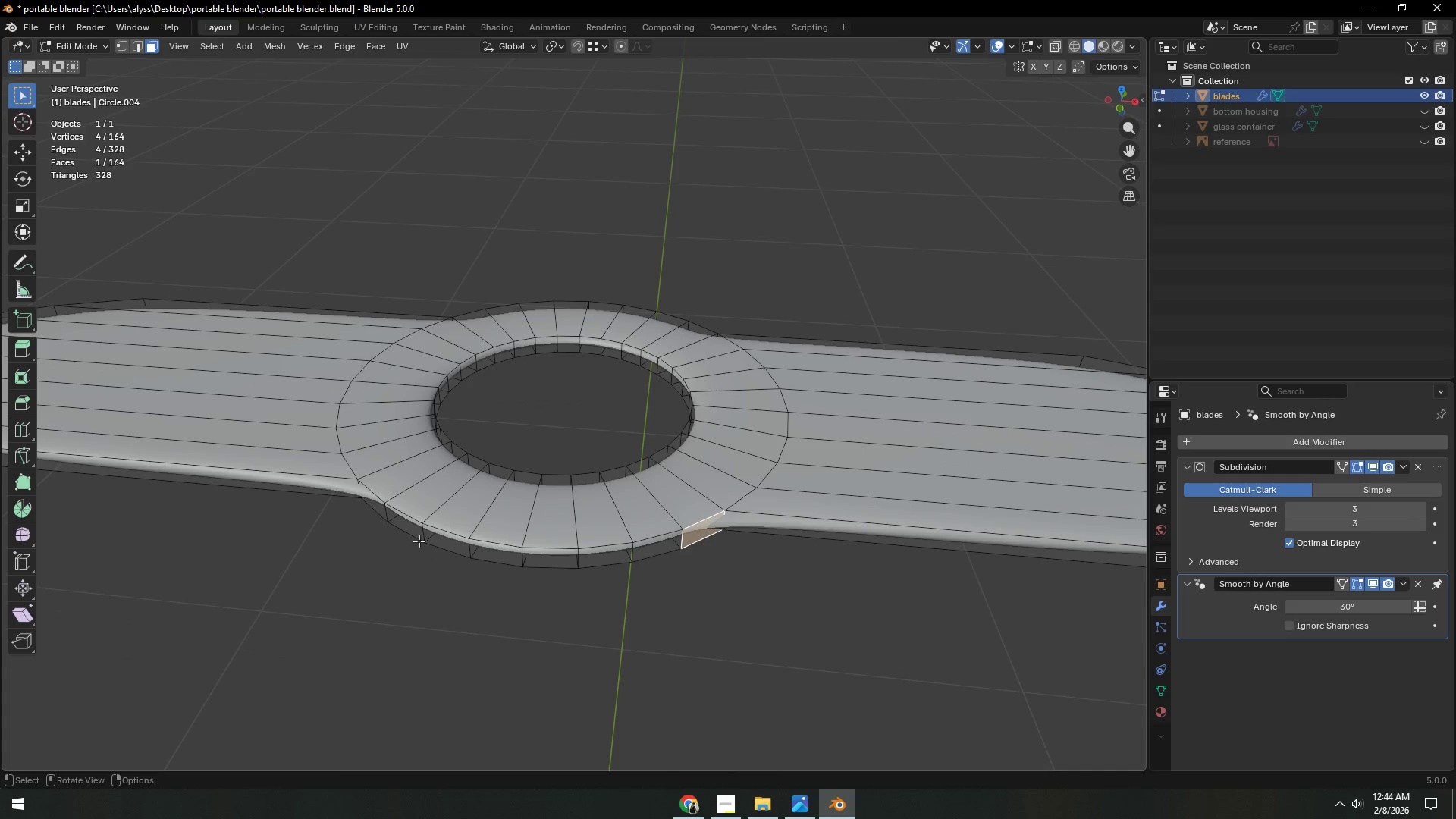 
hold_key(key=ControlLeft, duration=0.59)
left_click([368, 503])
 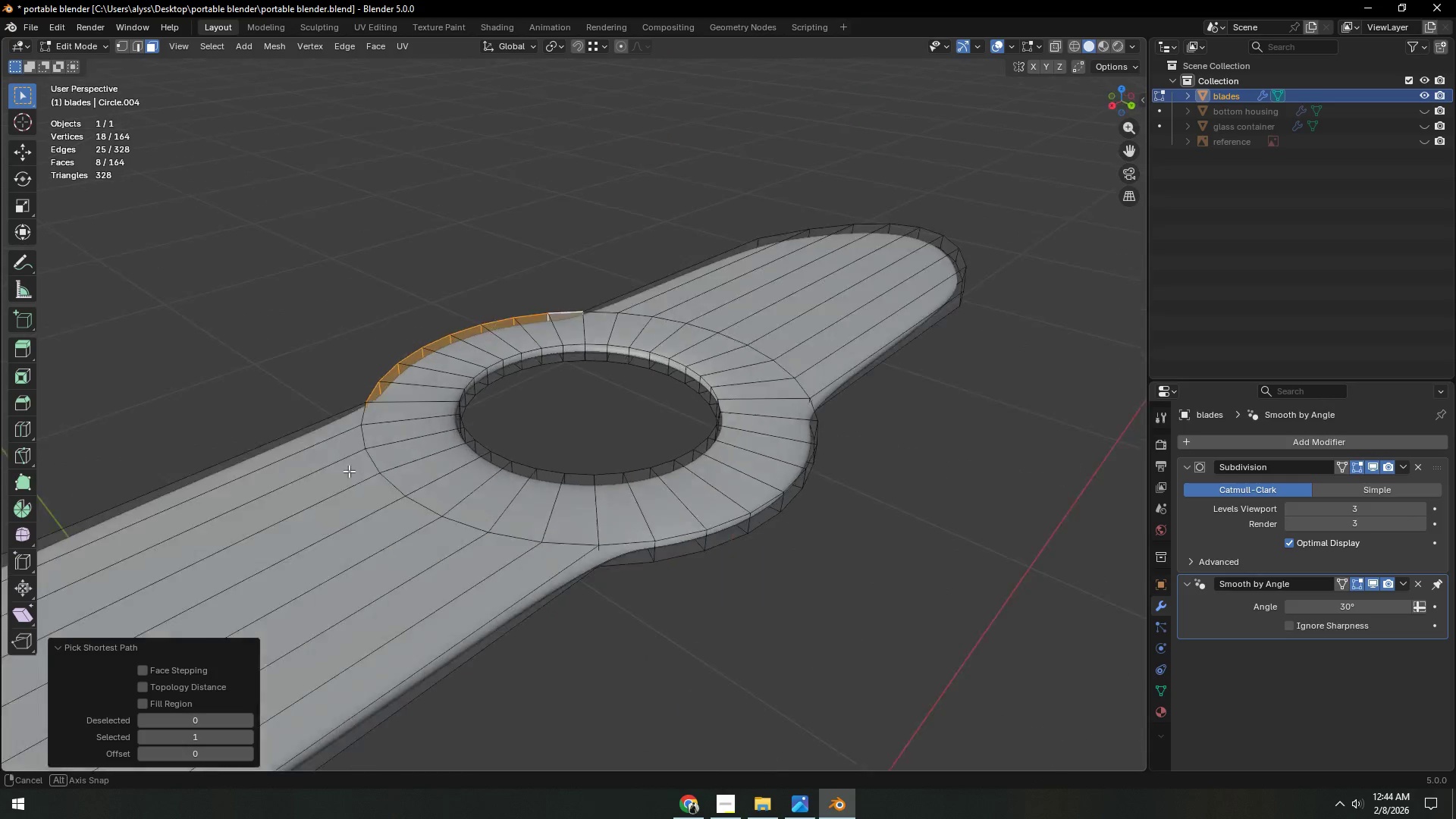 
hold_key(key=ShiftLeft, duration=0.69)
left_click([537, 524])
 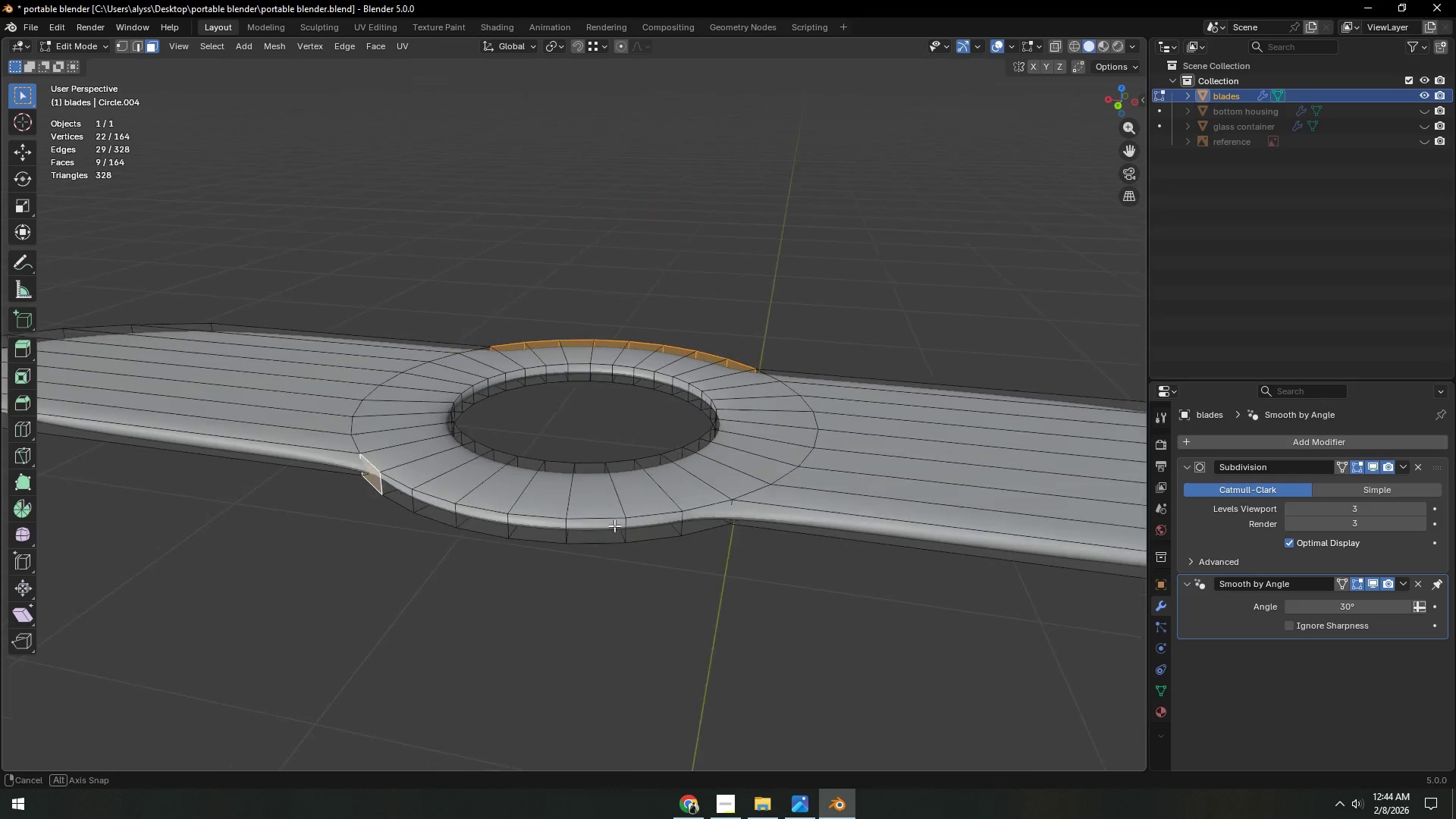 
hold_key(key=ControlLeft, duration=0.55)
left_click([690, 523])
 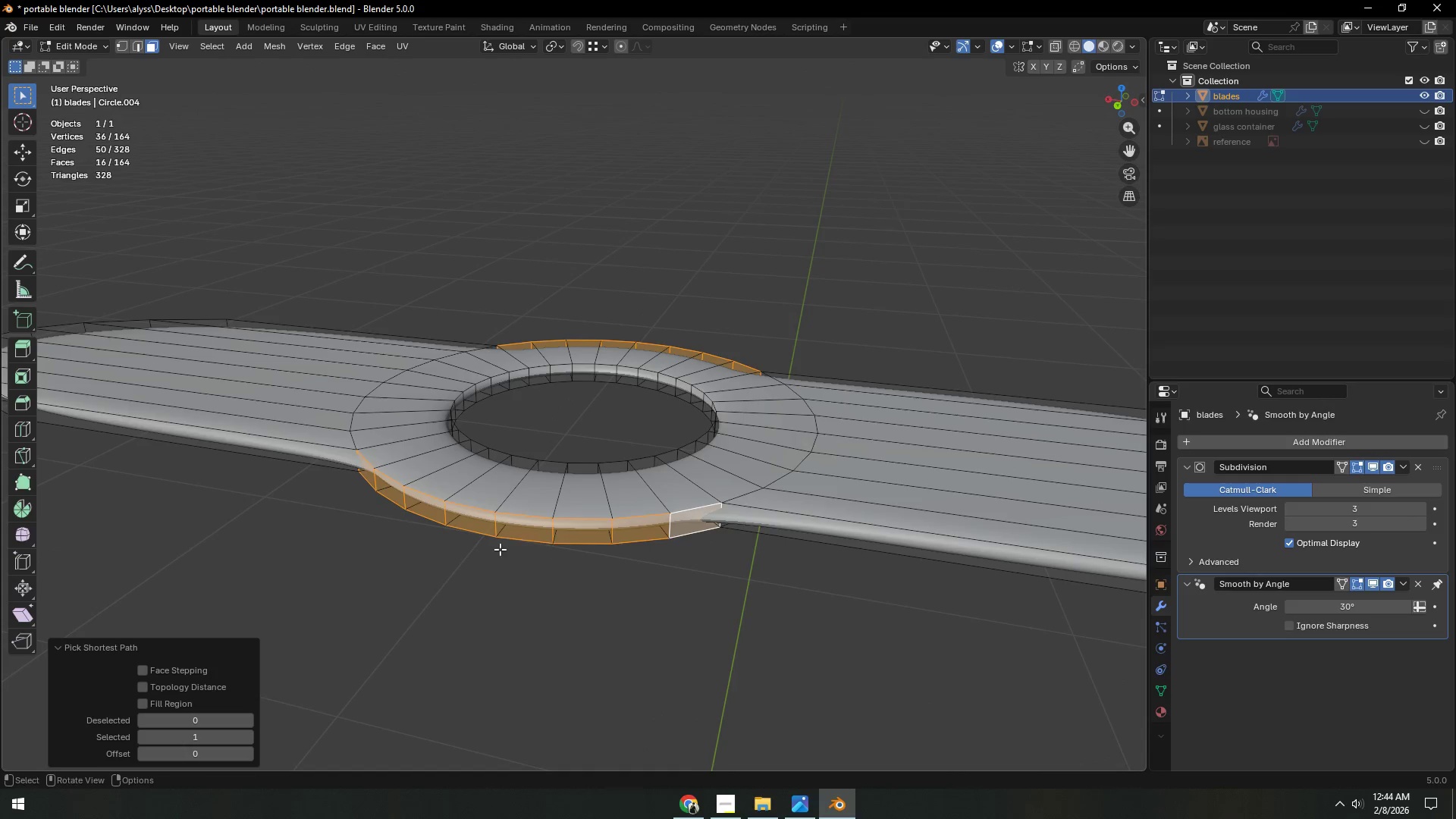 
scroll: coordinate [500, 549], scroll_direction: down, amount: 2.0
 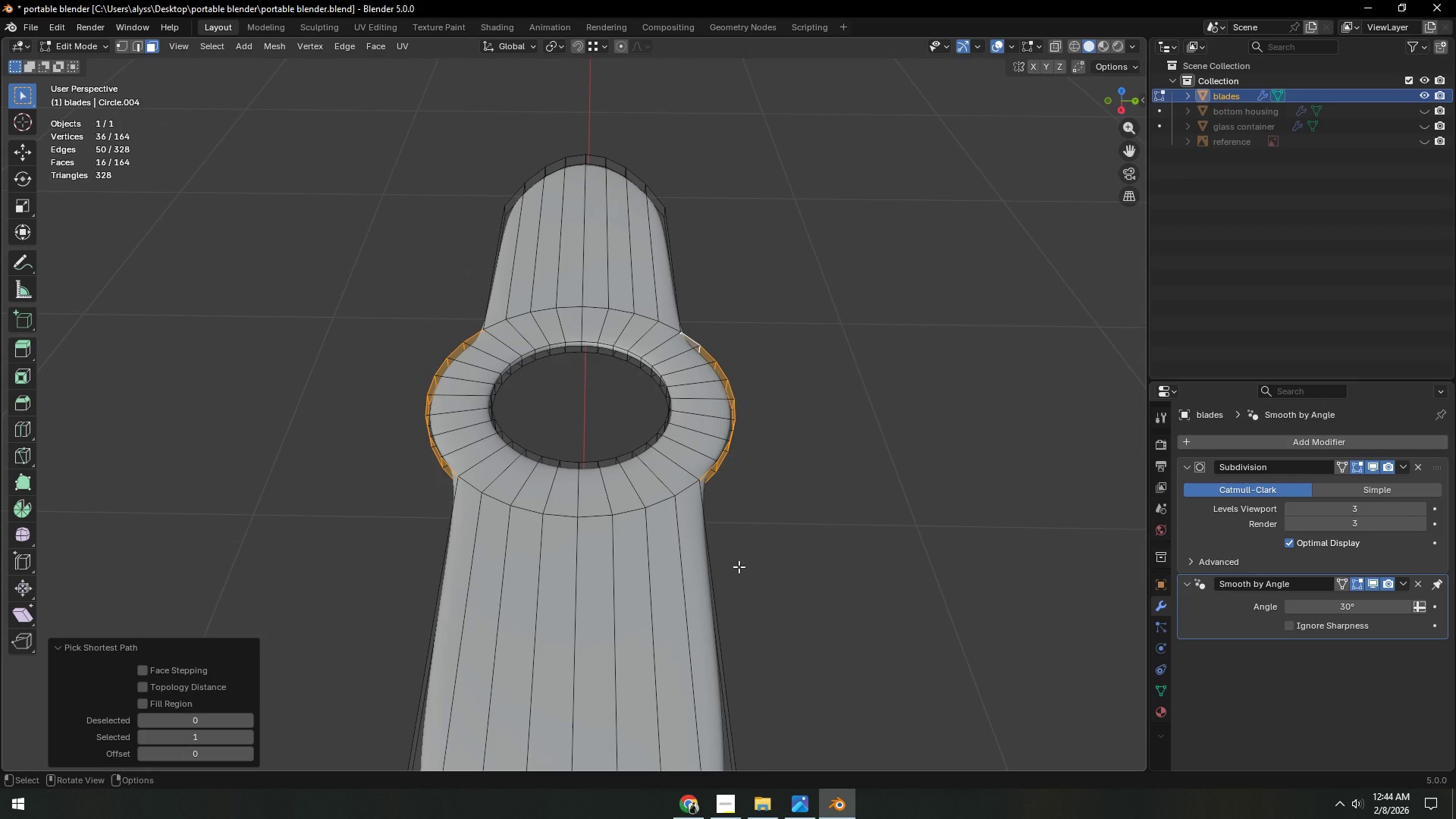 
type(ey)
 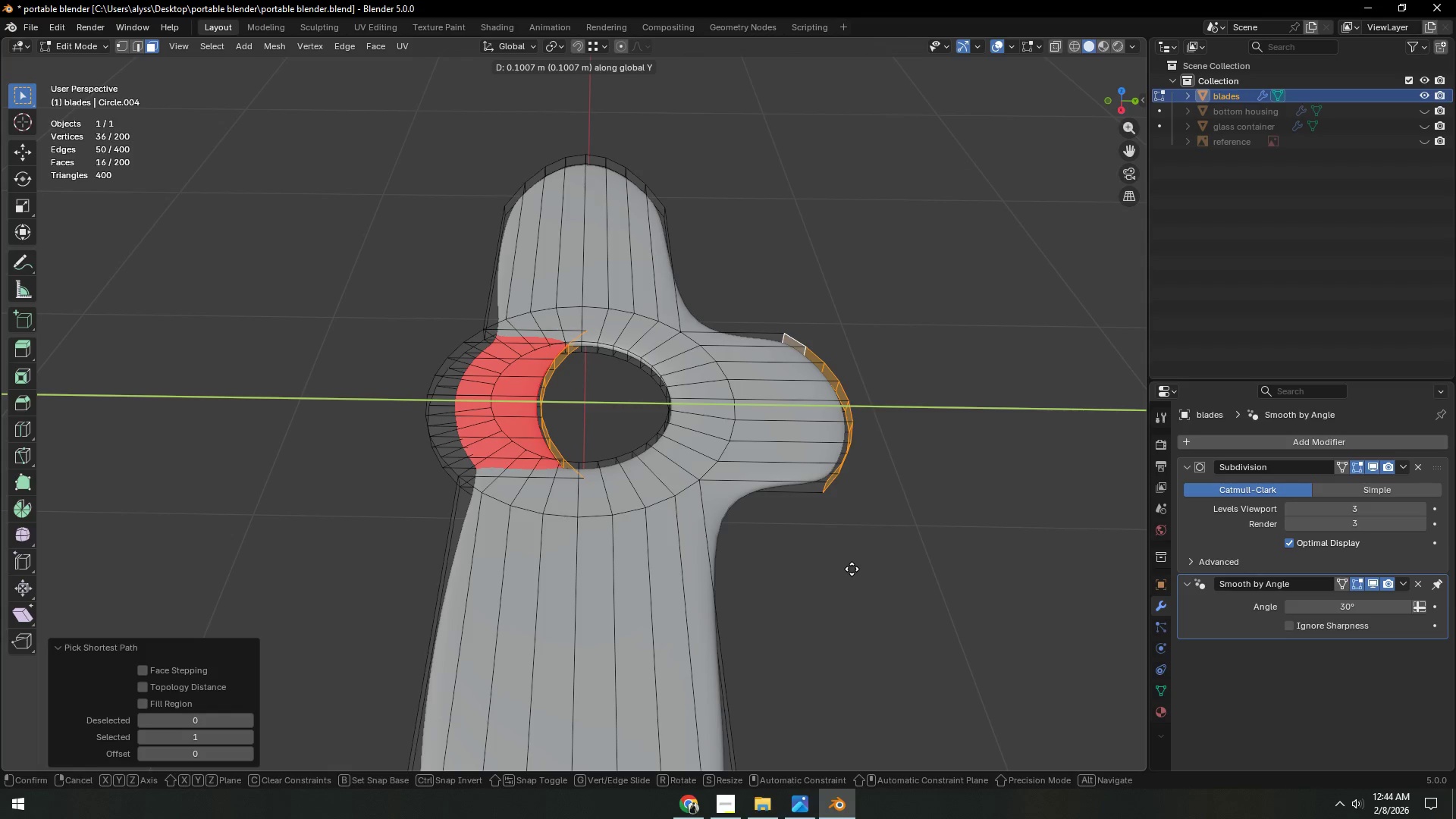 
right_click([852, 569])
 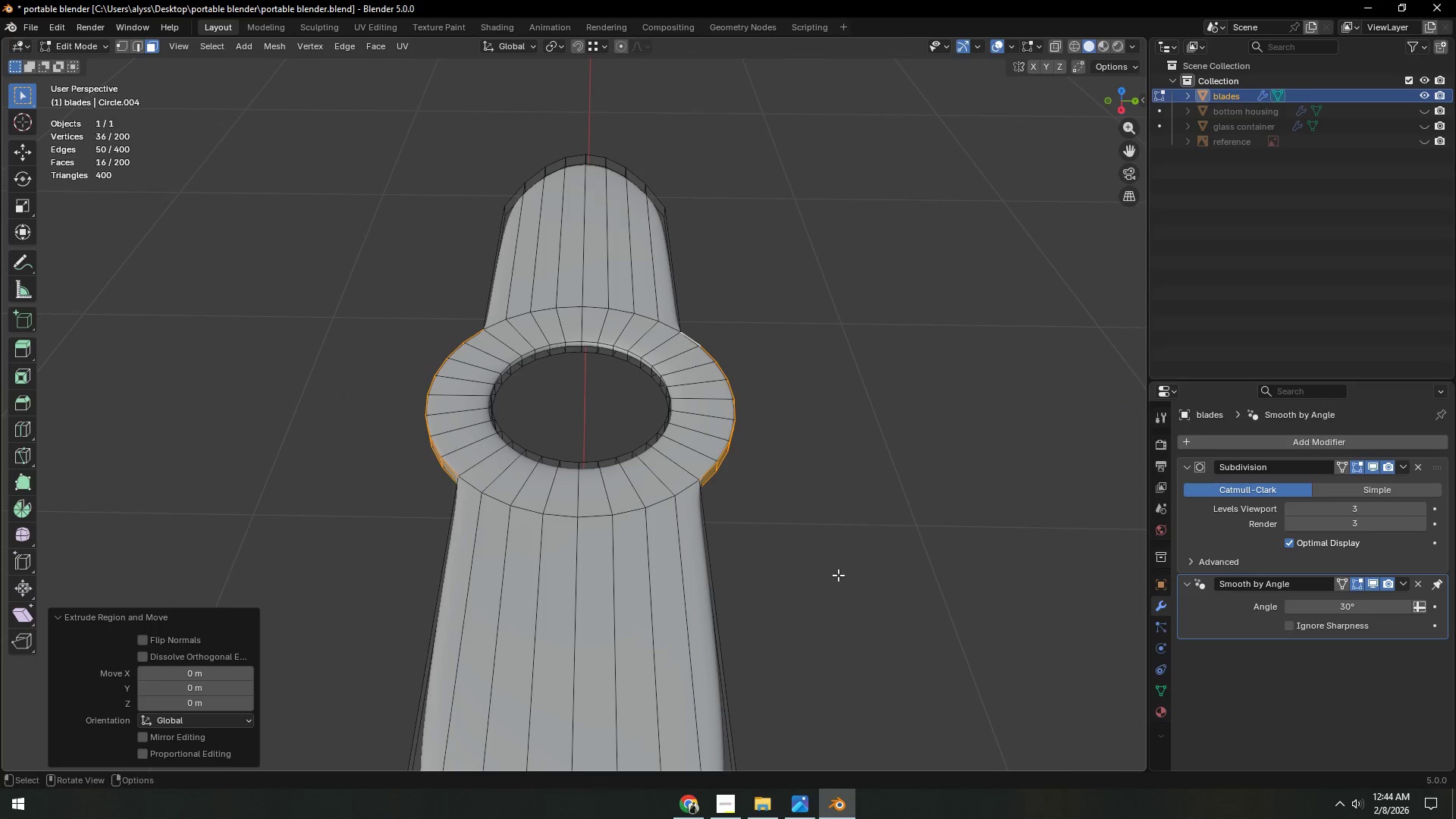 
type(sy)
 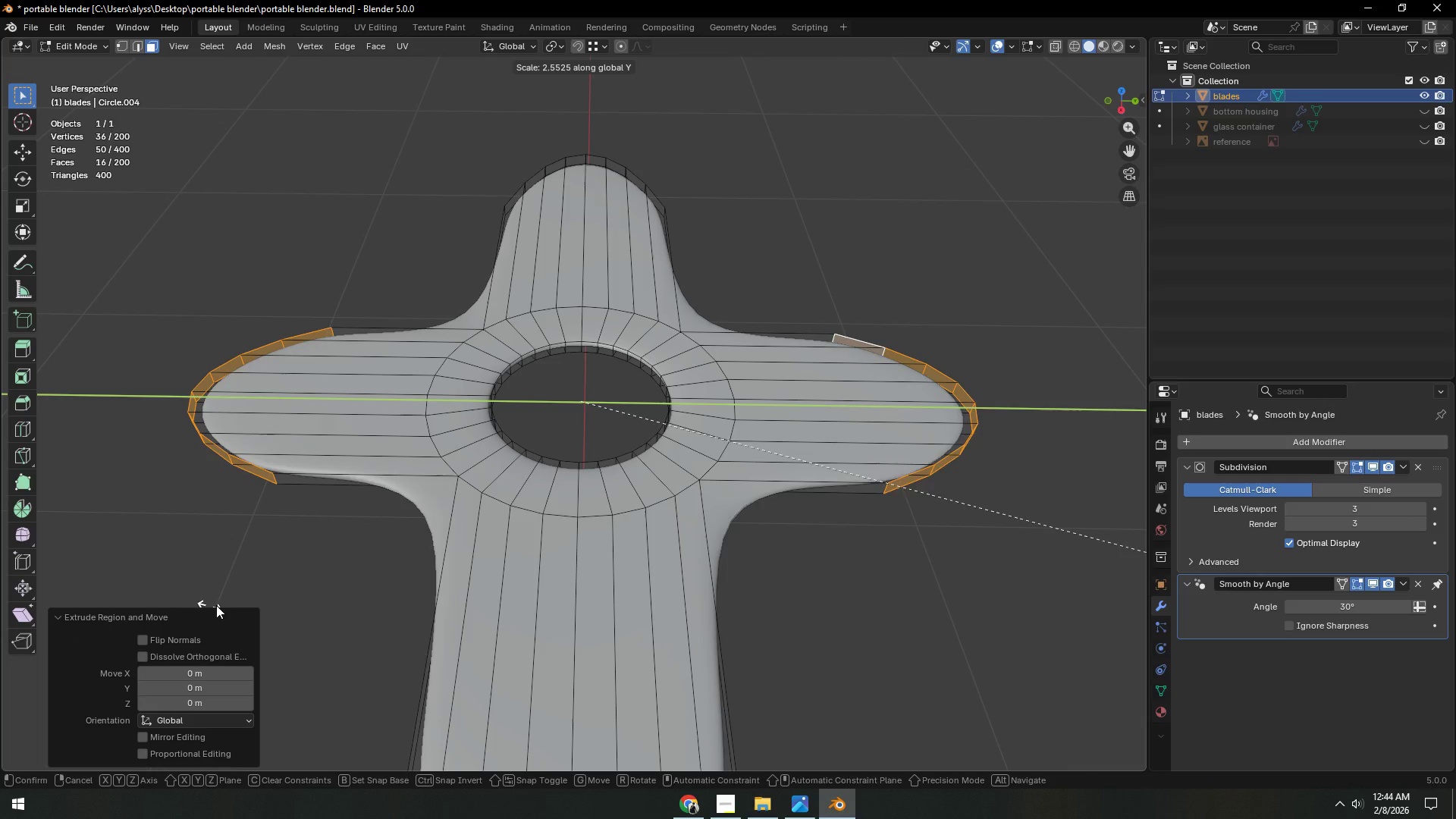 
left_click([283, 594])
 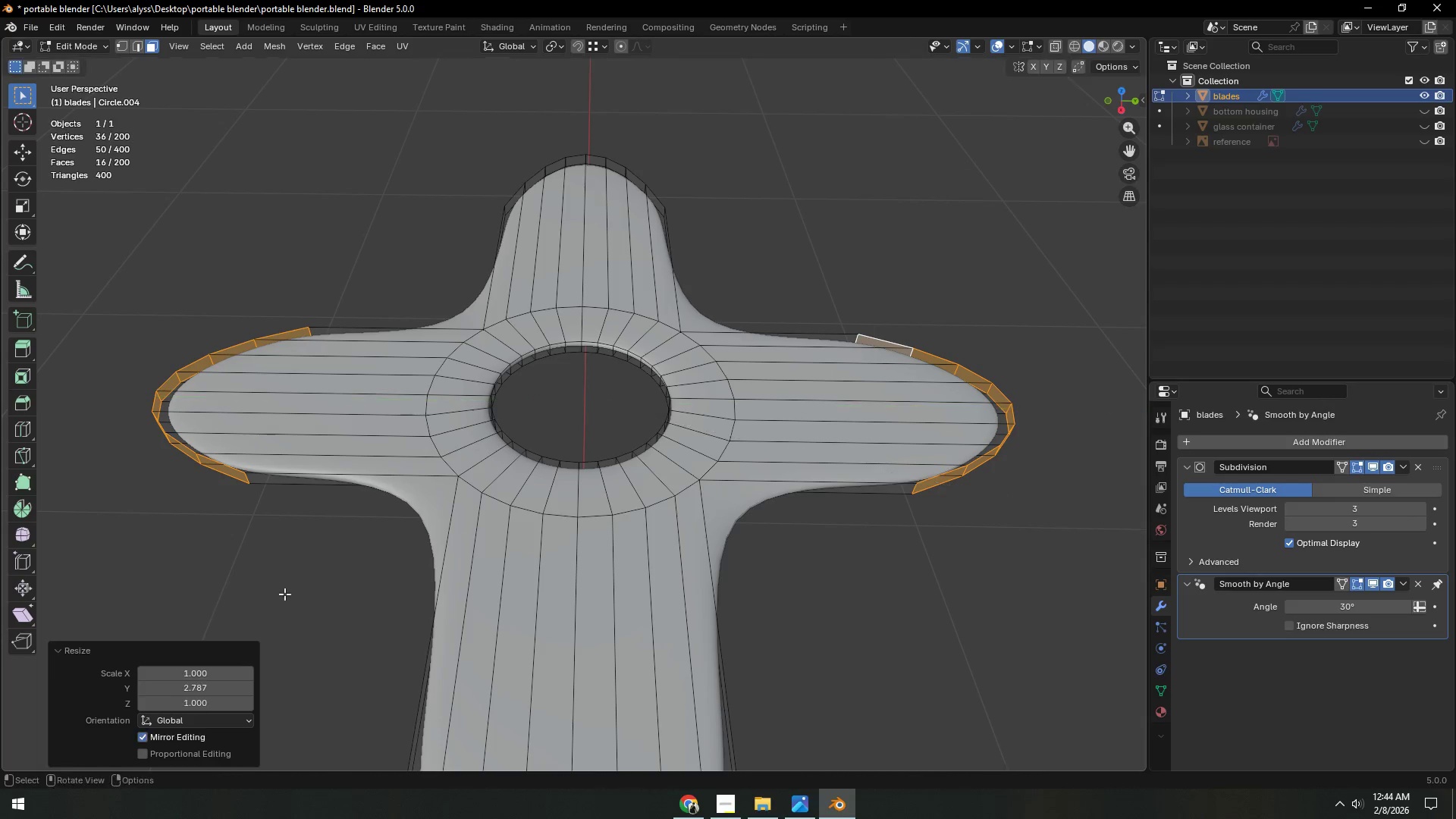 
scroll: coordinate [320, 584], scroll_direction: down, amount: 6.0
 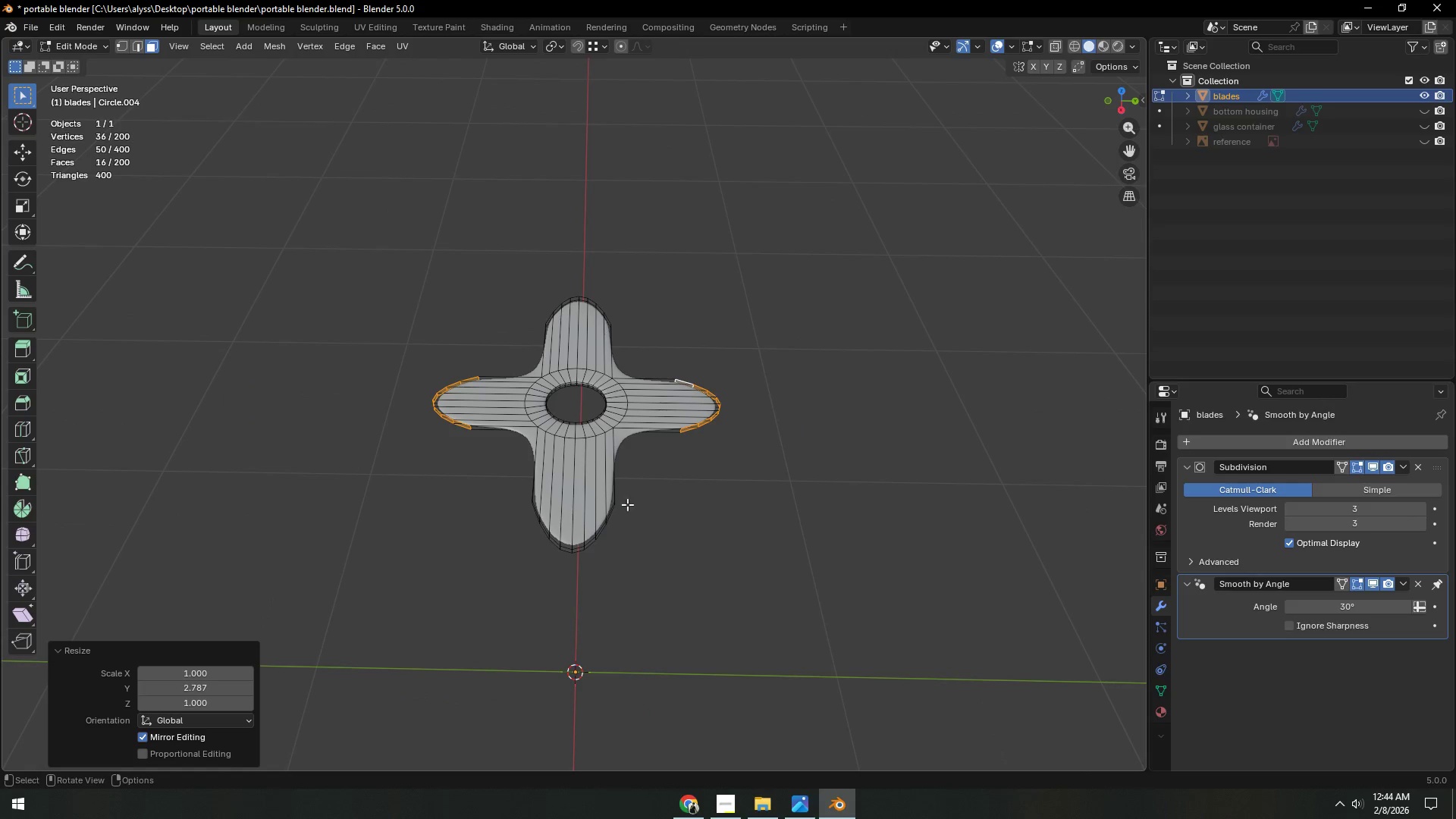 
type(`sy)
 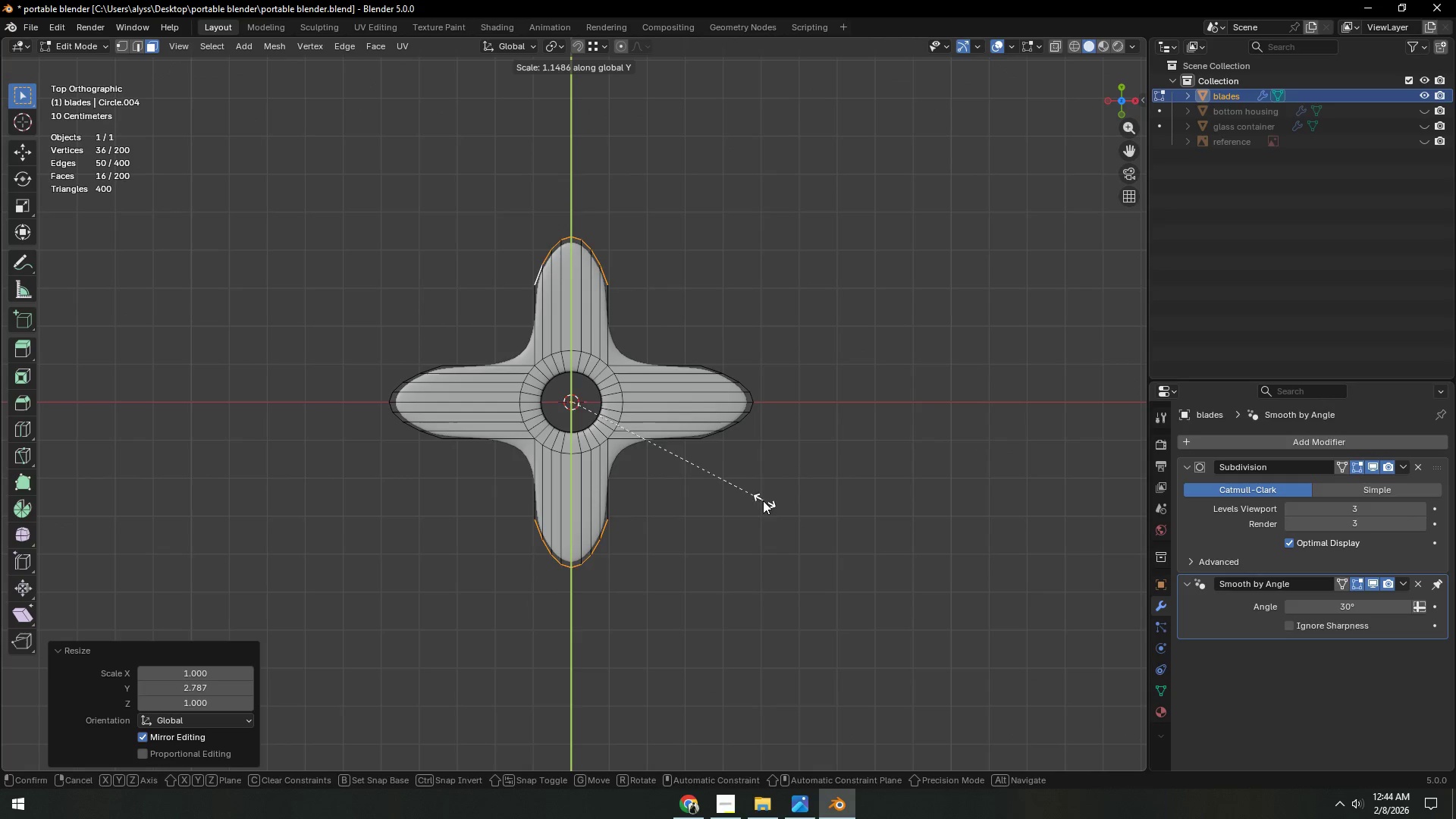 
left_click([750, 495])
 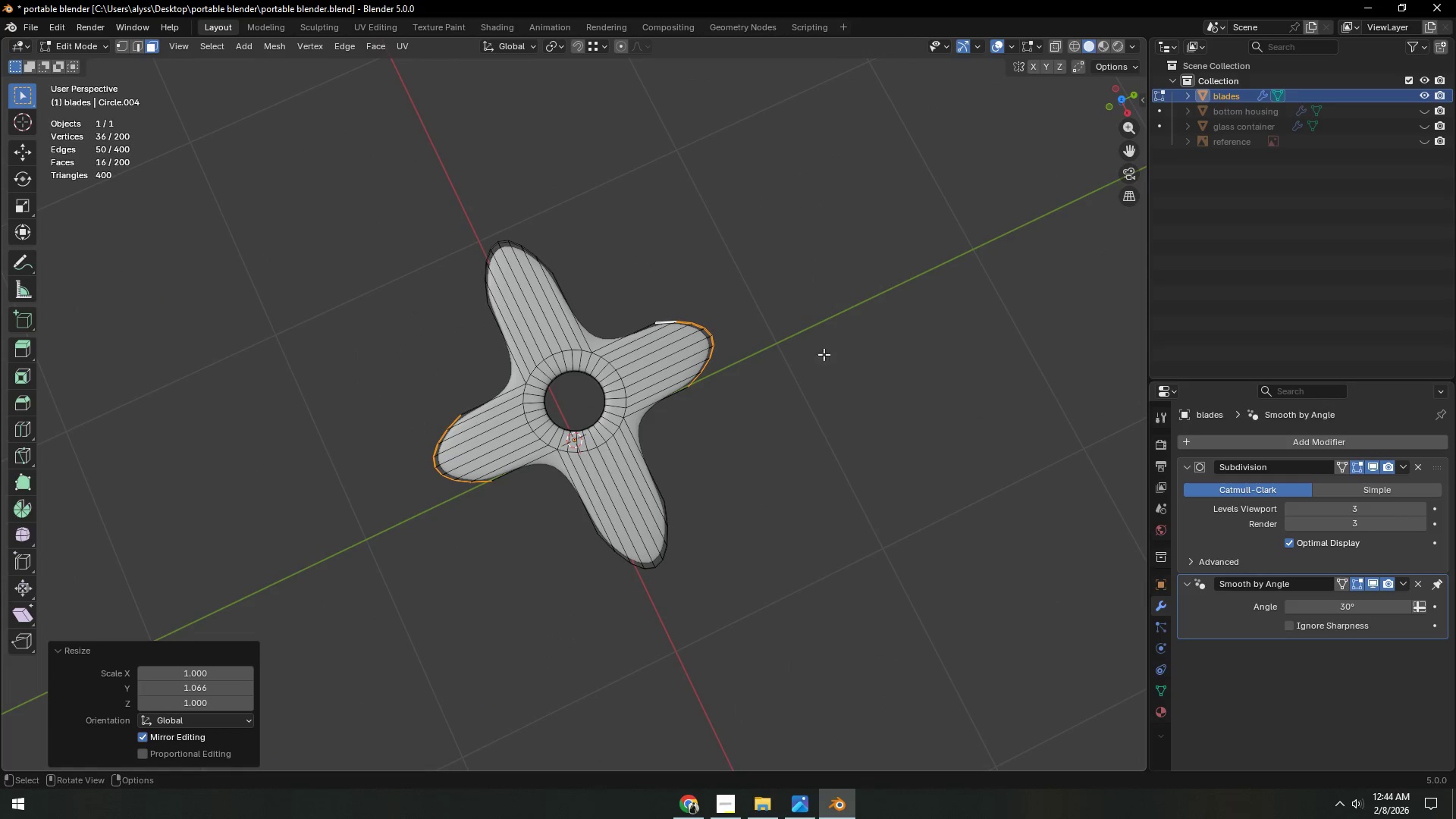 
hold_key(key=ShiftLeft, duration=0.38)
 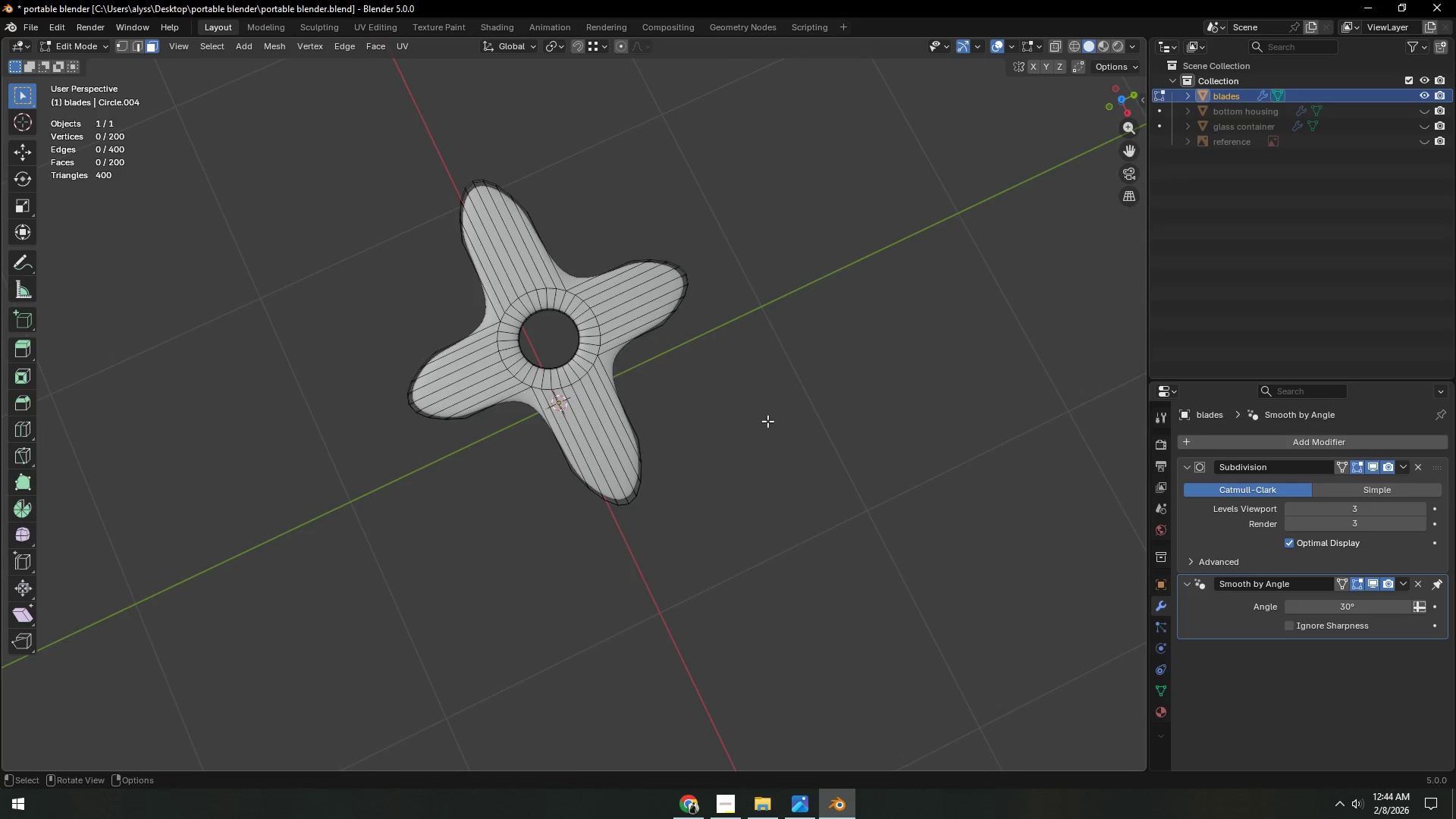 
scroll: coordinate [765, 432], scroll_direction: up, amount: 4.0
 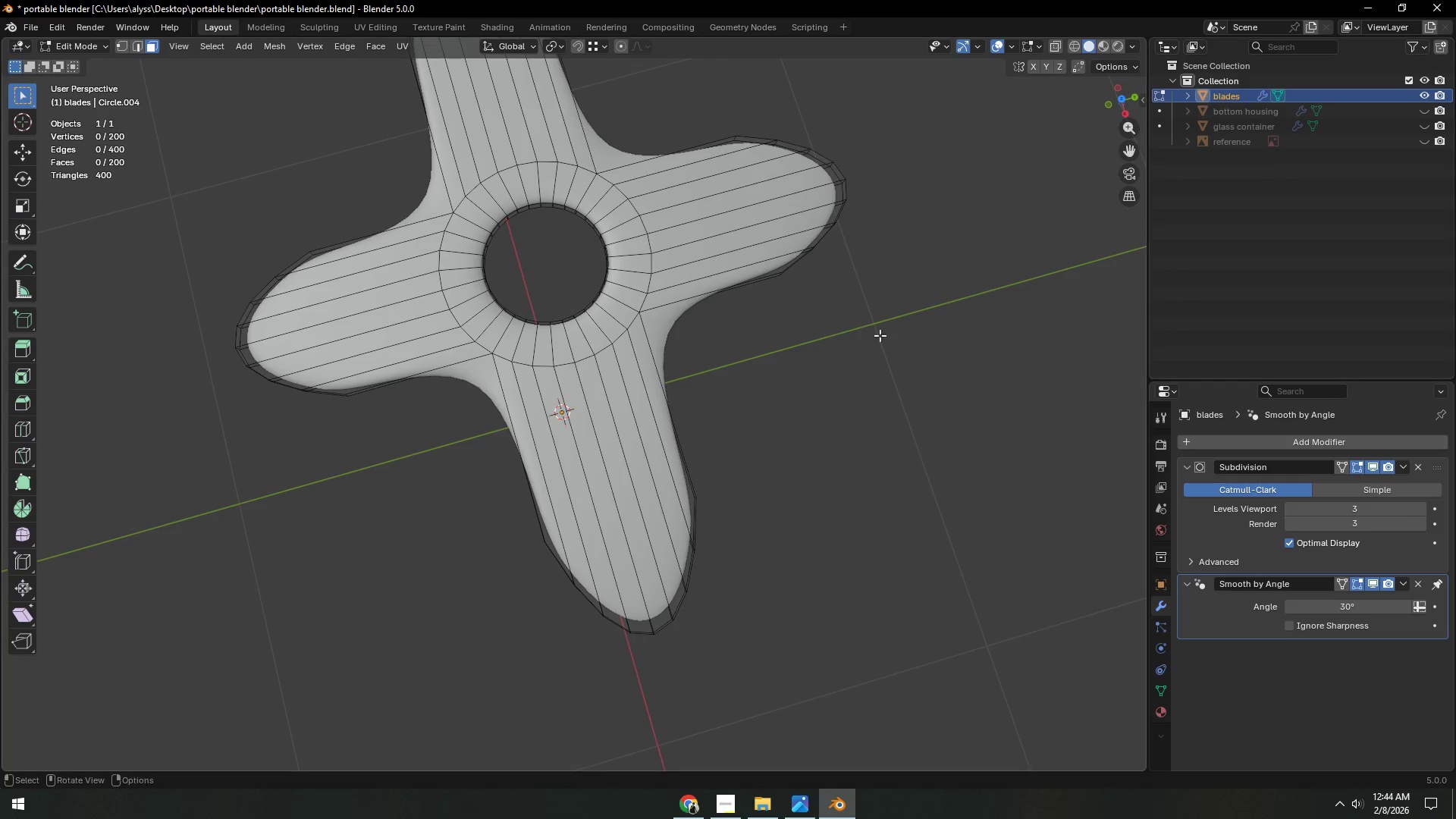 
hold_key(key=ShiftLeft, duration=0.36)
 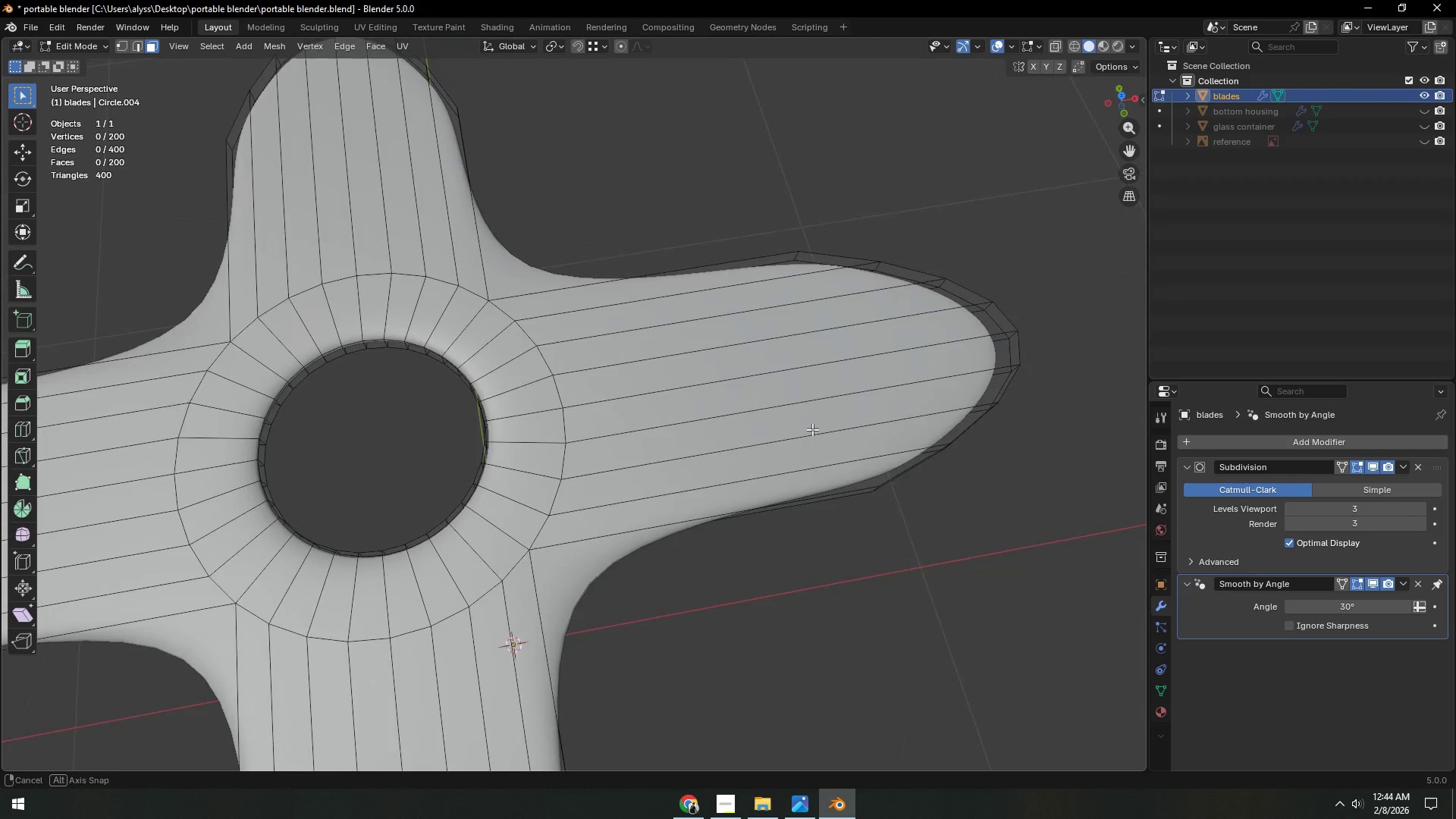 
scroll: coordinate [779, 403], scroll_direction: up, amount: 3.0
 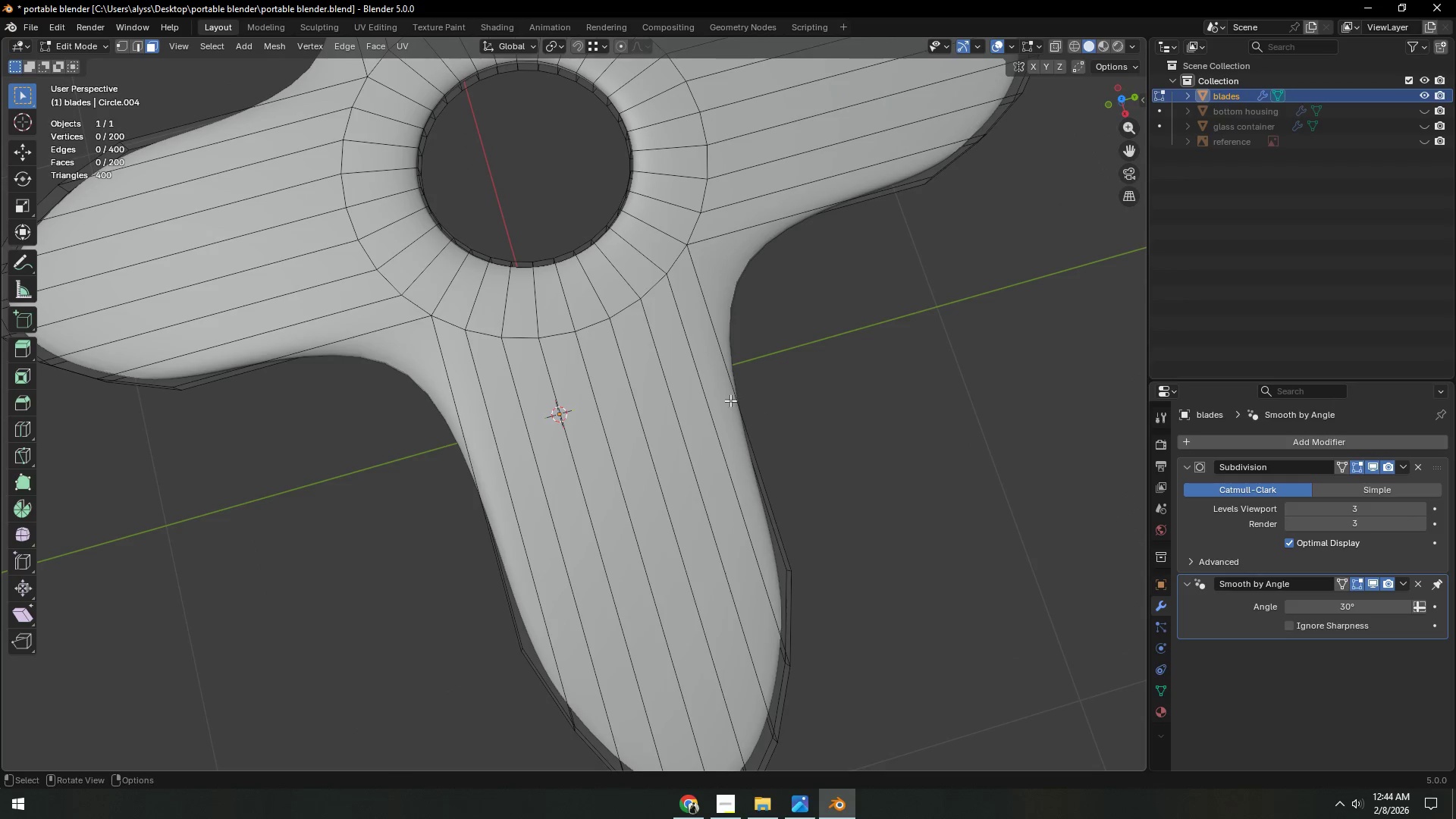 
hold_key(key=ShiftLeft, duration=0.45)
 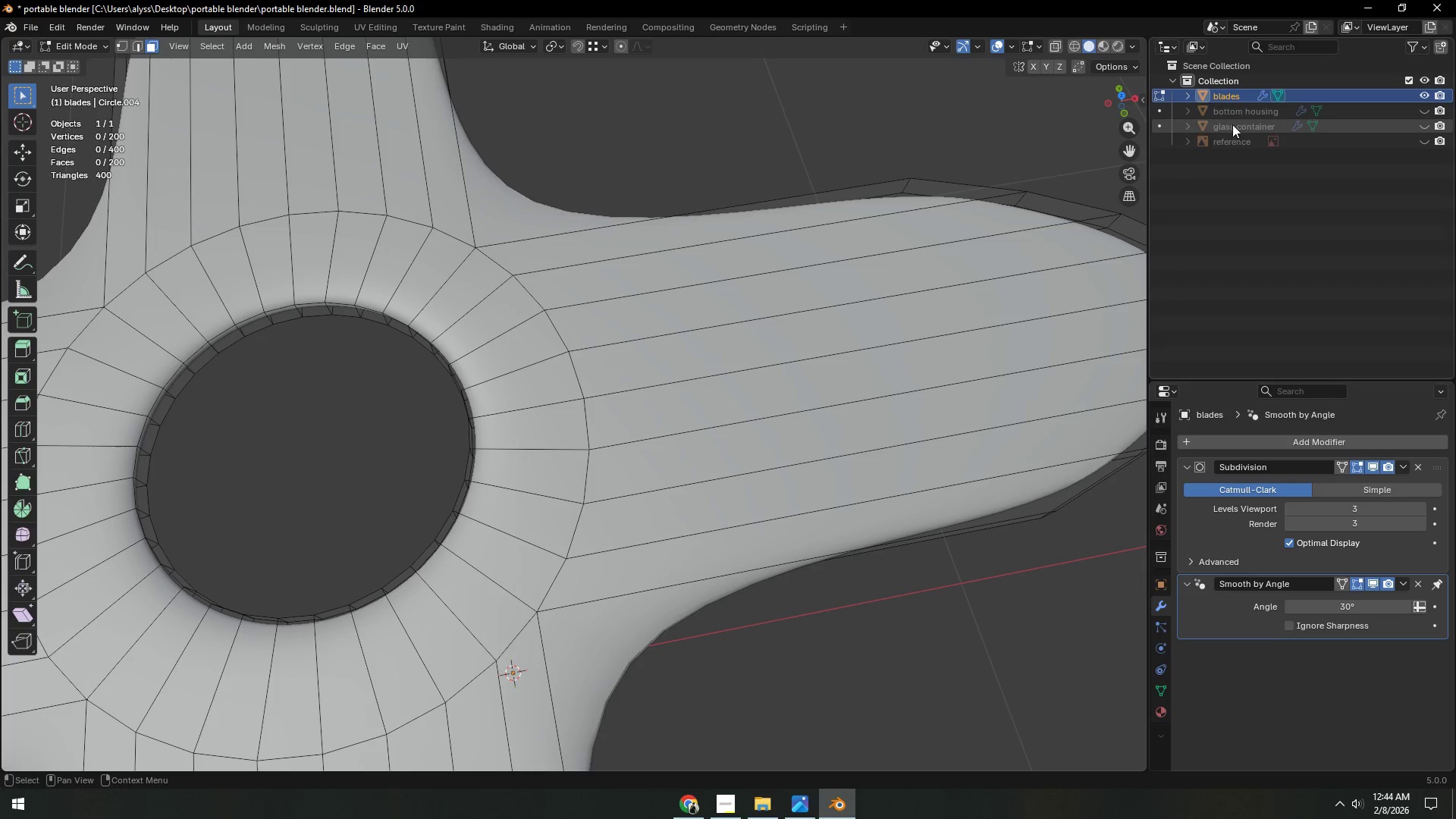 
scroll: coordinate [748, 453], scroll_direction: up, amount: 2.0
 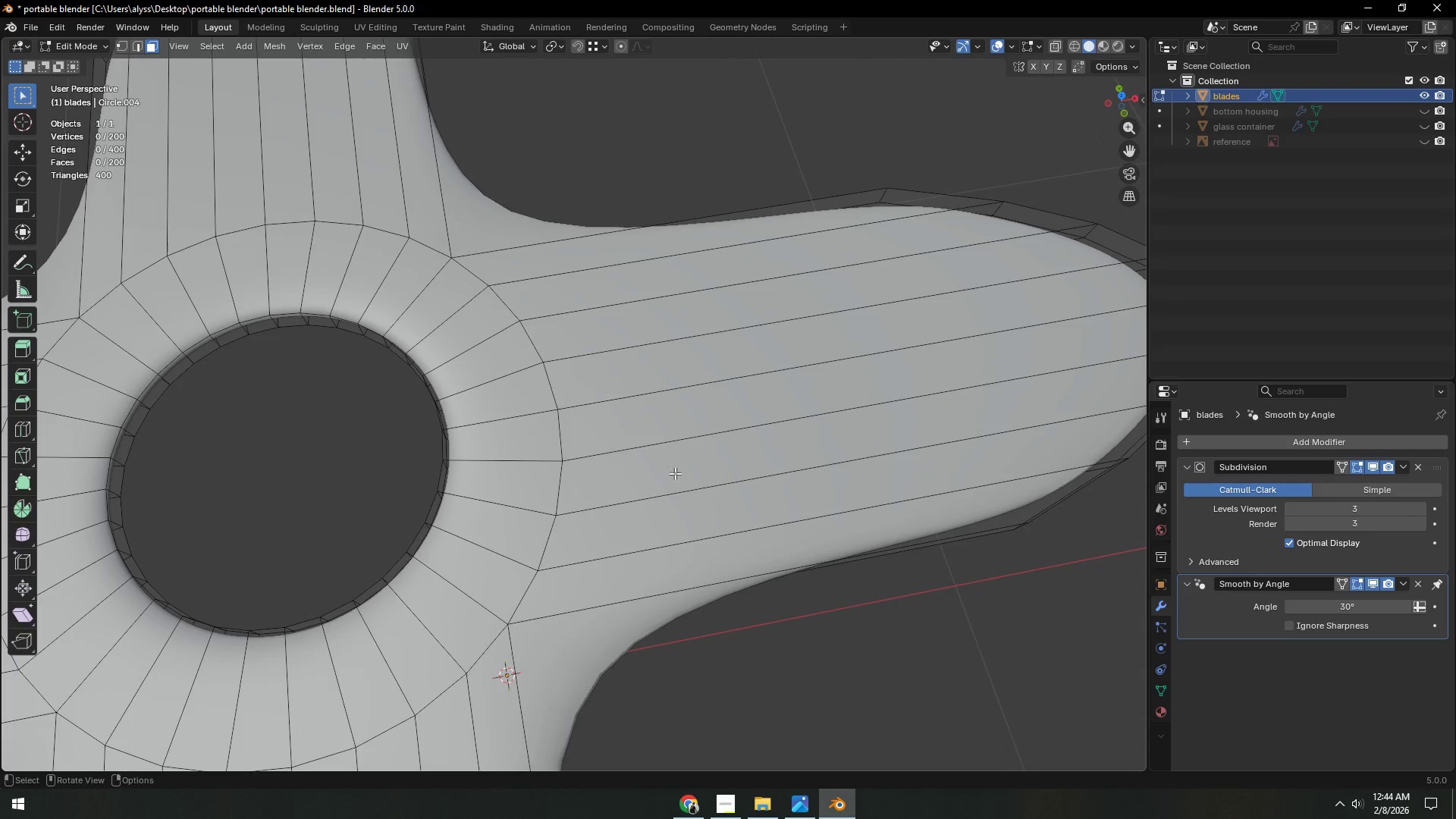 
wait(5.2)
 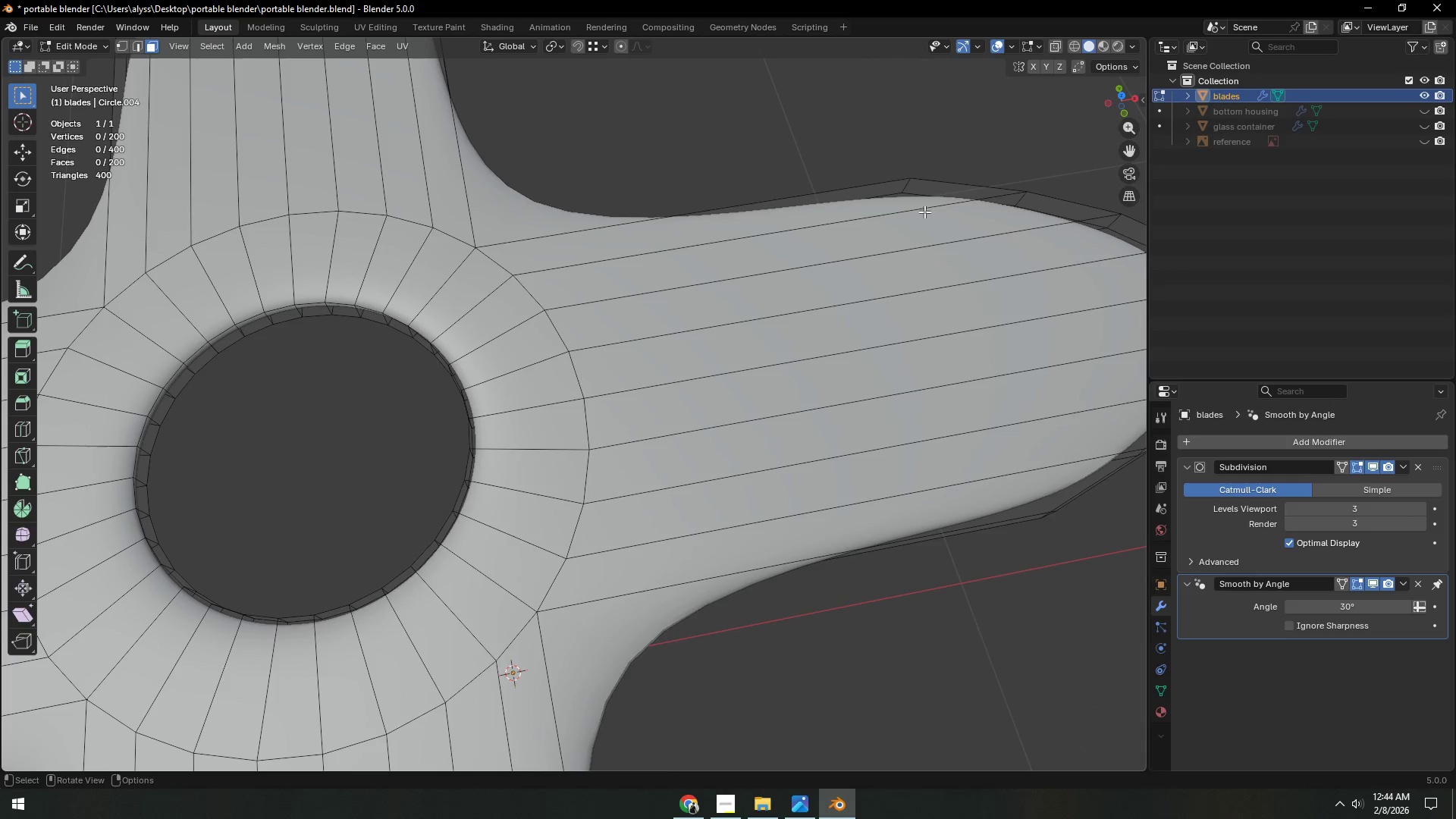 
left_click([1423, 108])
 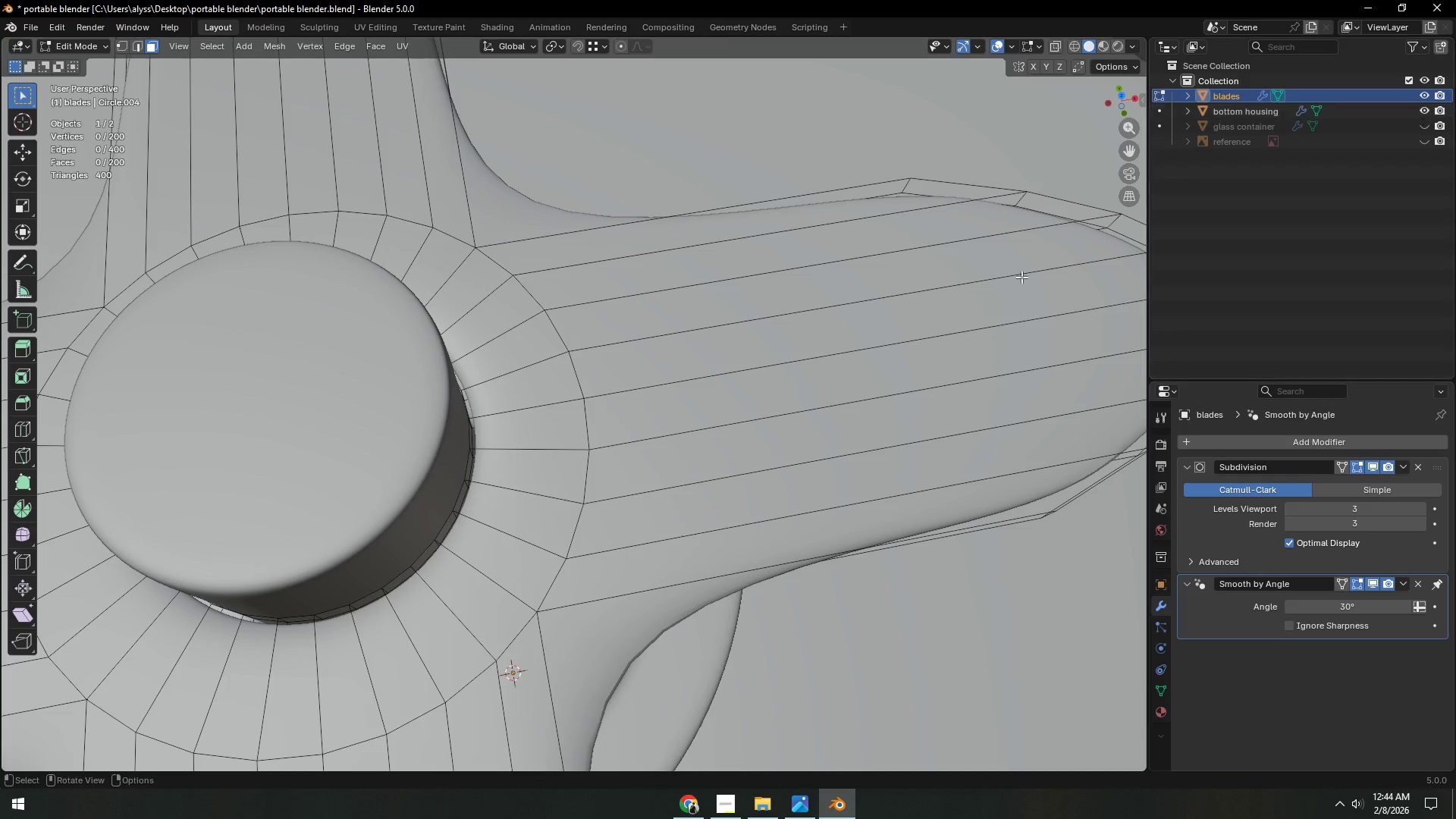 
scroll: coordinate [788, 363], scroll_direction: down, amount: 9.0
 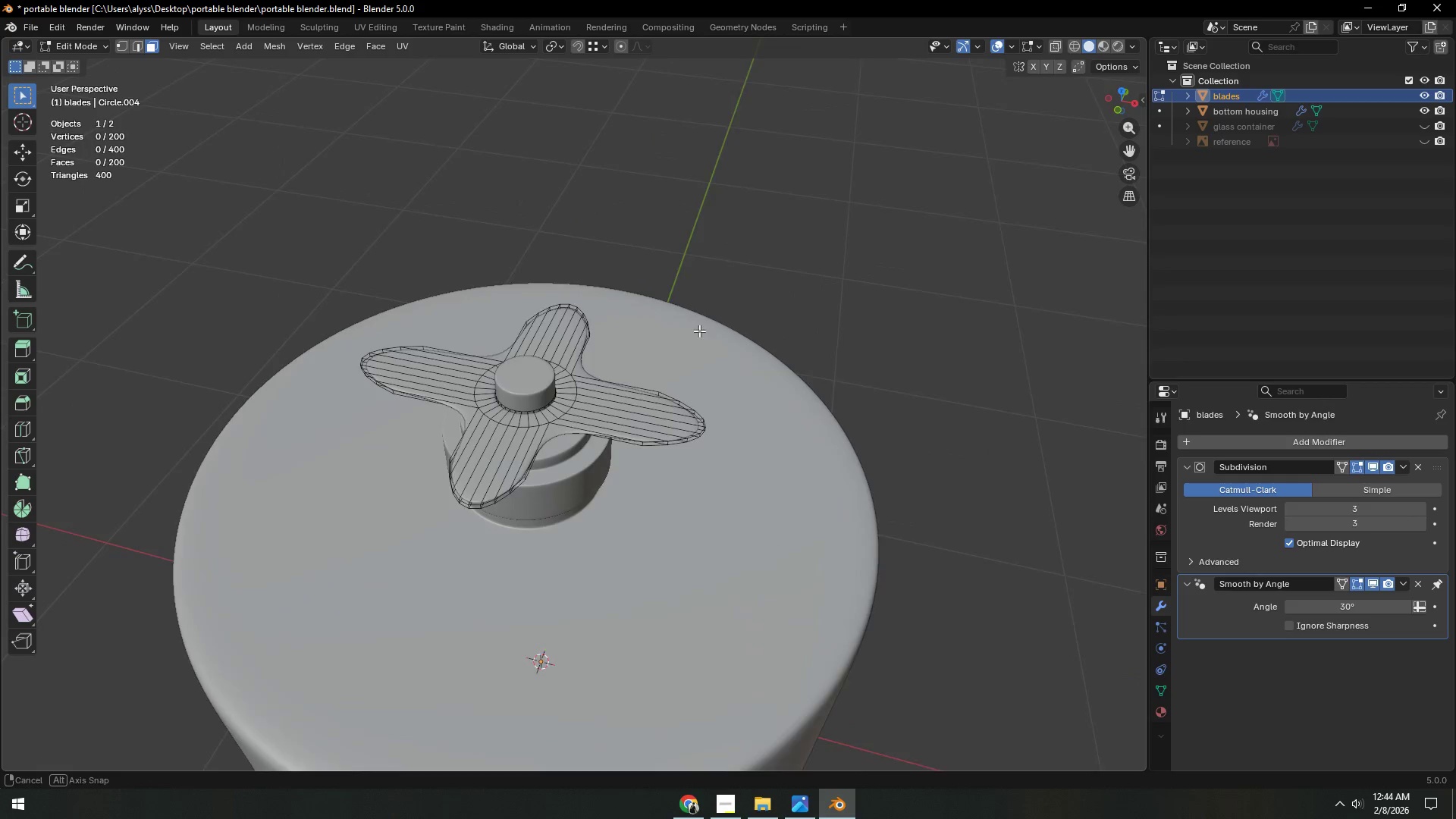 
scroll: coordinate [671, 359], scroll_direction: up, amount: 2.0
 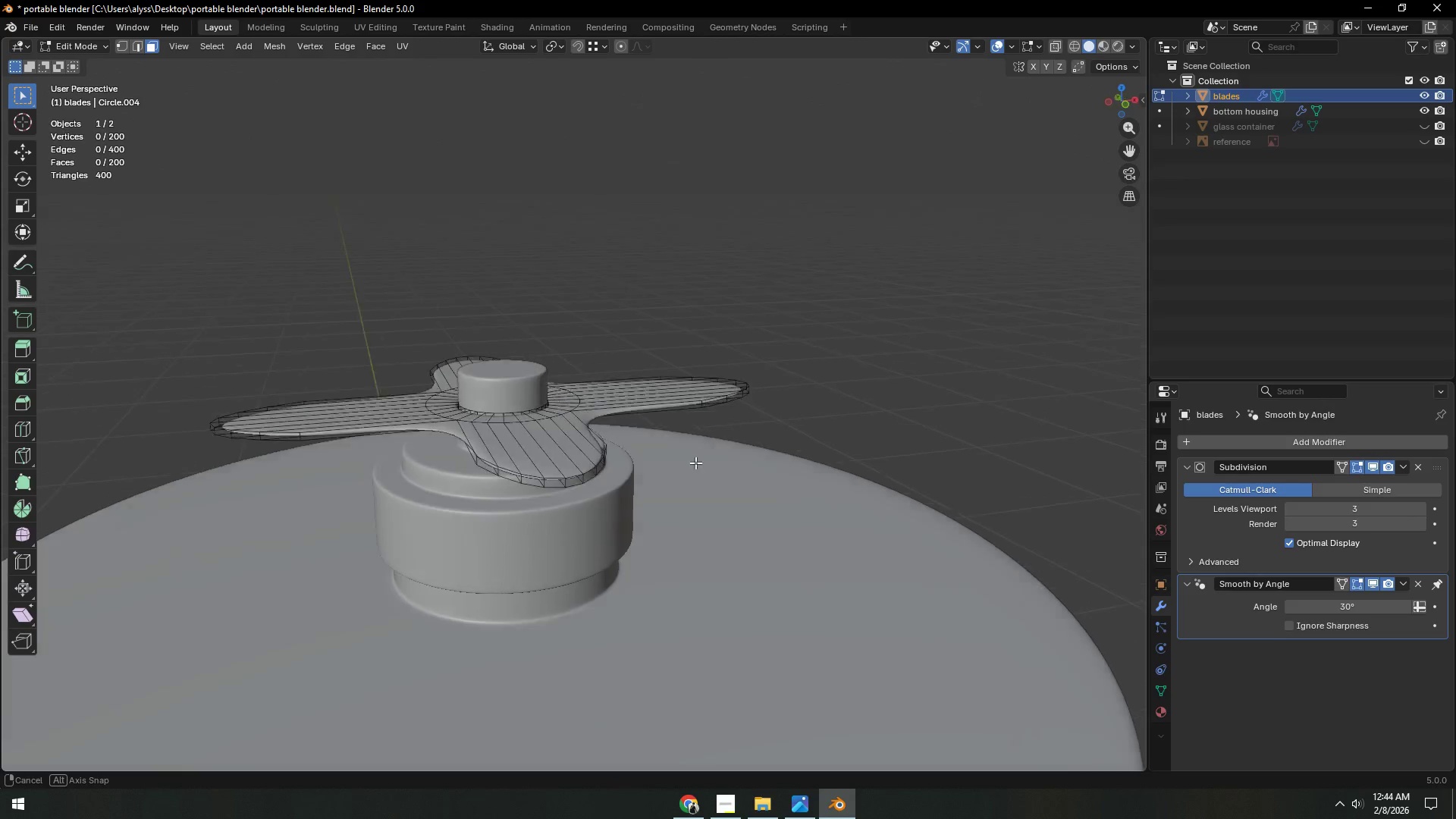 
hold_key(key=ShiftLeft, duration=0.33)
 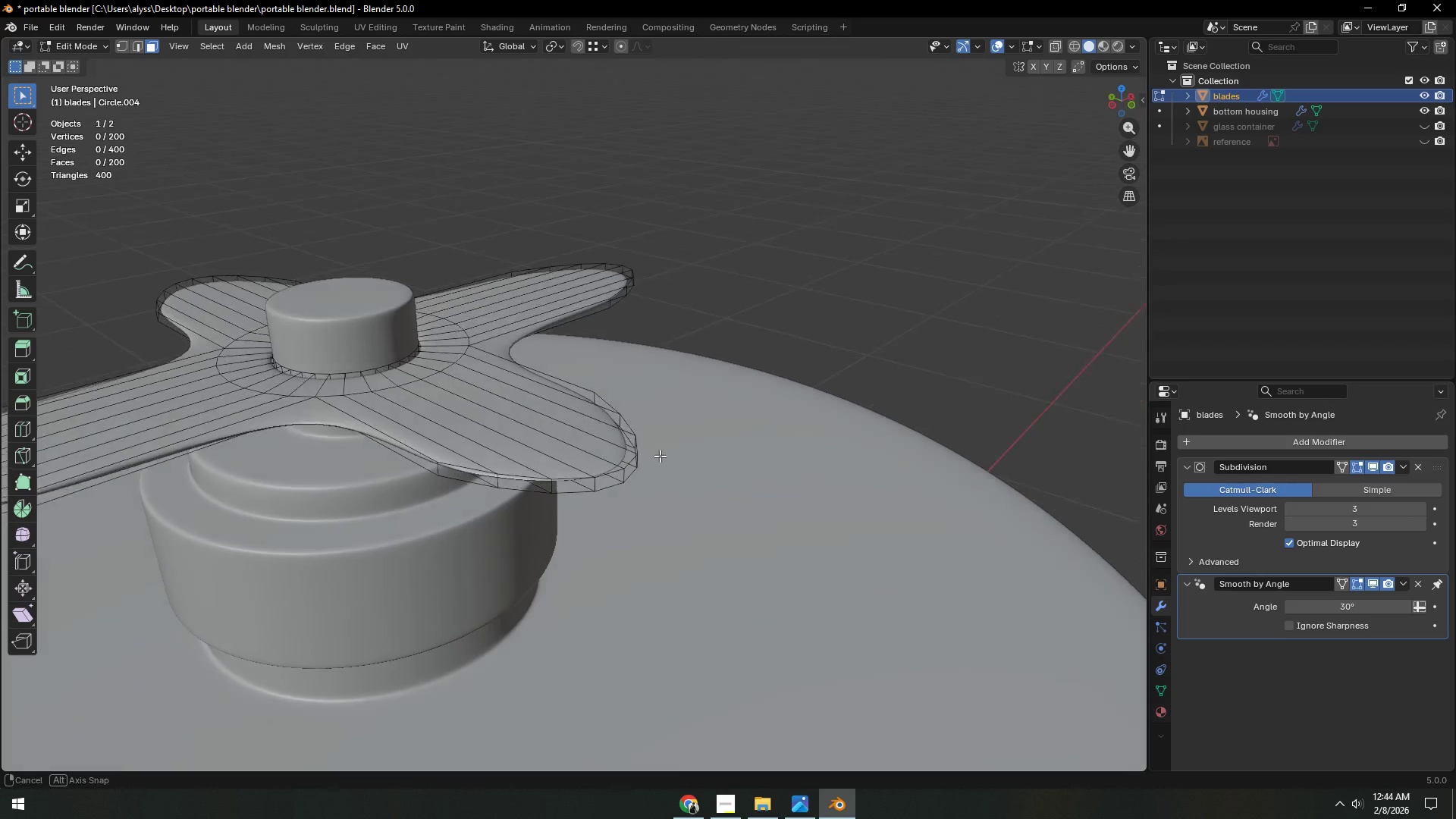 
scroll: coordinate [661, 479], scroll_direction: up, amount: 3.0
 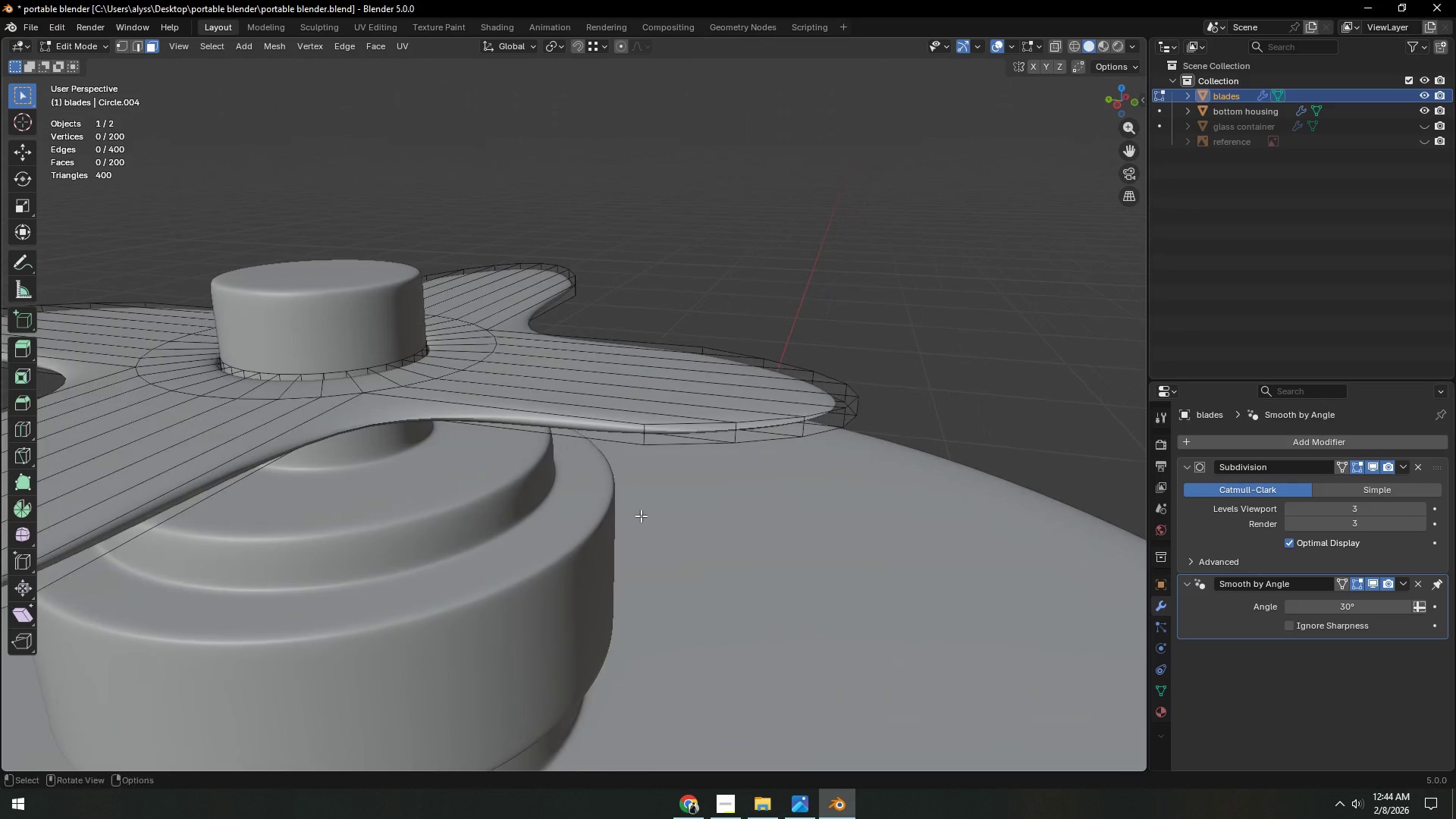 
left_click([674, 432])
 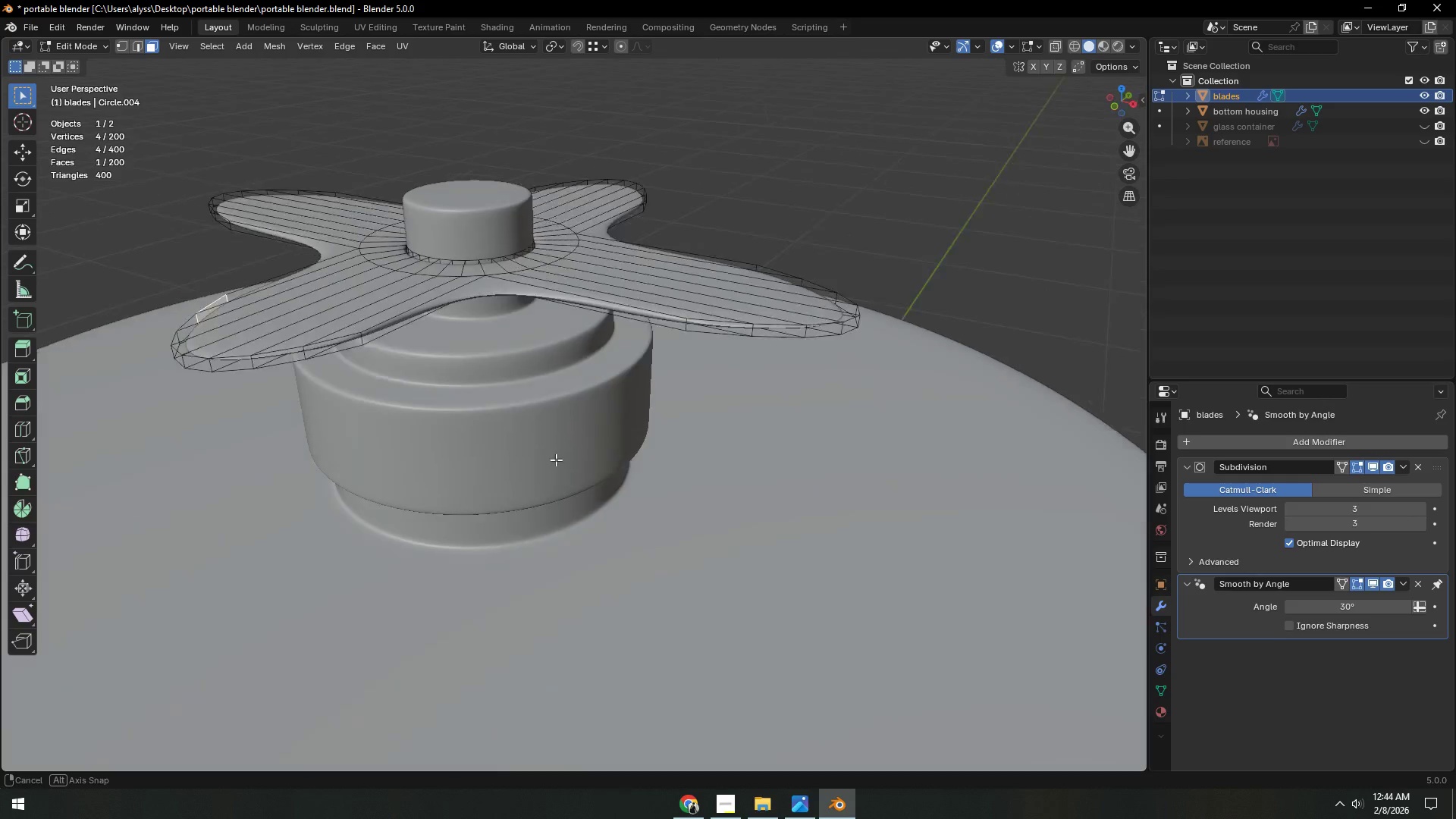 
hold_key(key=ShiftLeft, duration=0.31)
 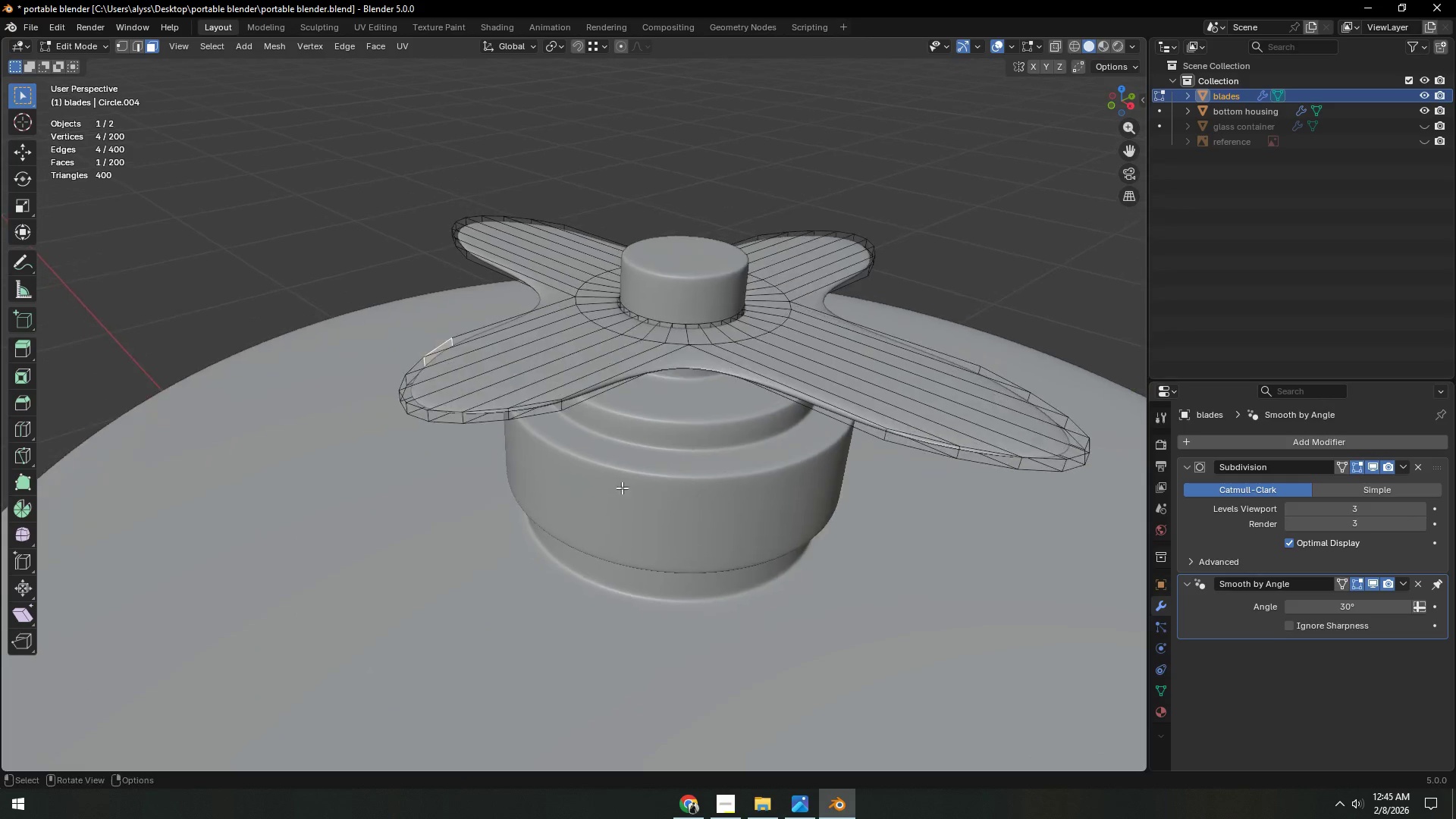 
hold_key(key=ControlLeft, duration=0.31)
 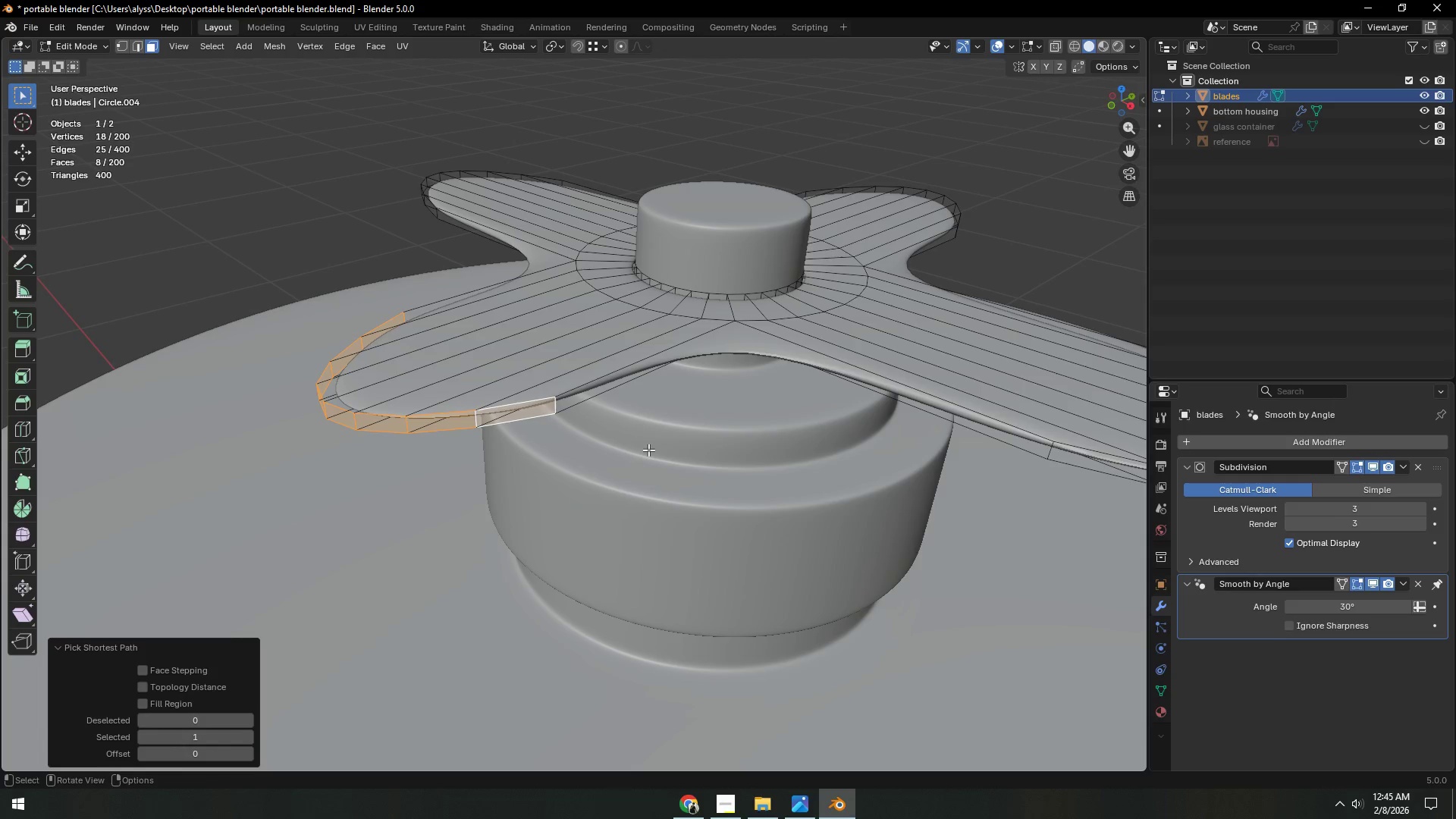 
scroll: coordinate [622, 493], scroll_direction: up, amount: 2.0
 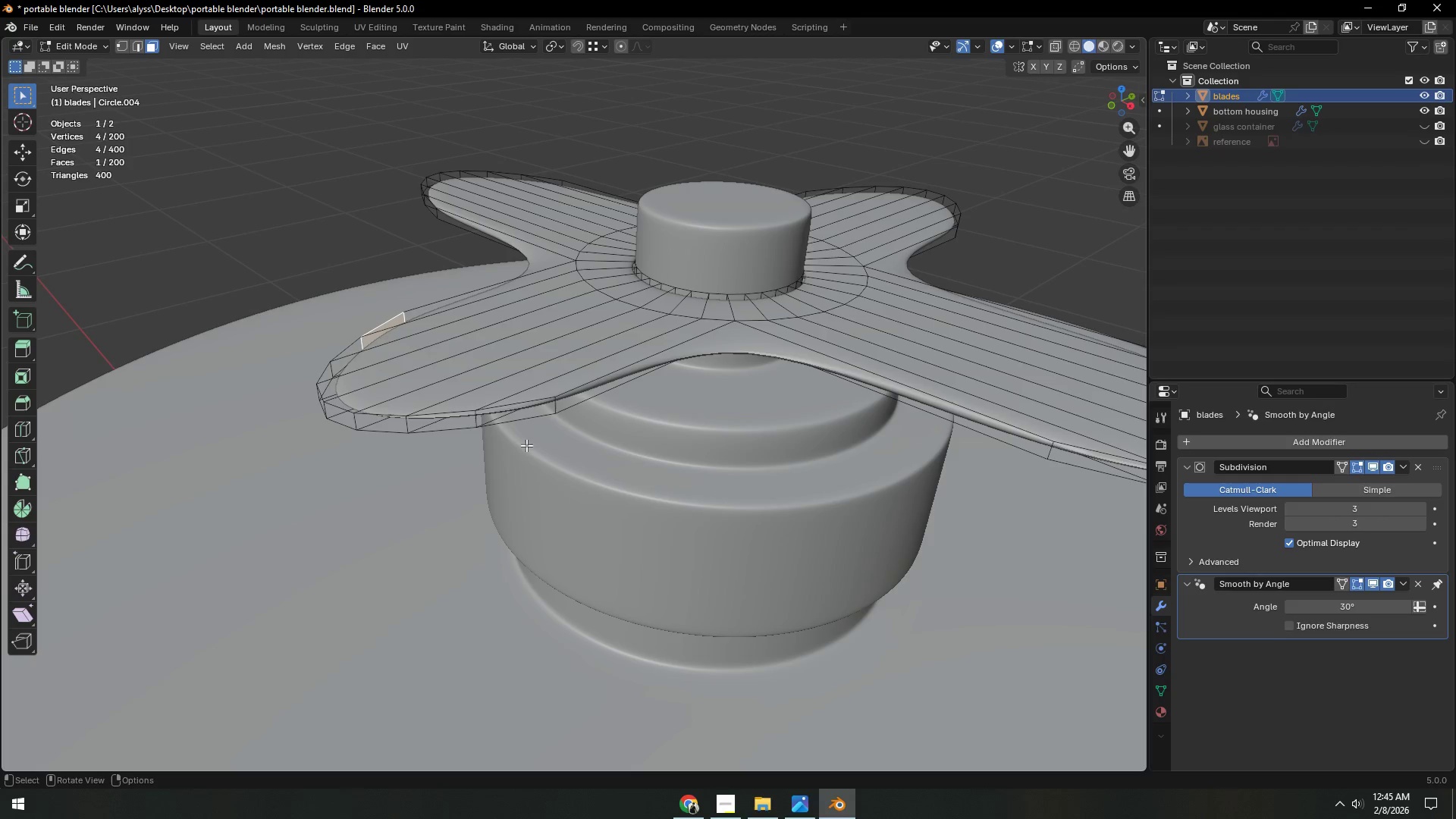 
left_click([519, 406])
 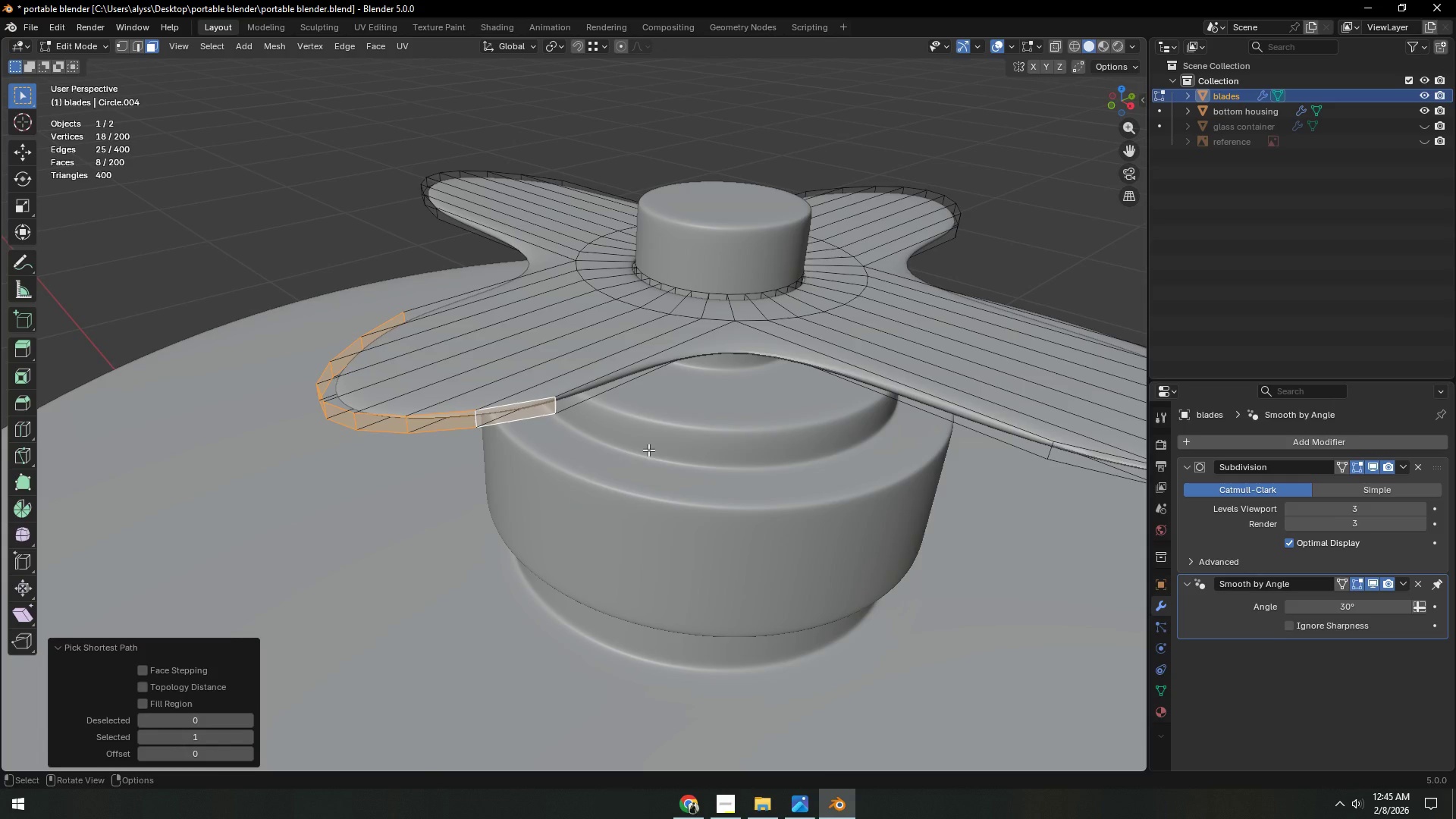 
type(sy0)
 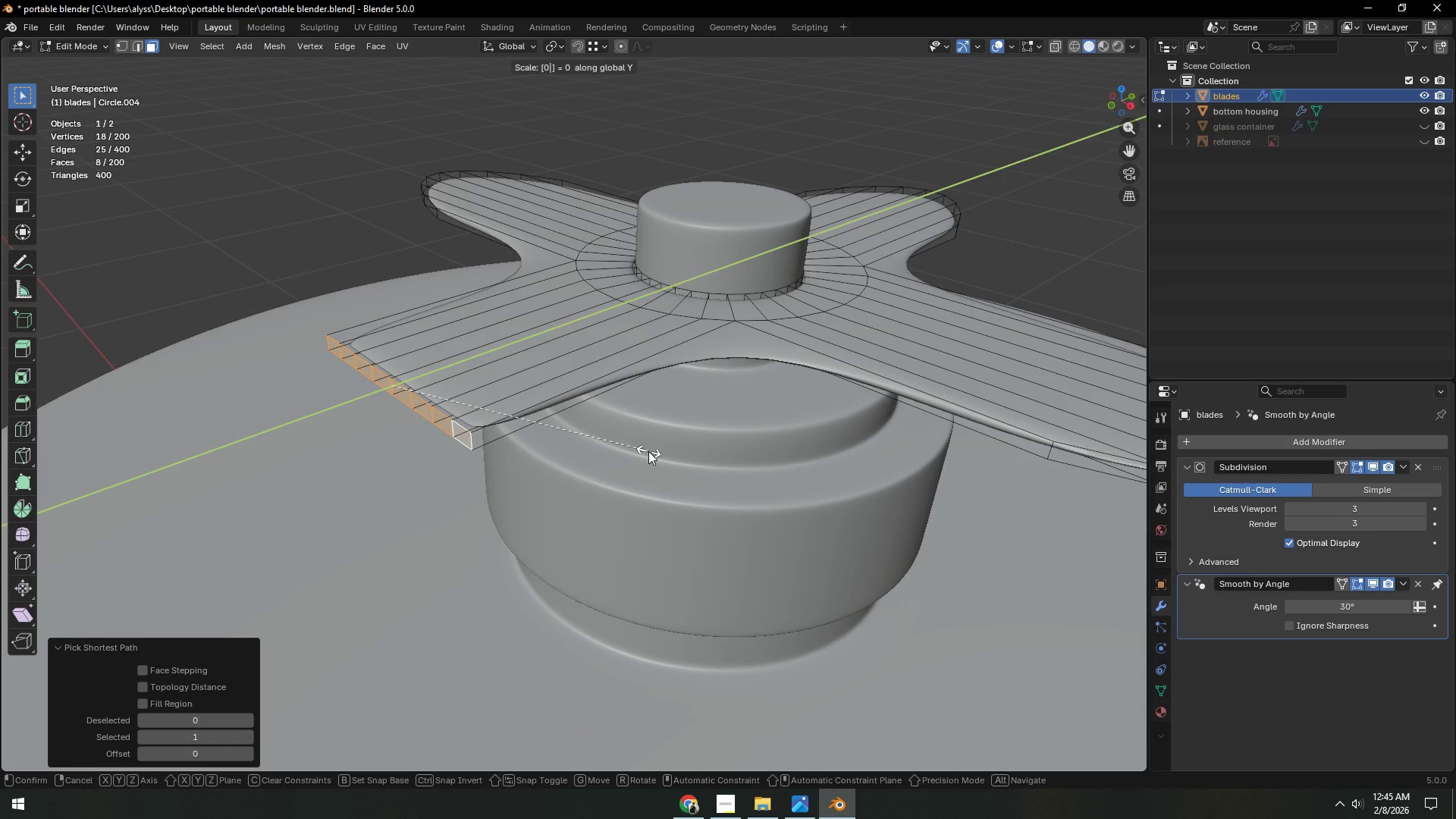 
scroll: coordinate [648, 451], scroll_direction: up, amount: 1.0
 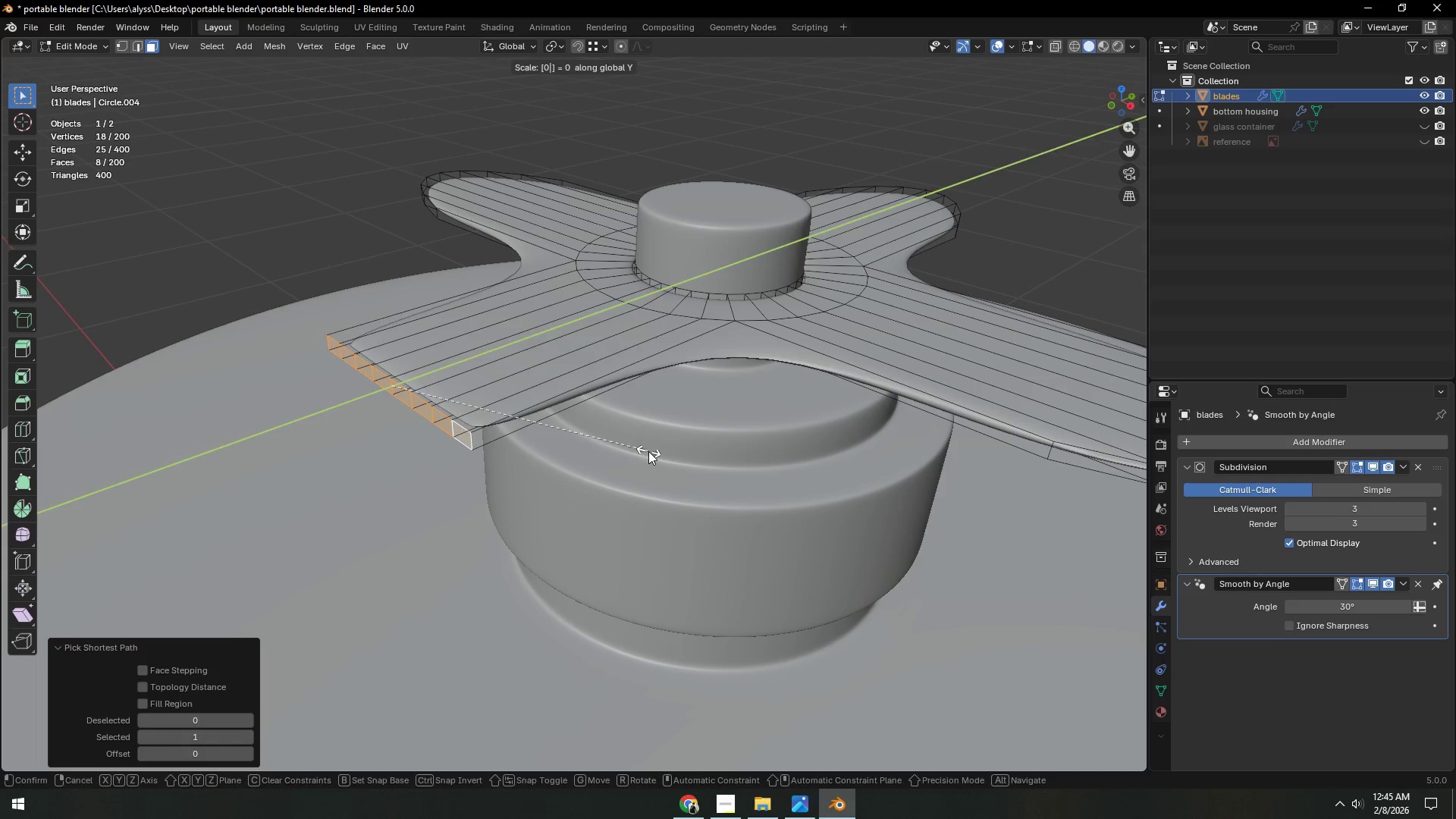 
right_click([648, 451])
 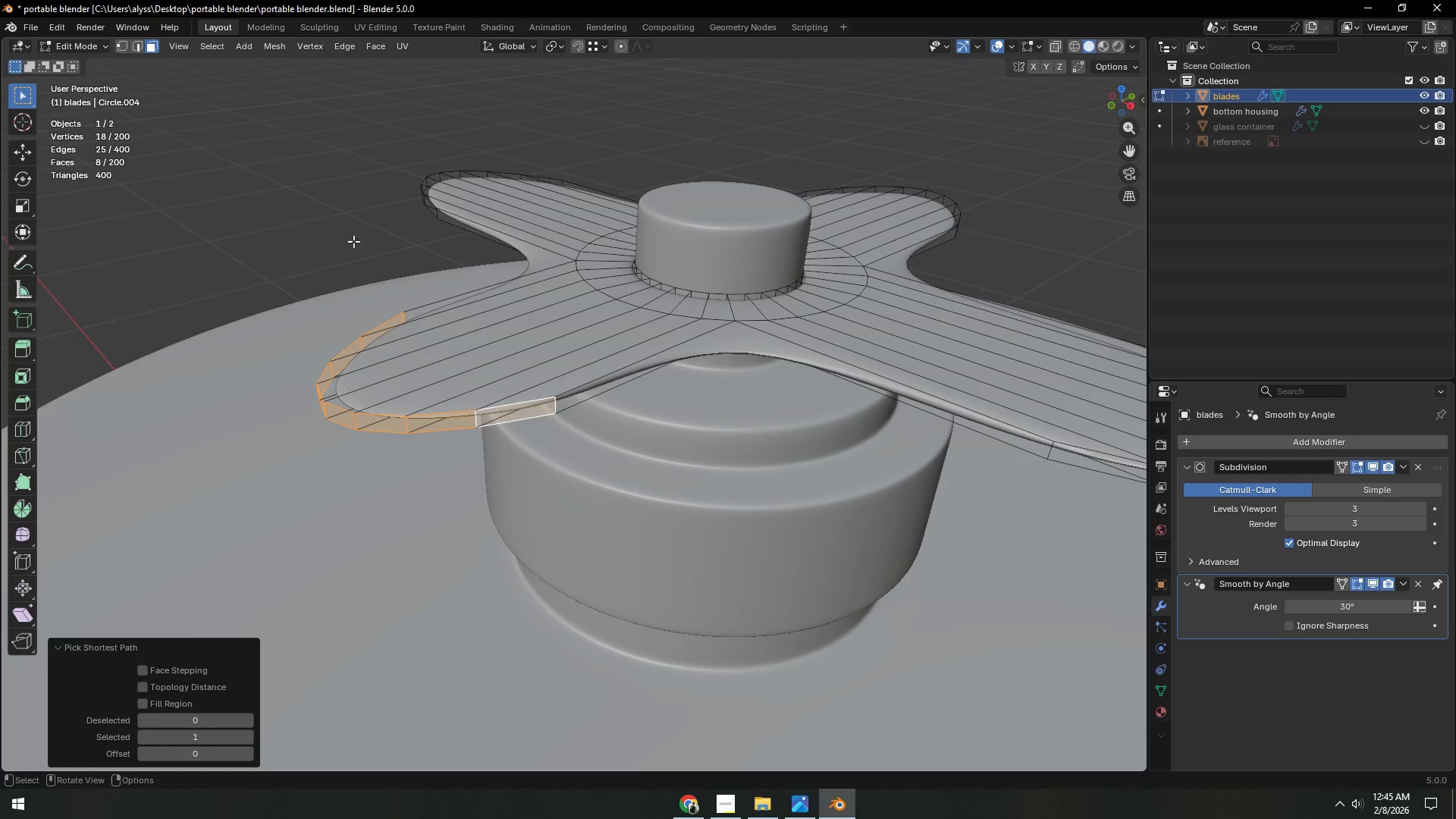 
left_click([301, 203])
 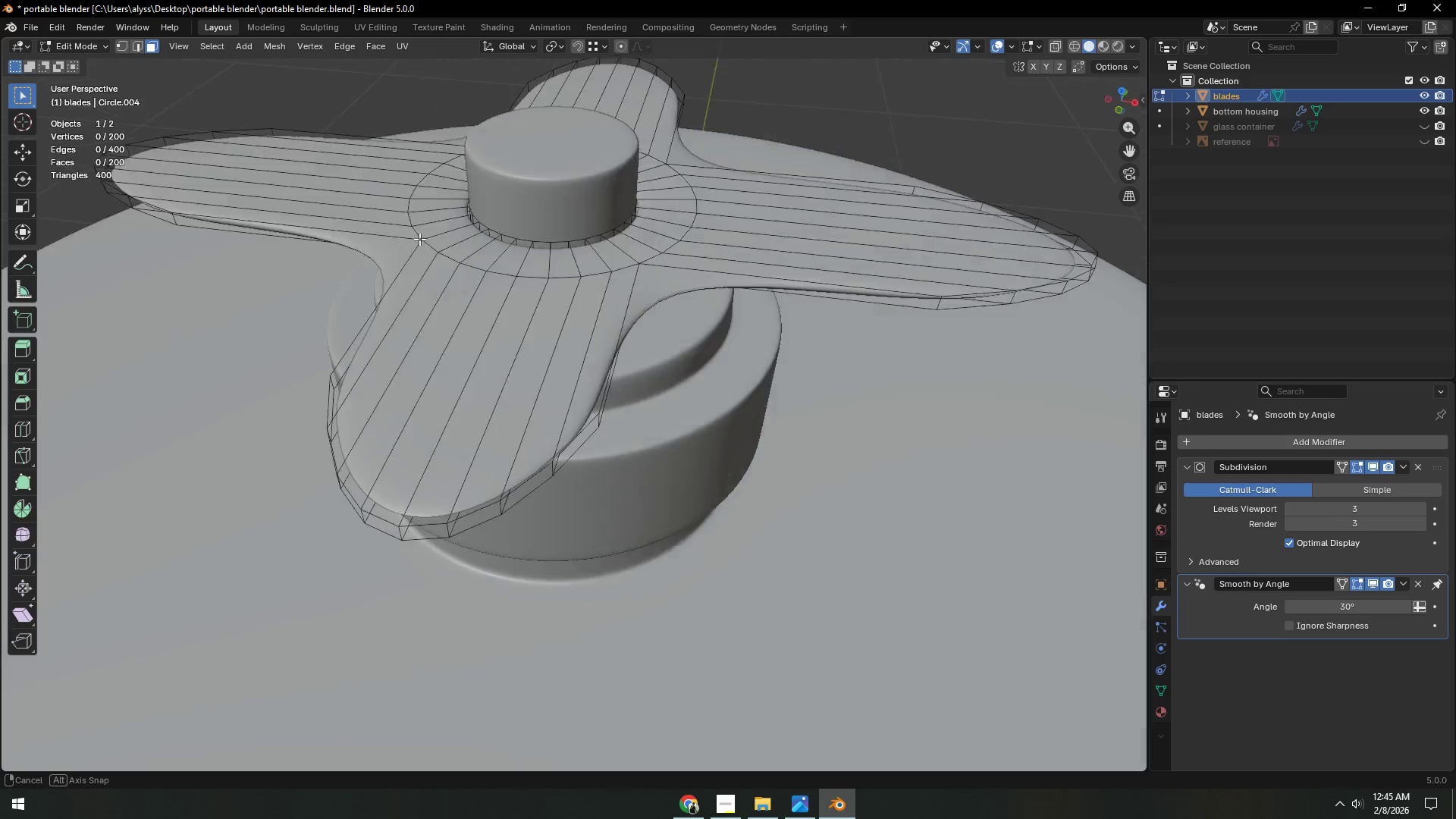 
scroll: coordinate [461, 273], scroll_direction: down, amount: 3.0
 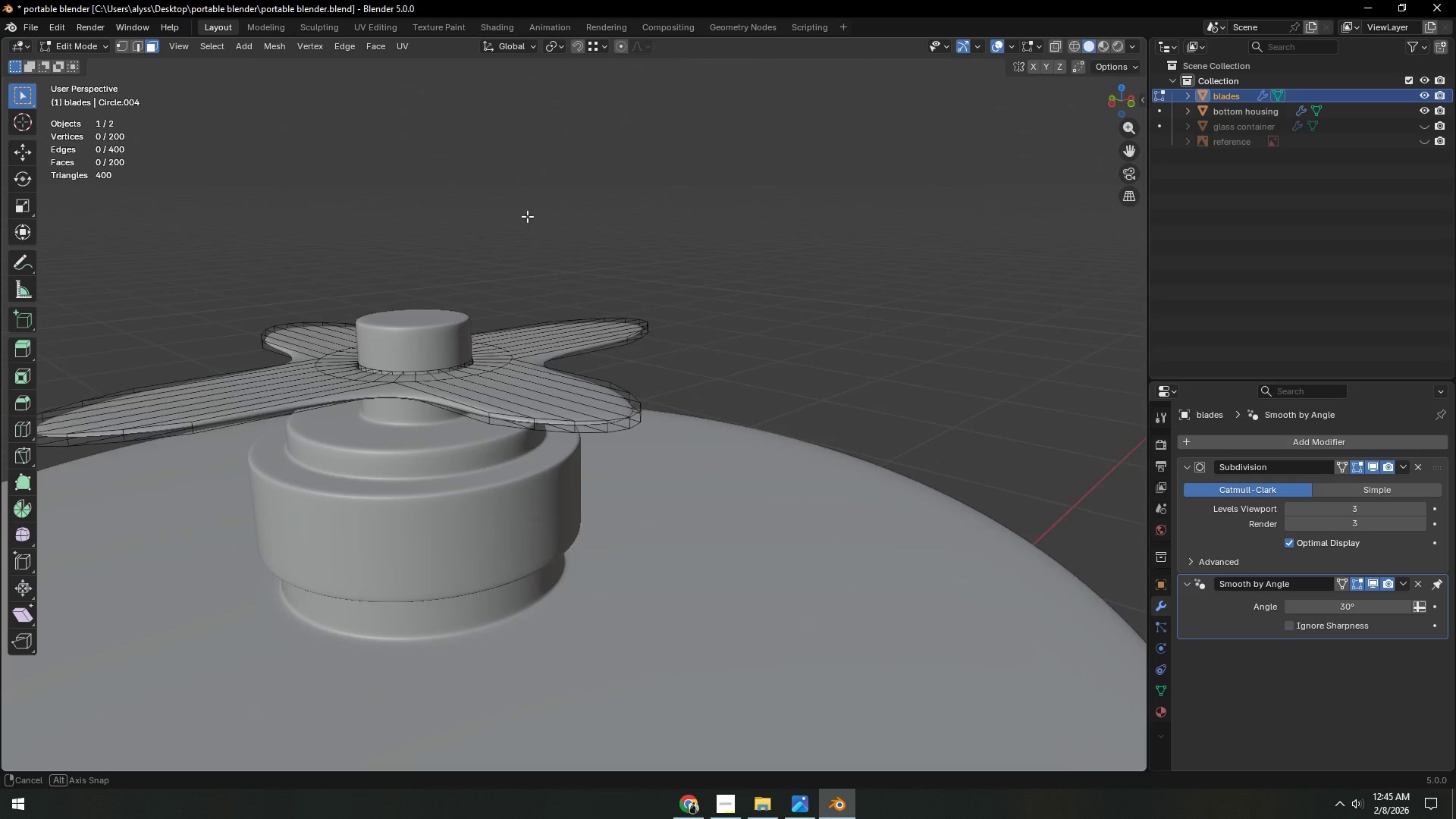 
scroll: coordinate [564, 398], scroll_direction: up, amount: 1.0
 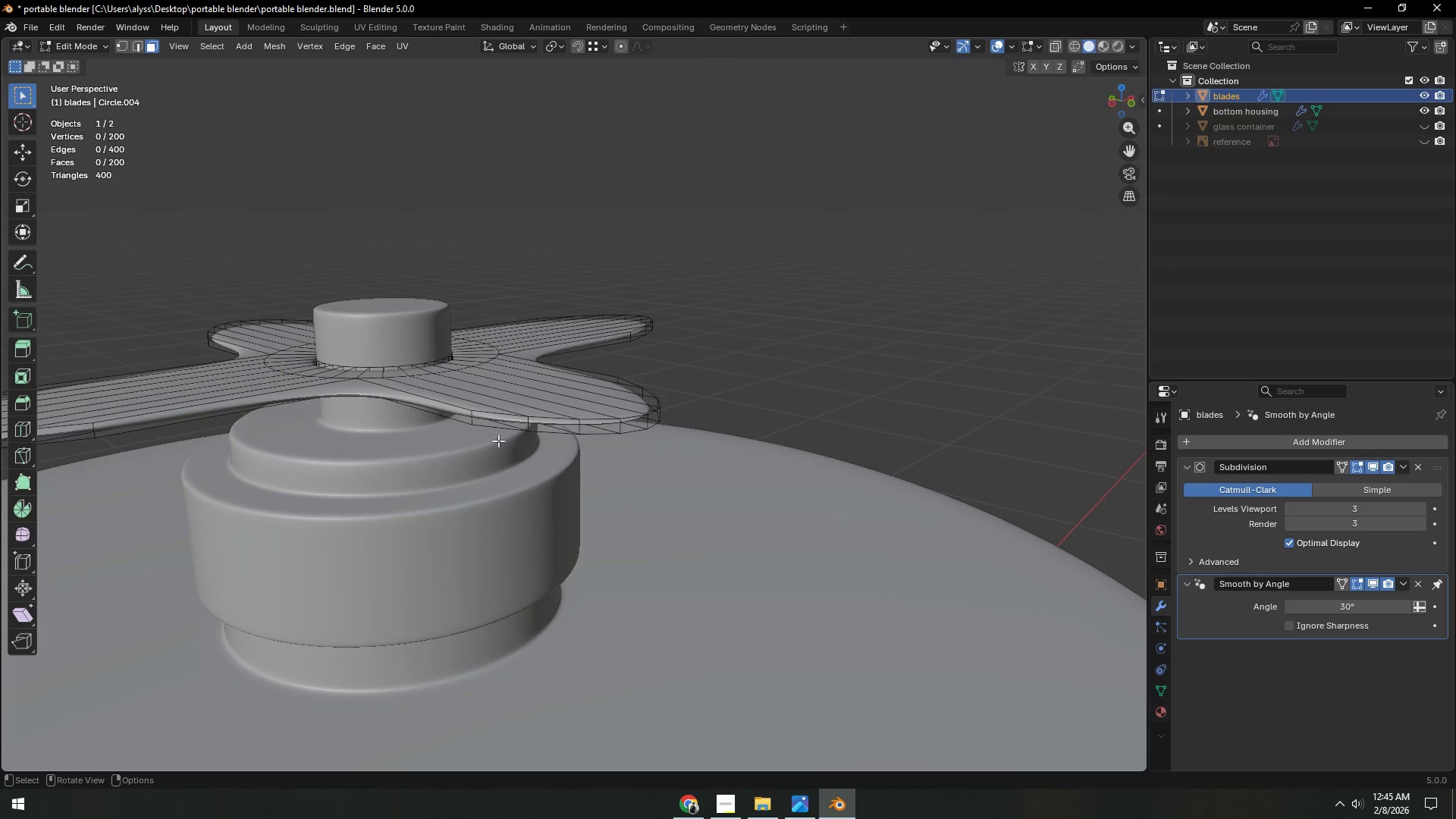 
hold_key(key=AltLeft, duration=0.38)
 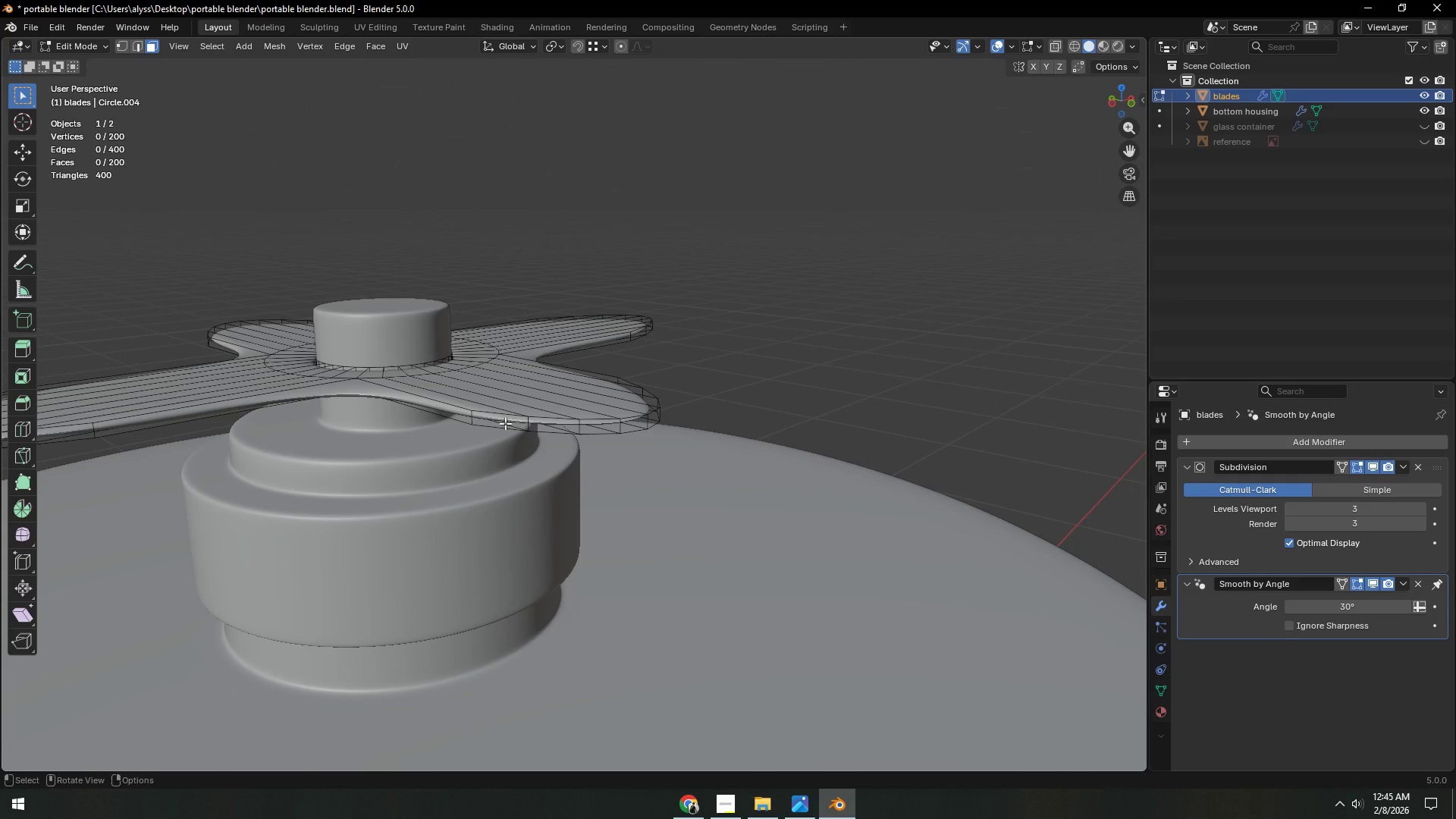 
hold_key(key=ShiftLeft, duration=0.55)
 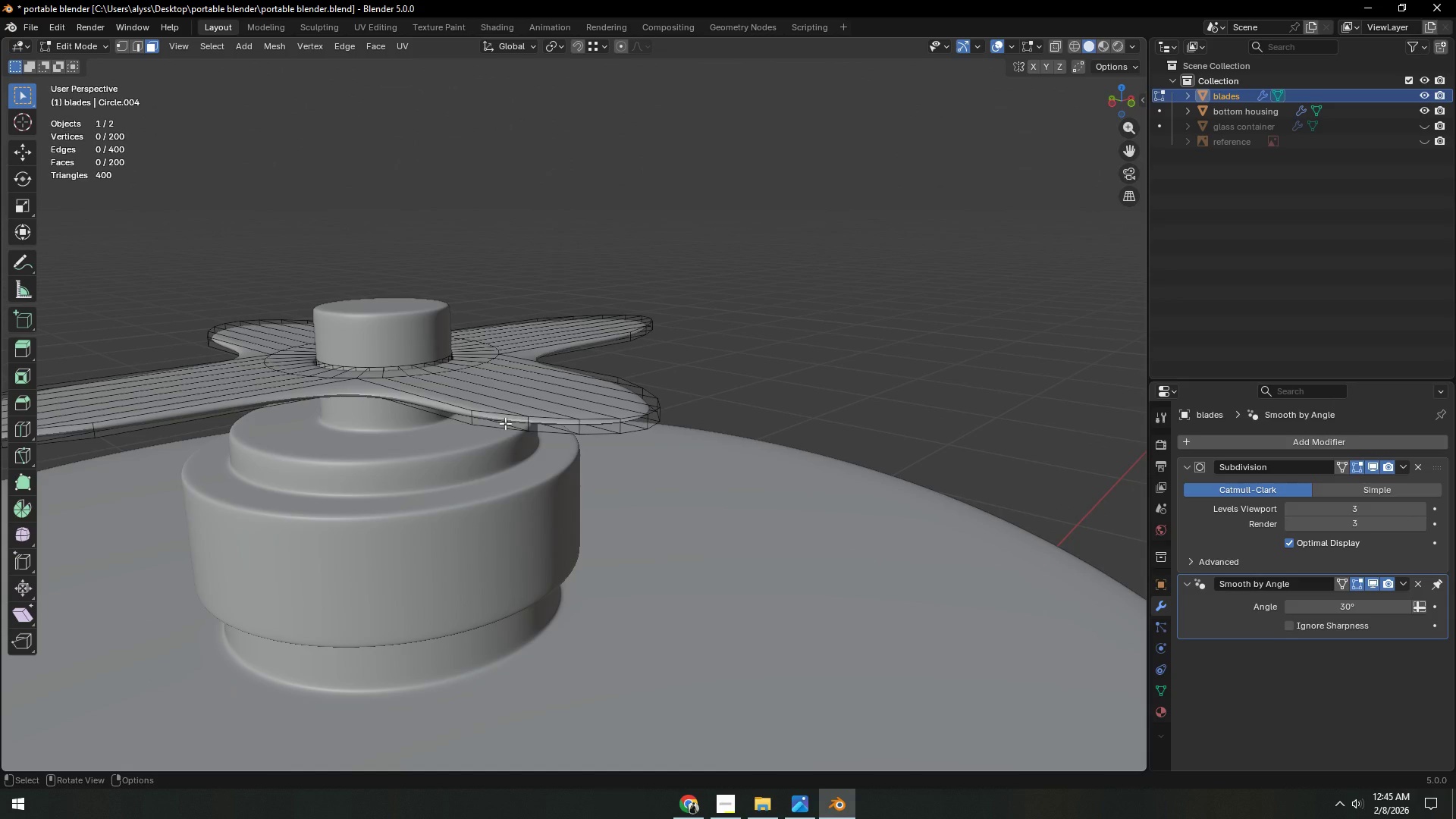 
left_click([505, 423])
 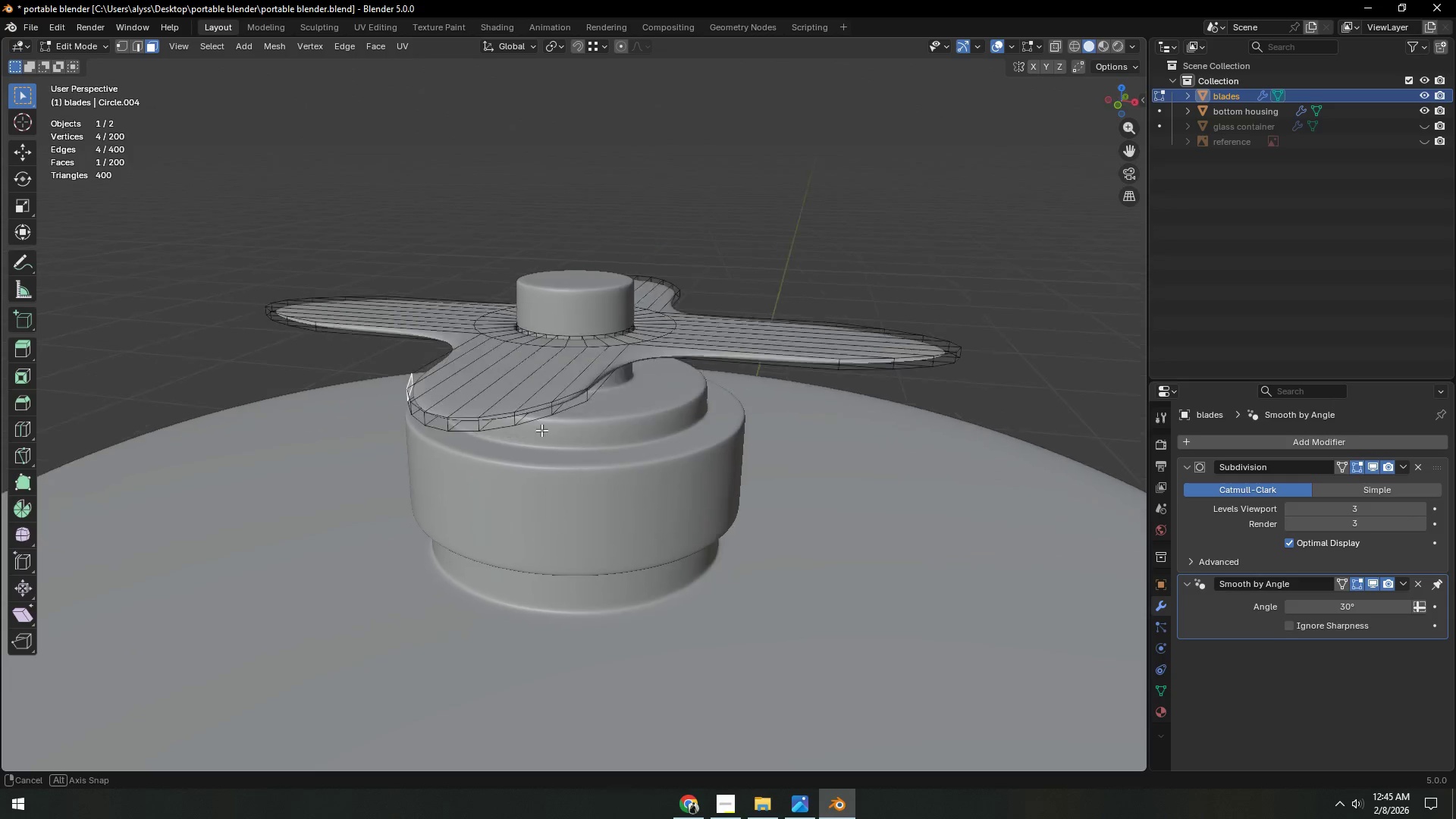 
hold_key(key=ControlLeft, duration=0.47)
left_click([540, 395])
 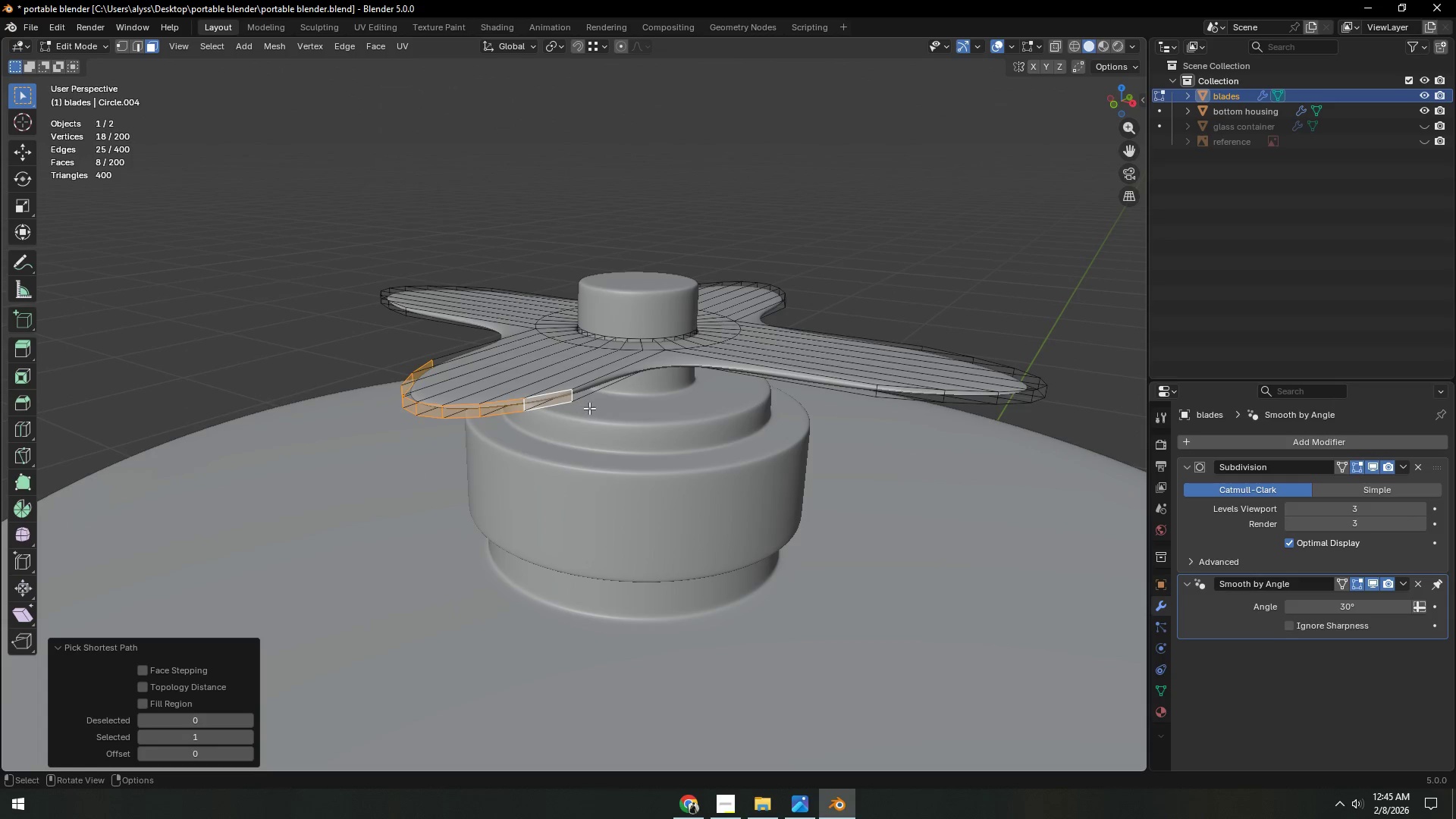 
key(A)
 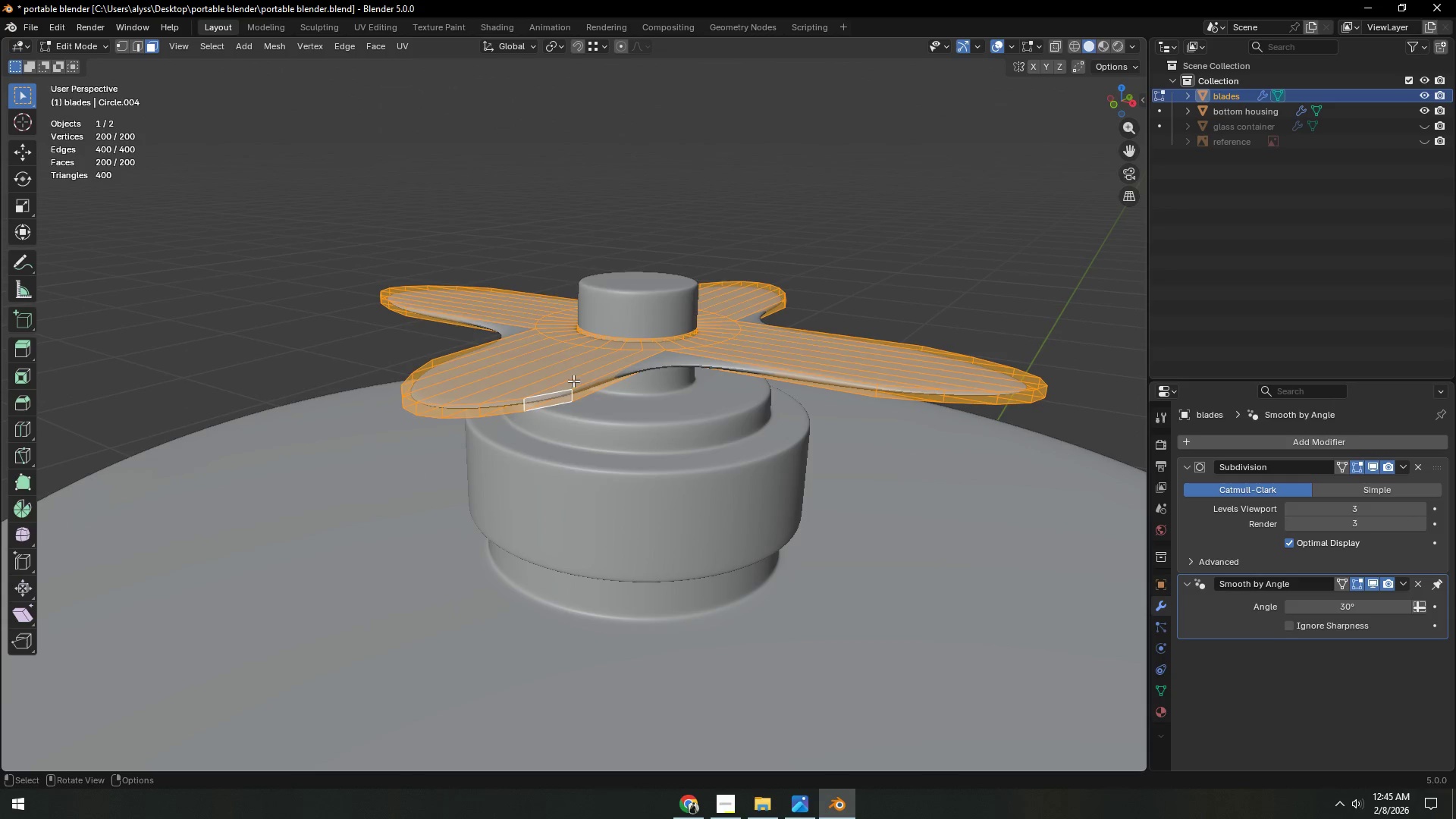 
key(Backquote)
 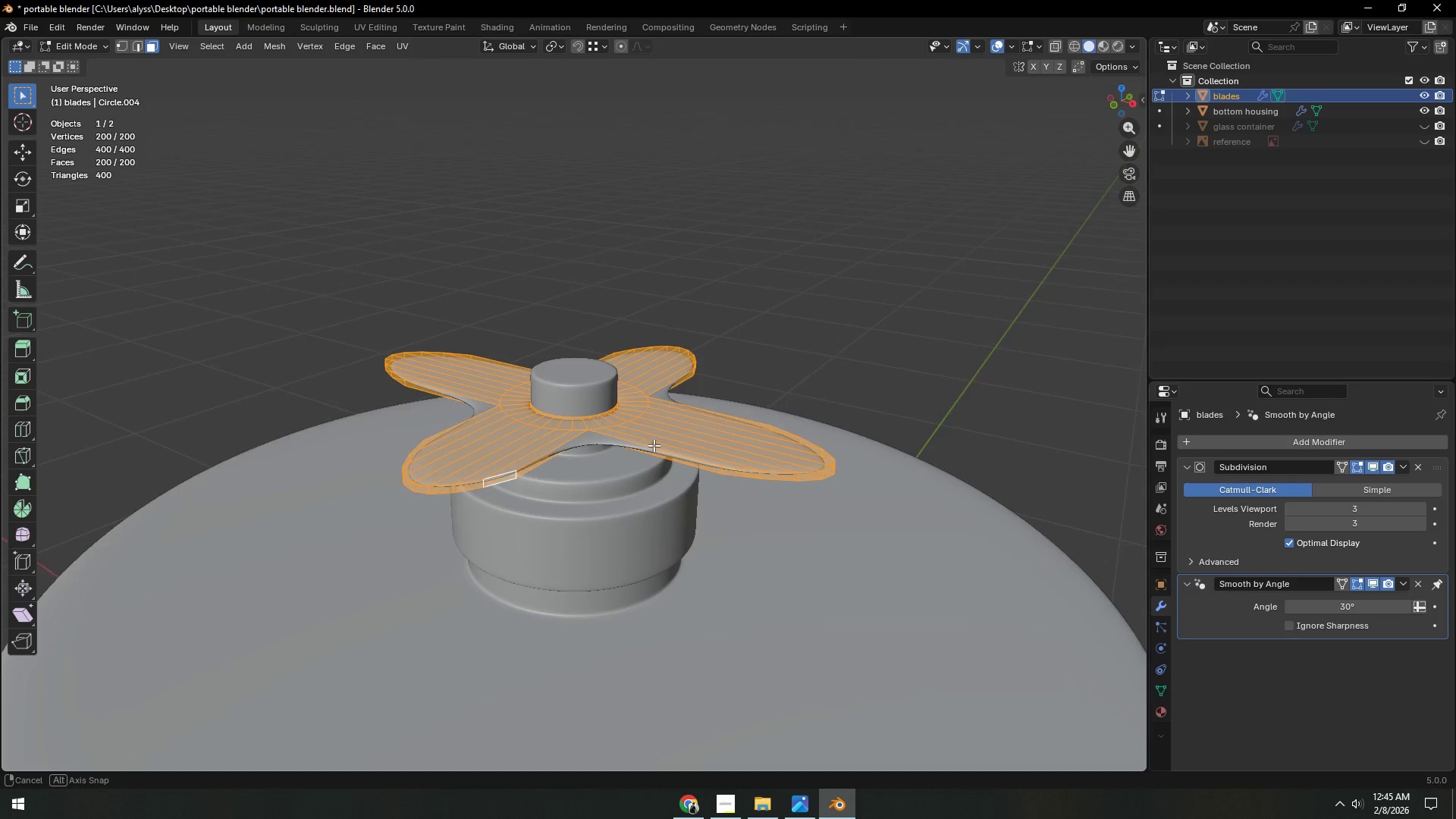 
scroll: coordinate [645, 519], scroll_direction: up, amount: 5.0
 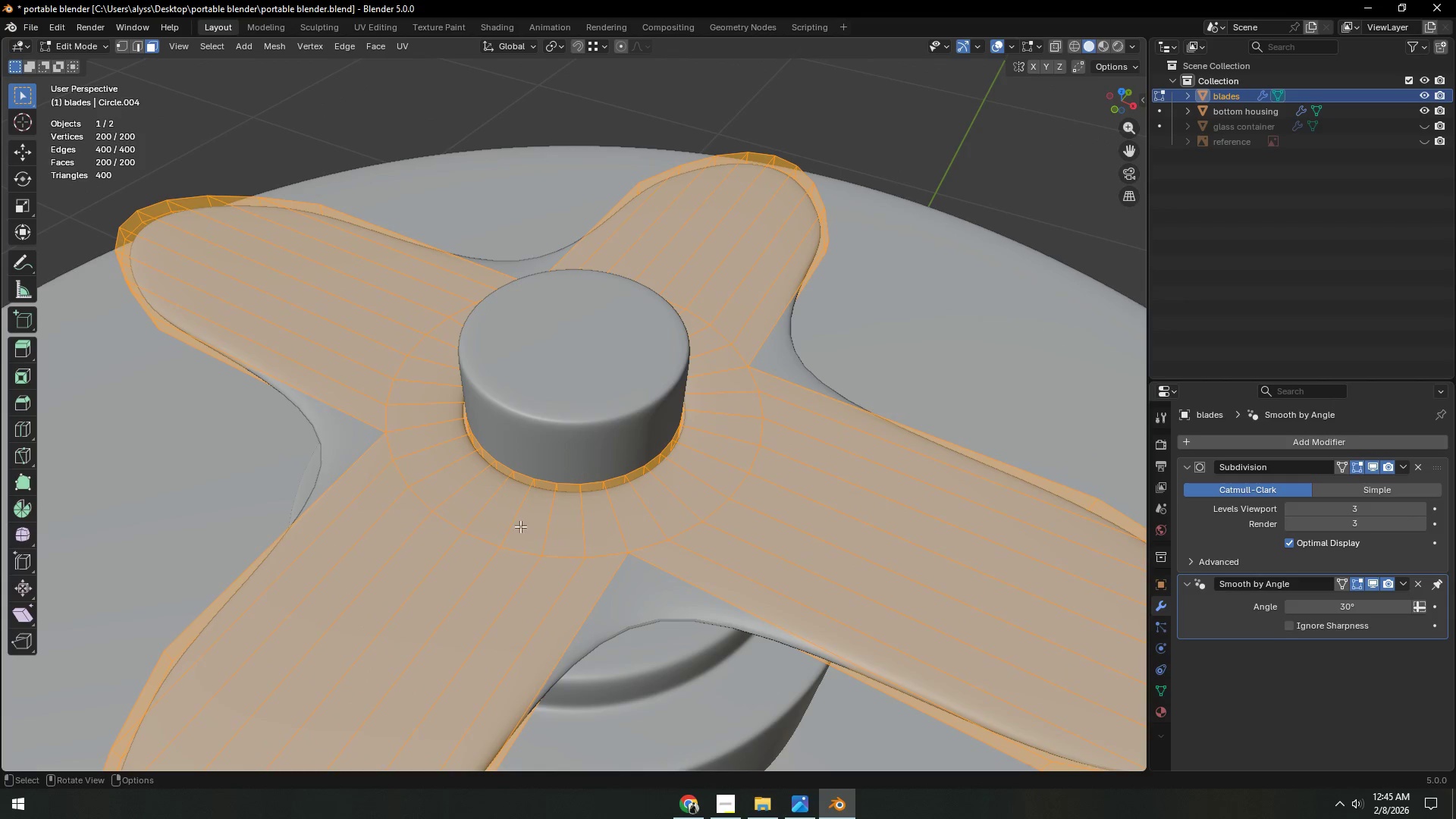 
scroll: coordinate [522, 506], scroll_direction: down, amount: 5.0
 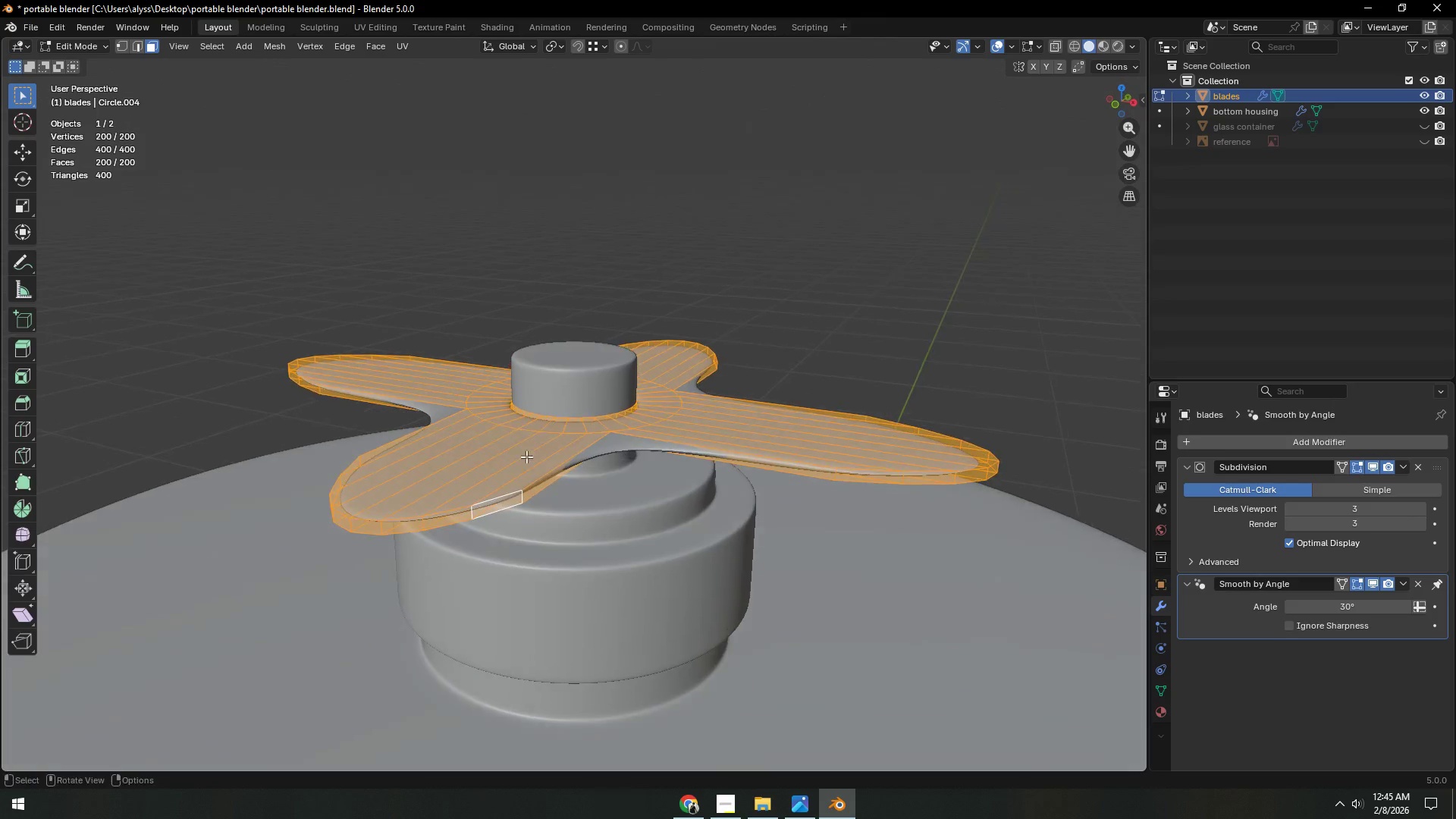 
left_click([510, 281])
 